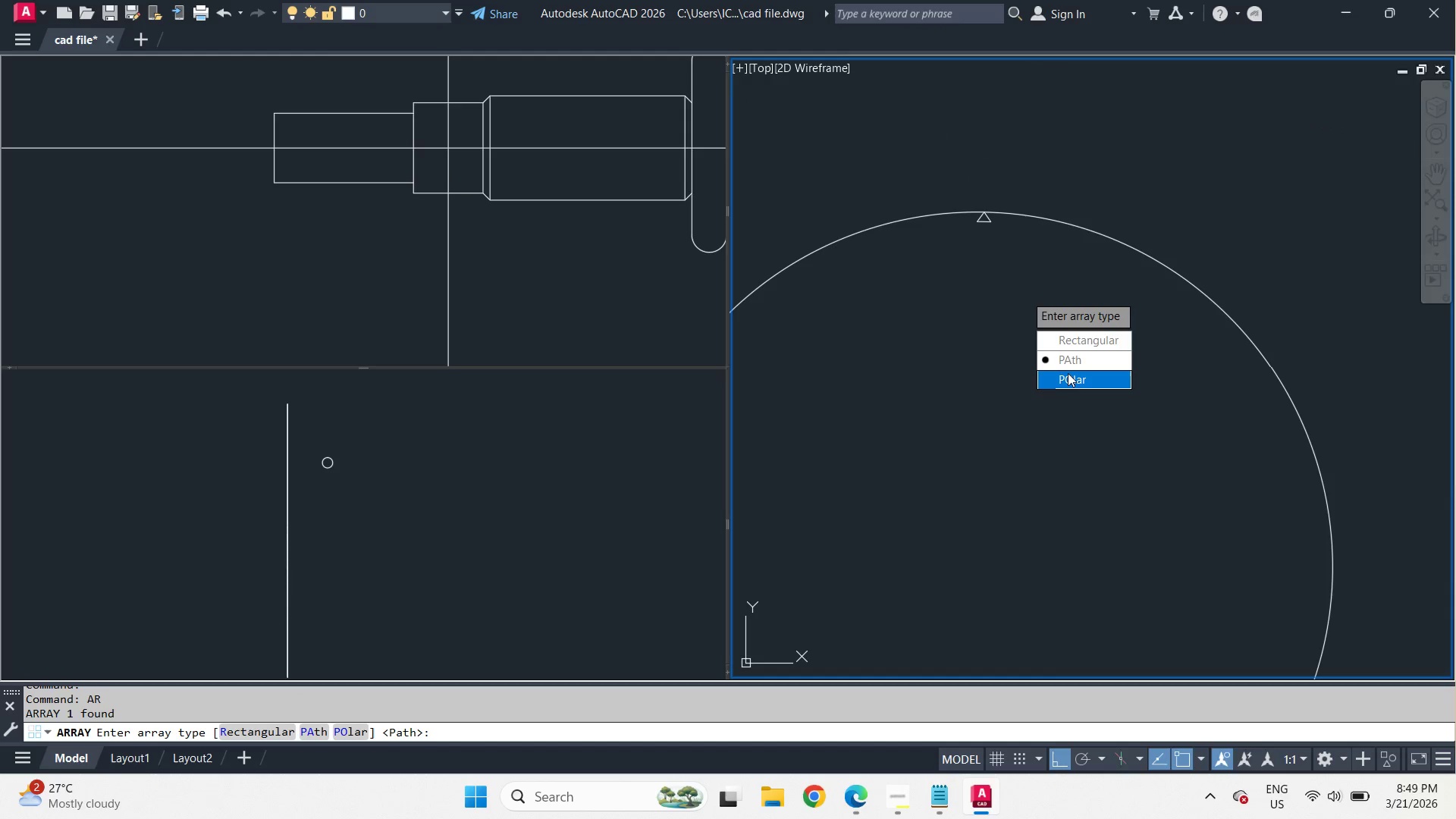 
left_click_drag(start_coordinate=[1068, 376], to_coordinate=[1025, 294])
 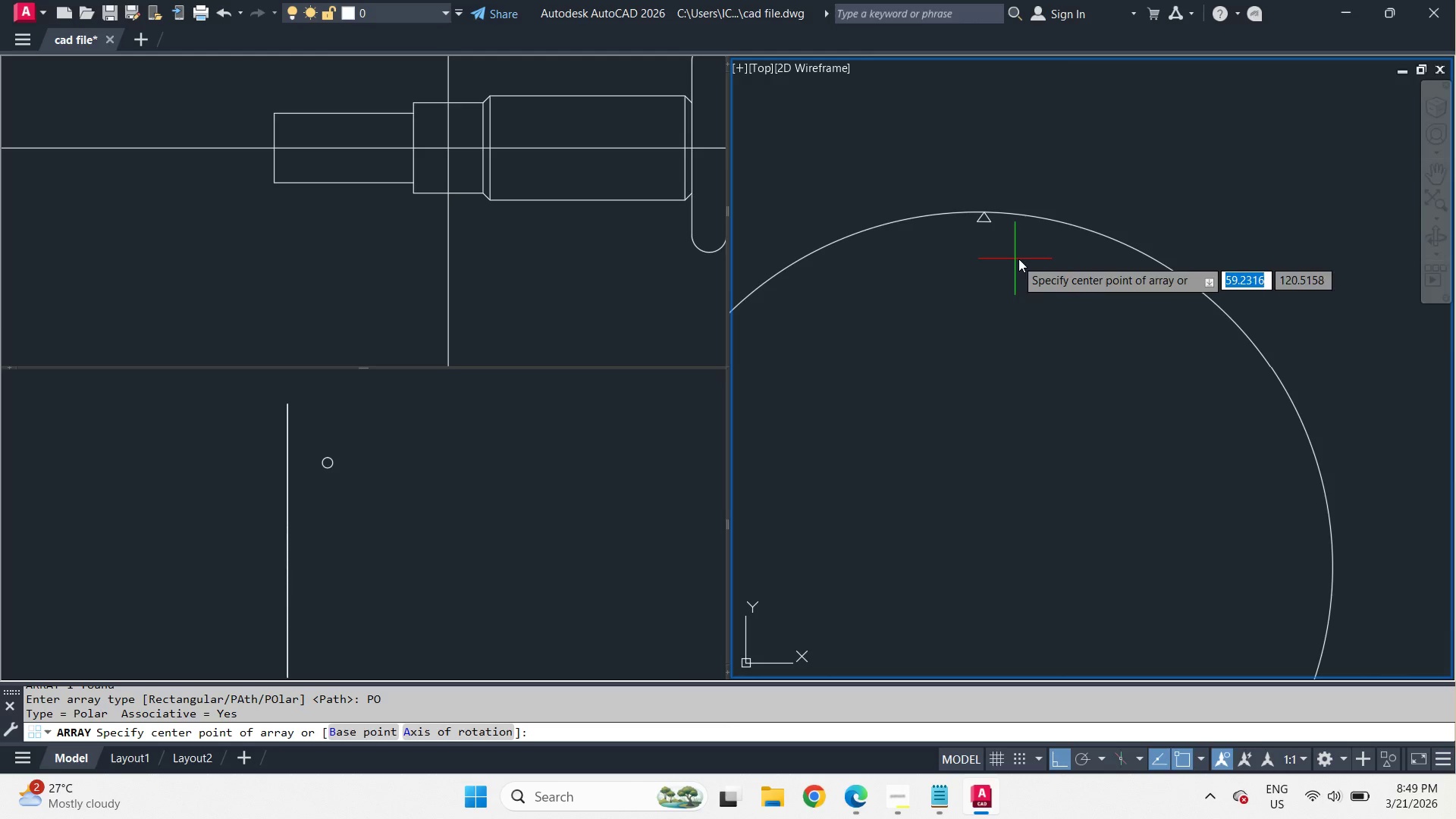 
type(cen )
 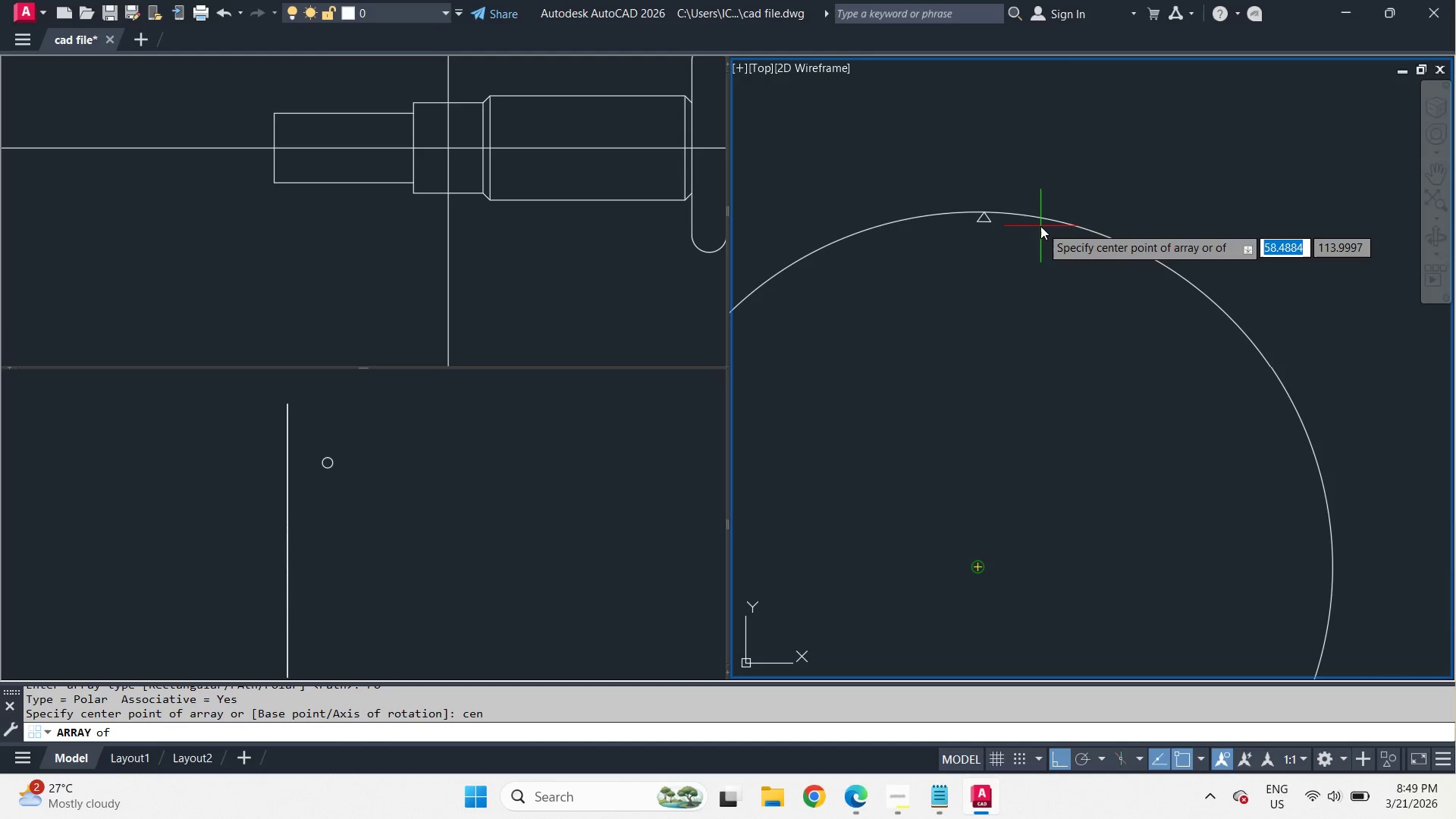 
left_click([1040, 226])
 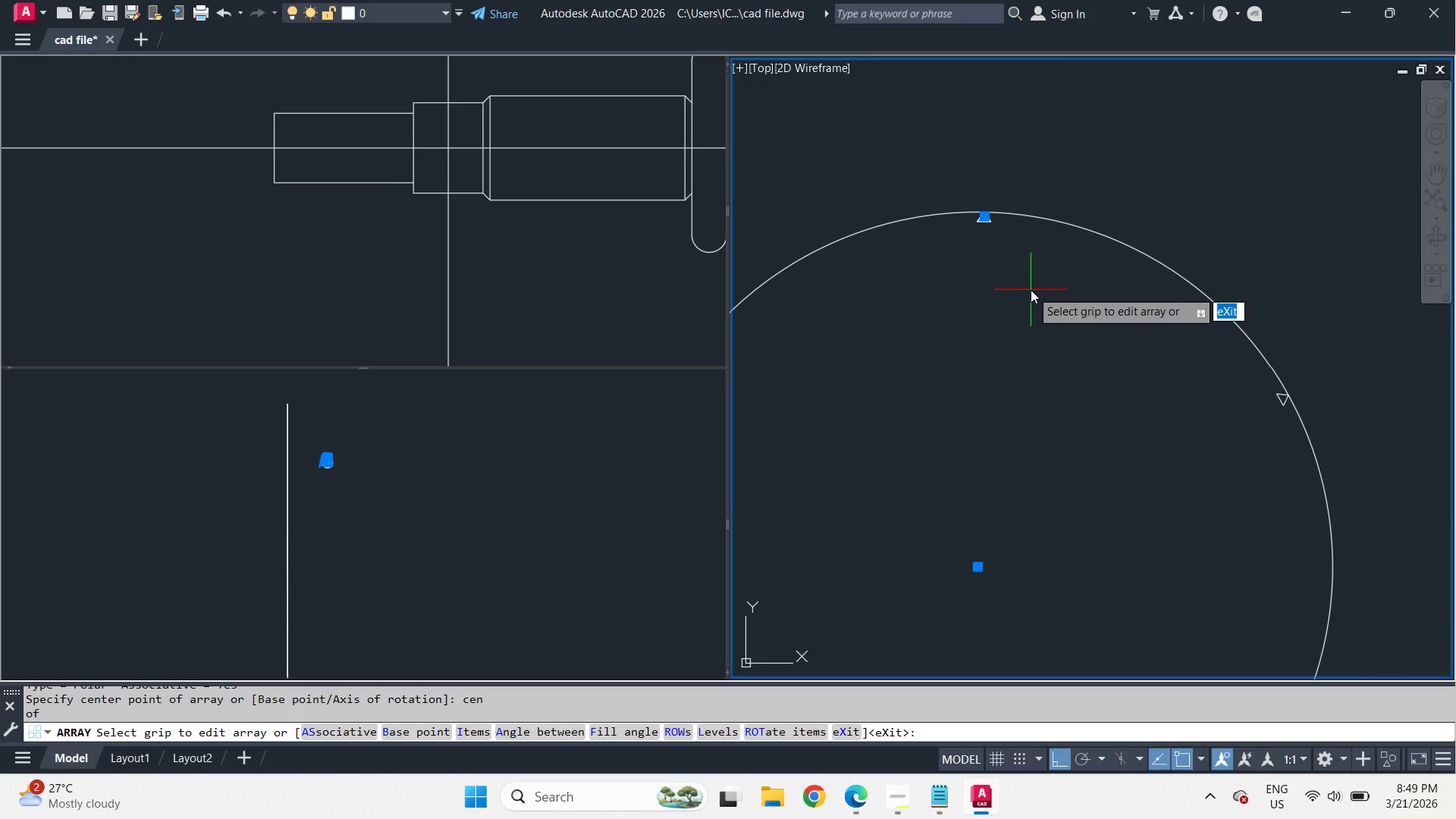 
key(I)
 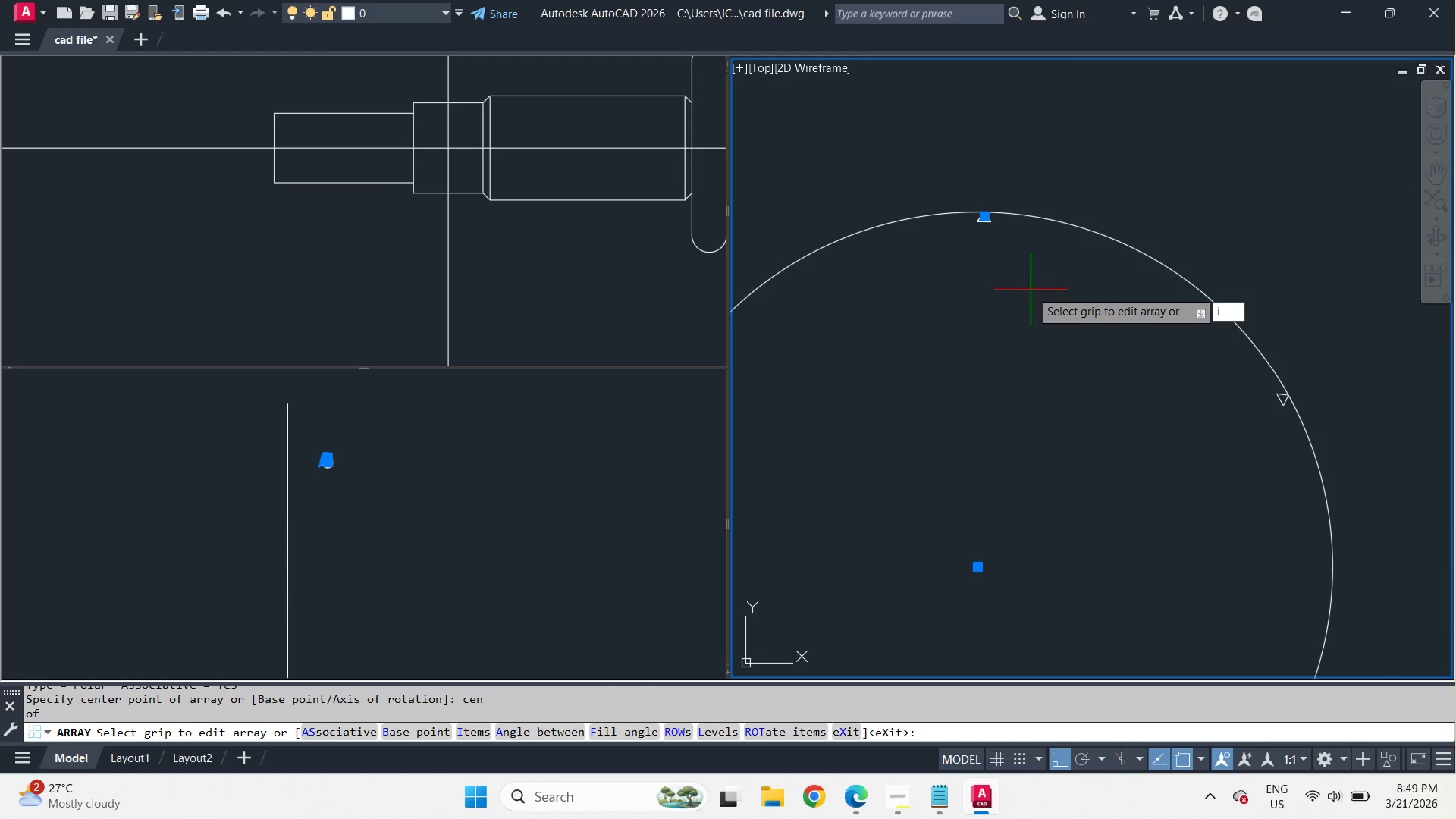 
key(Space)
 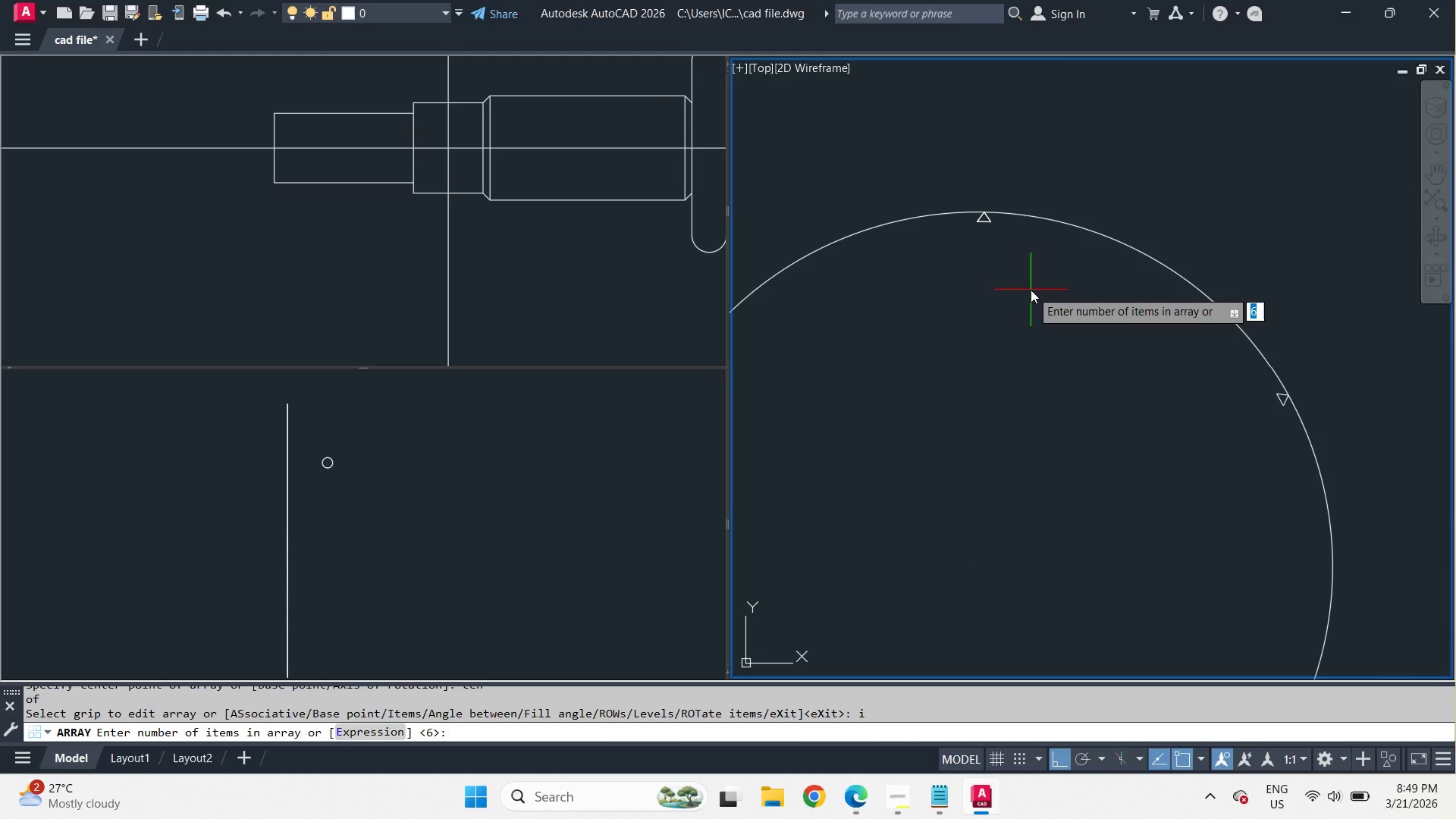 
key(Numpad1)
 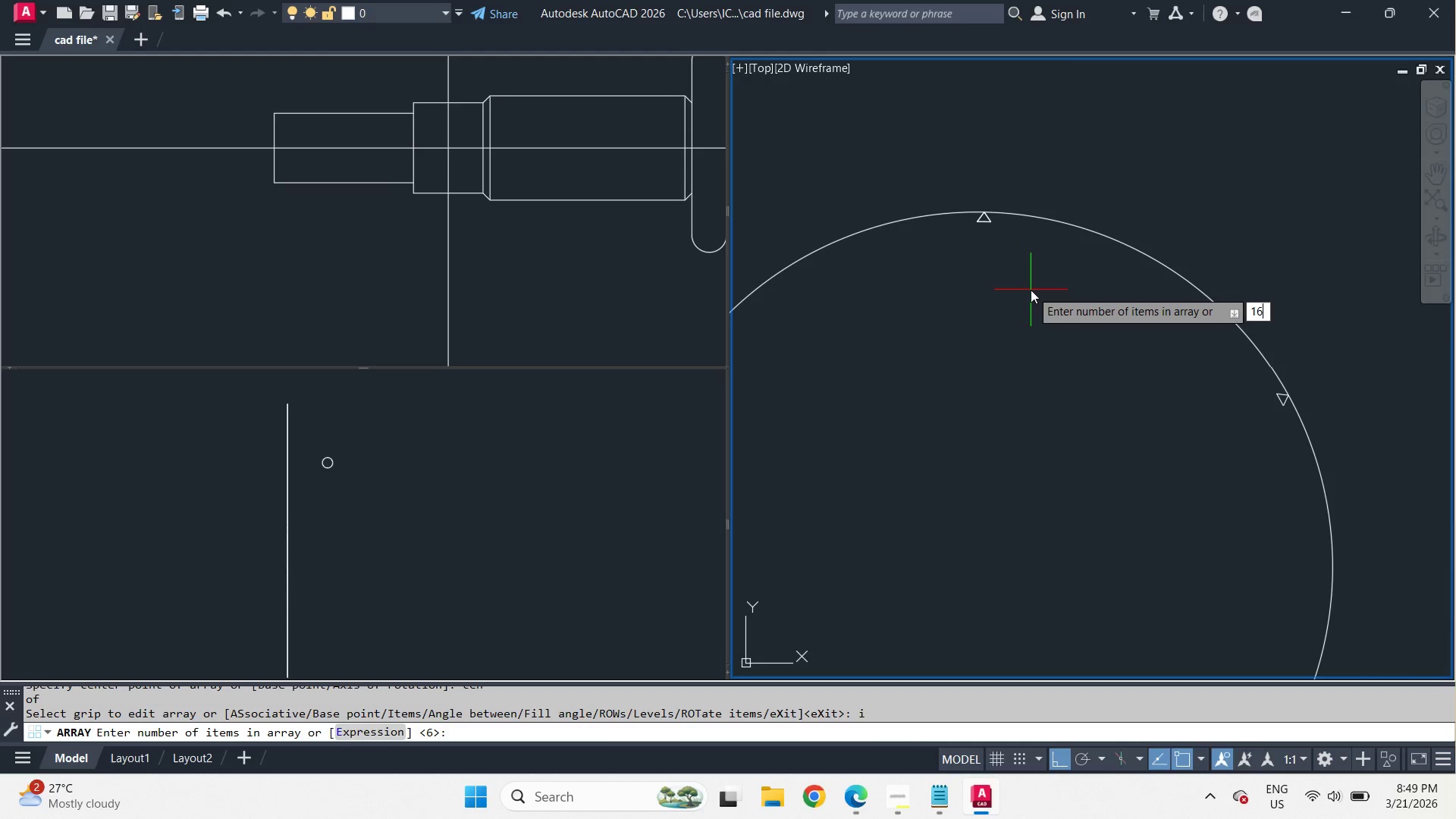 
key(Numpad6)
 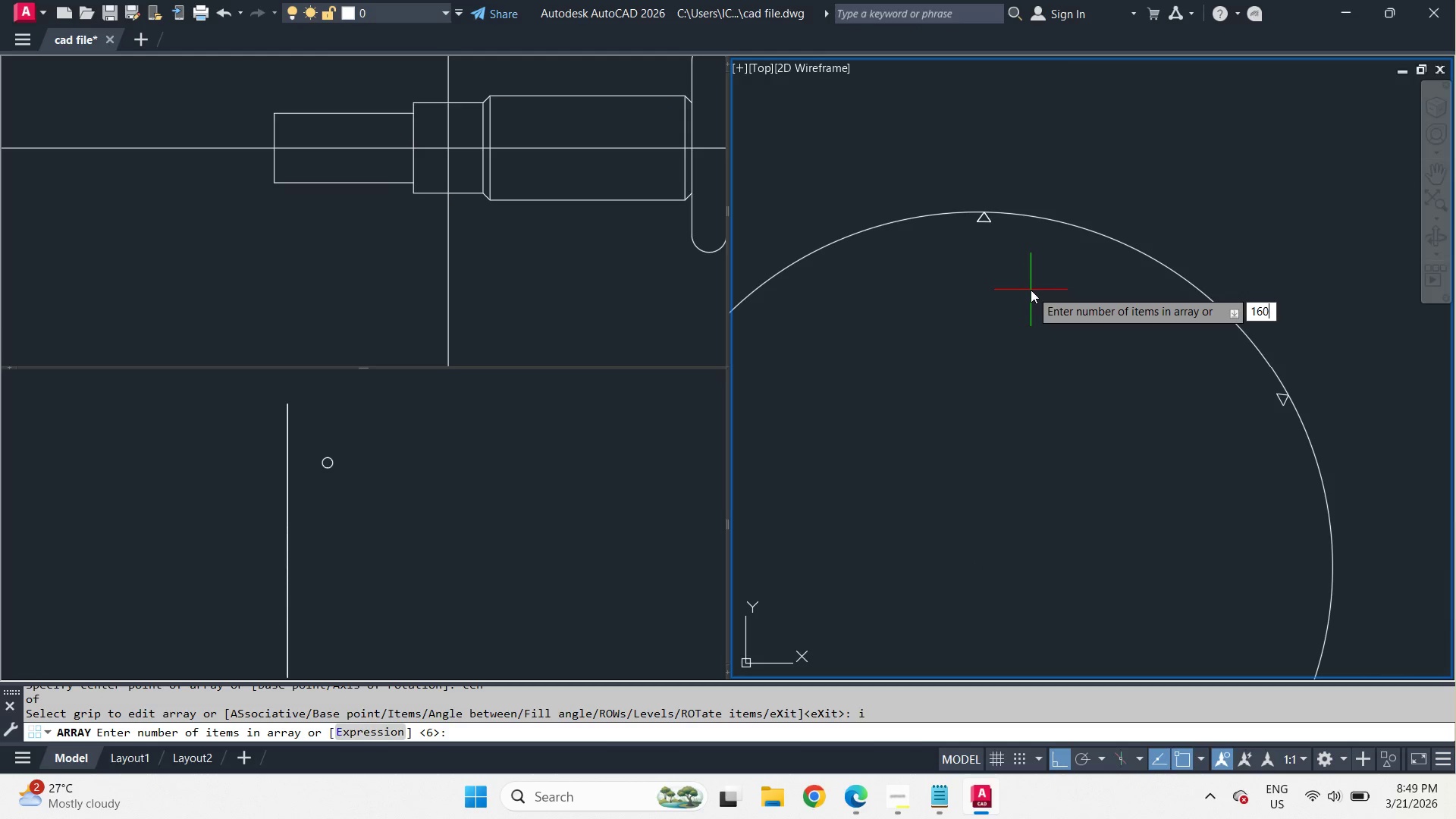 
key(Numpad0)
 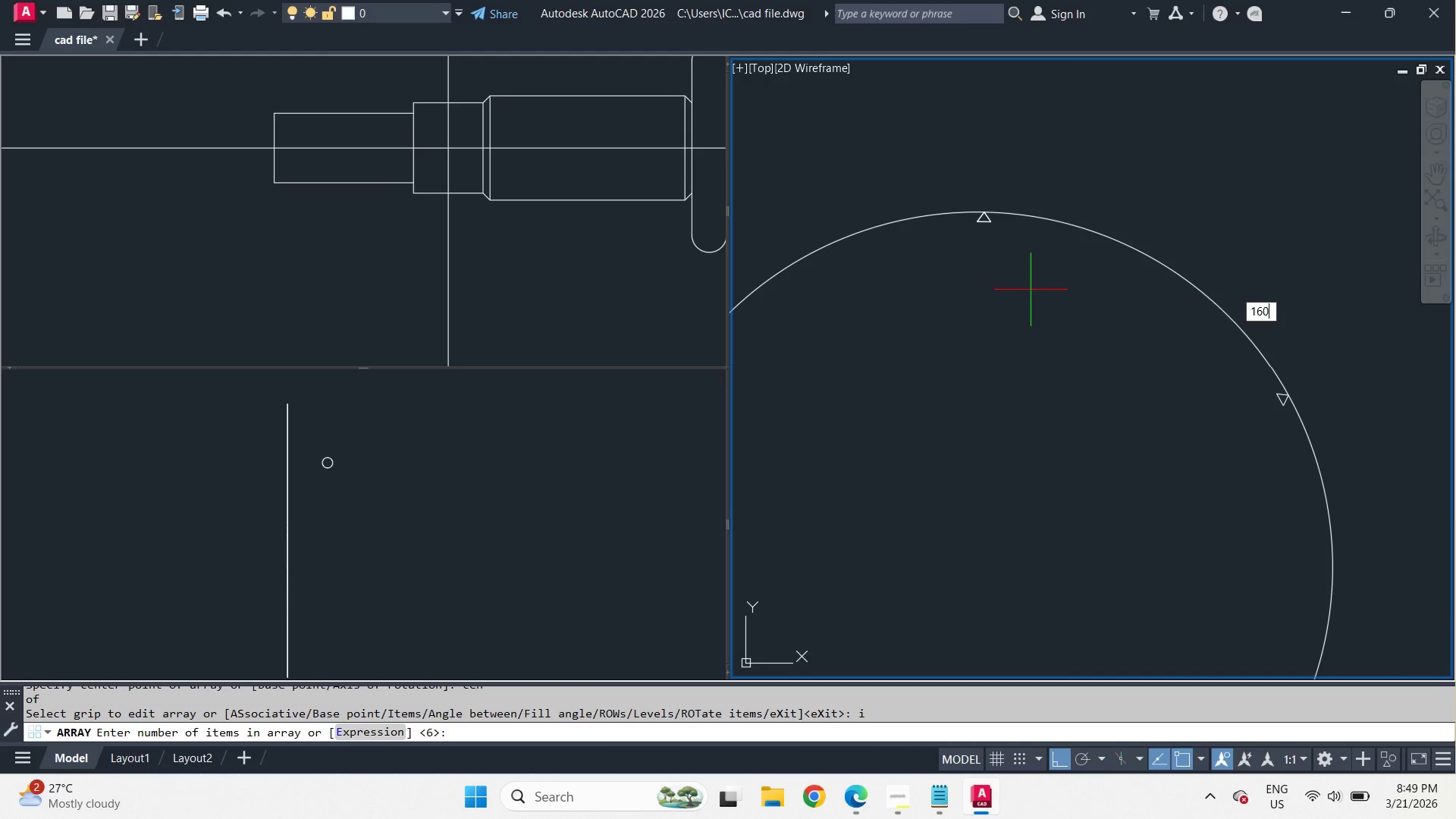 
key(NumpadEnter)
 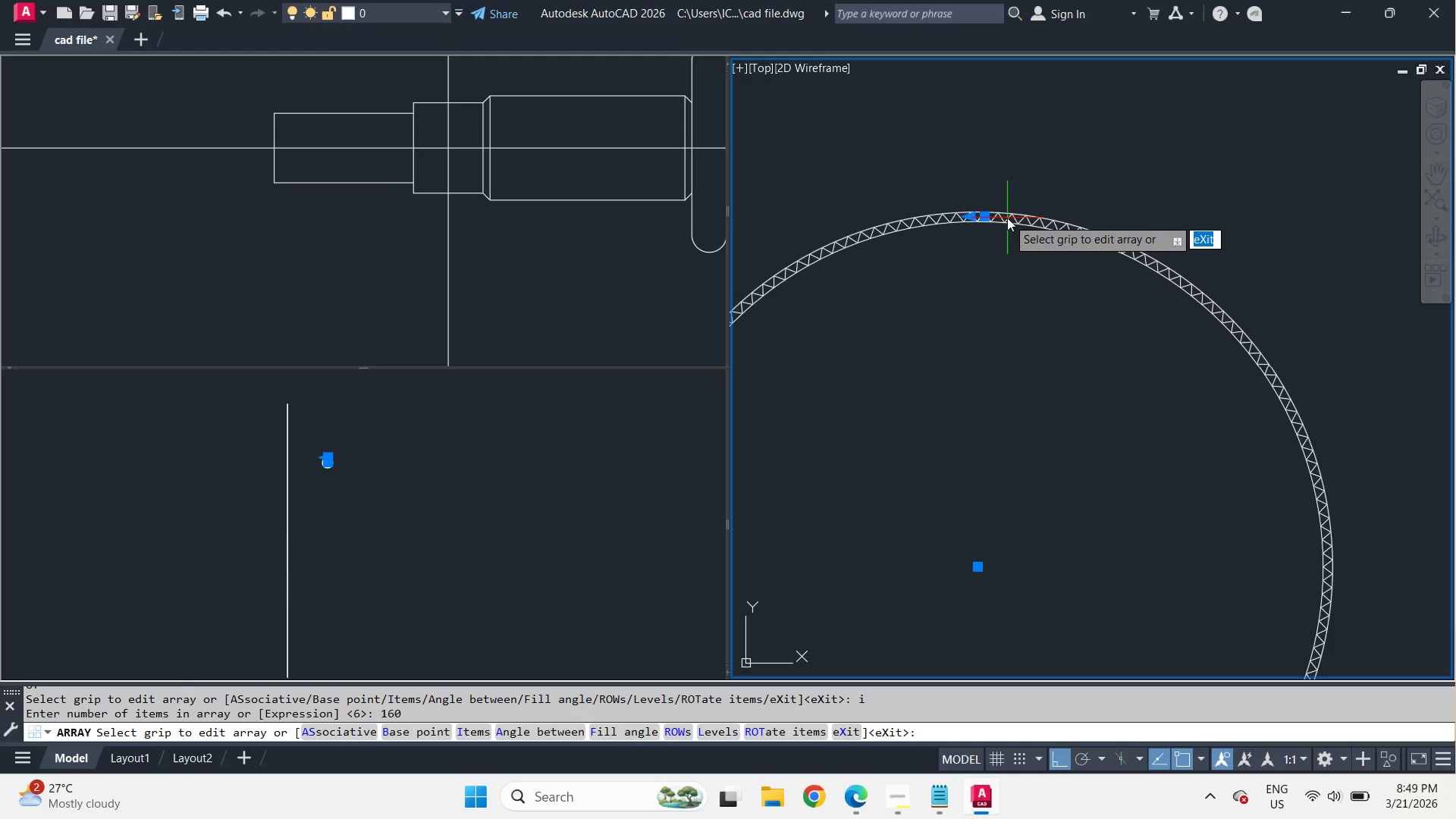 
scroll: coordinate [909, 241], scroll_direction: up, amount: 5.0
 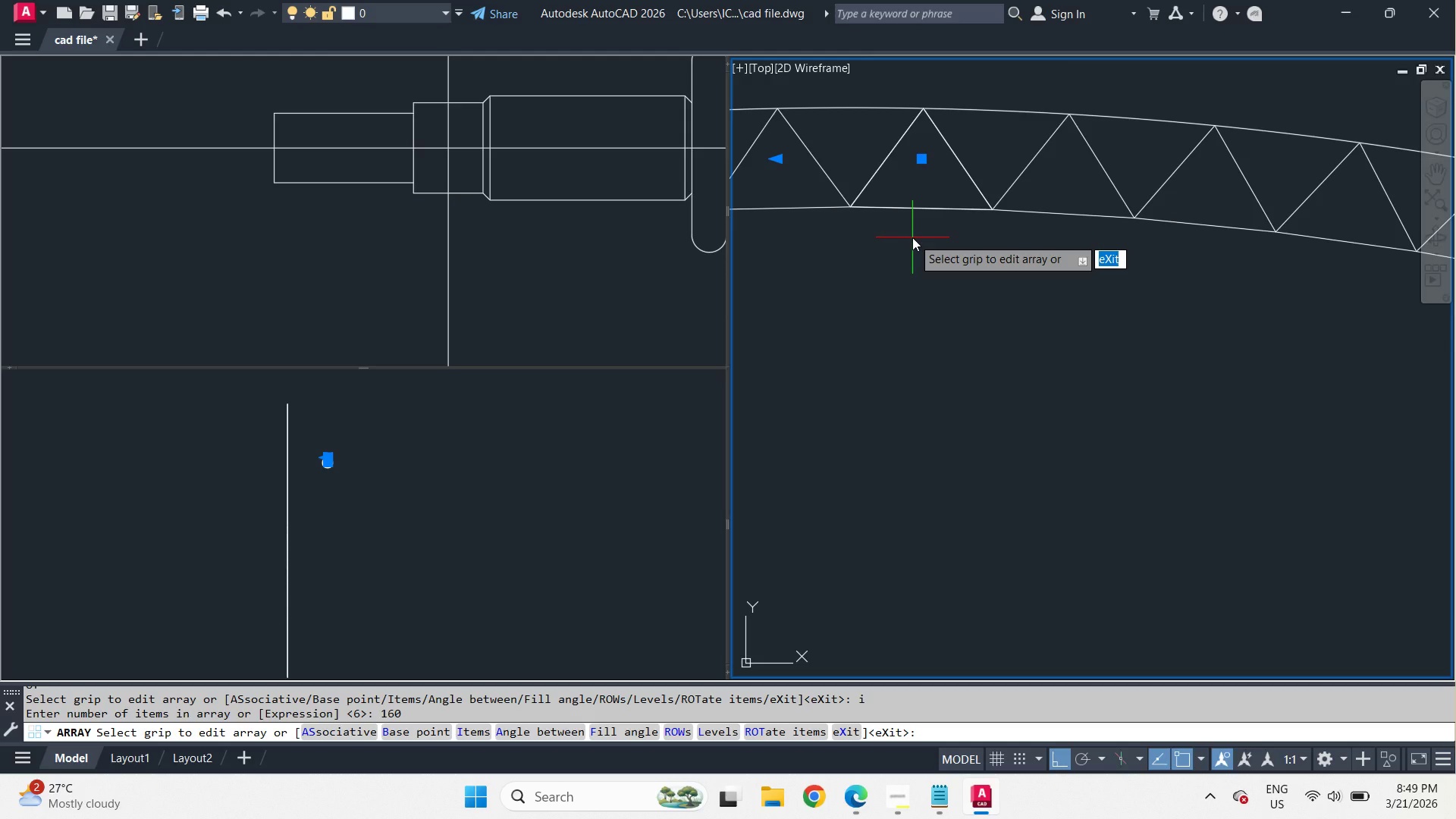 
wait(14.44)
 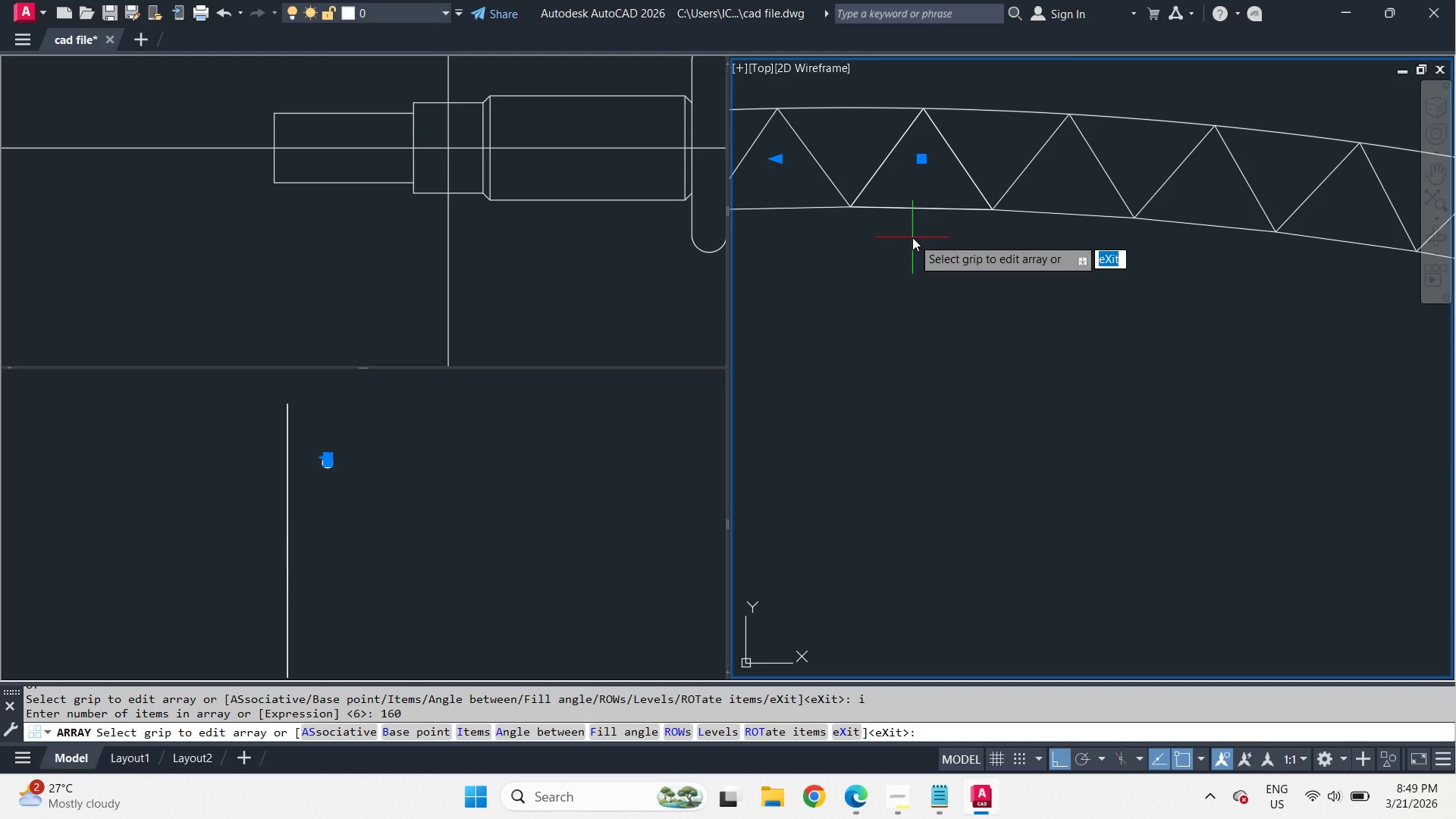 
key(Escape)
 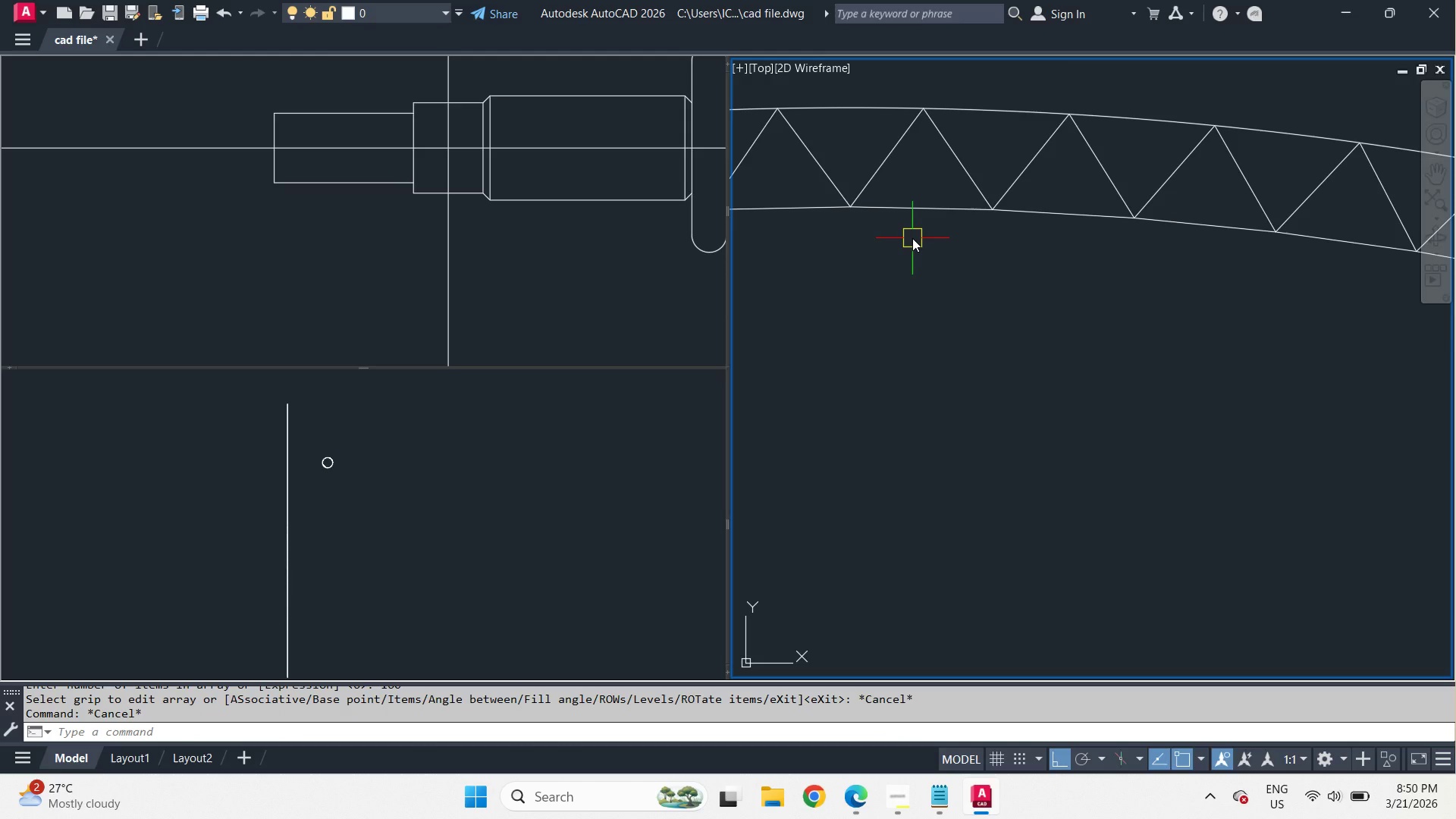 
key(Escape)
 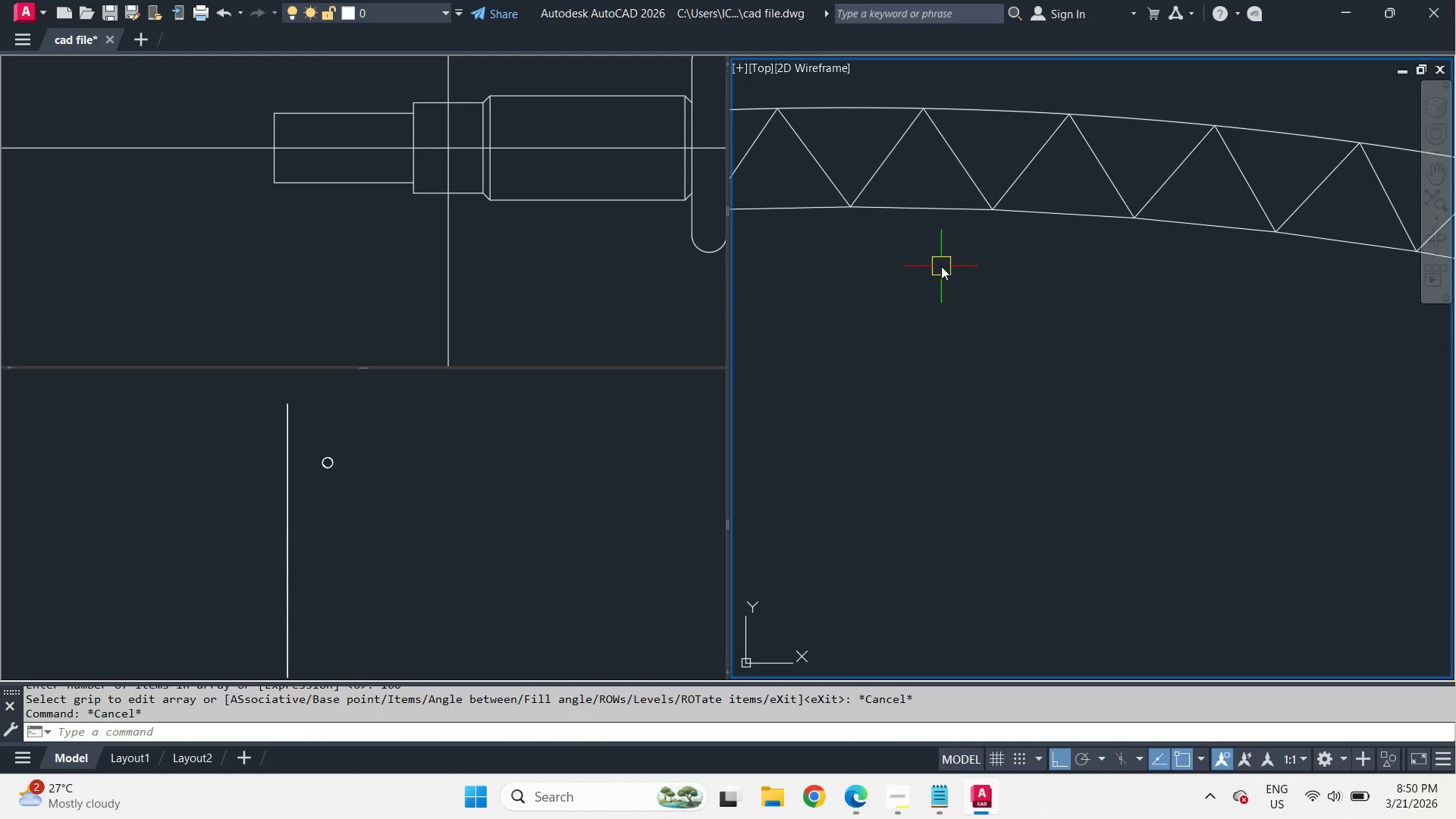 
key(Control+Z)
 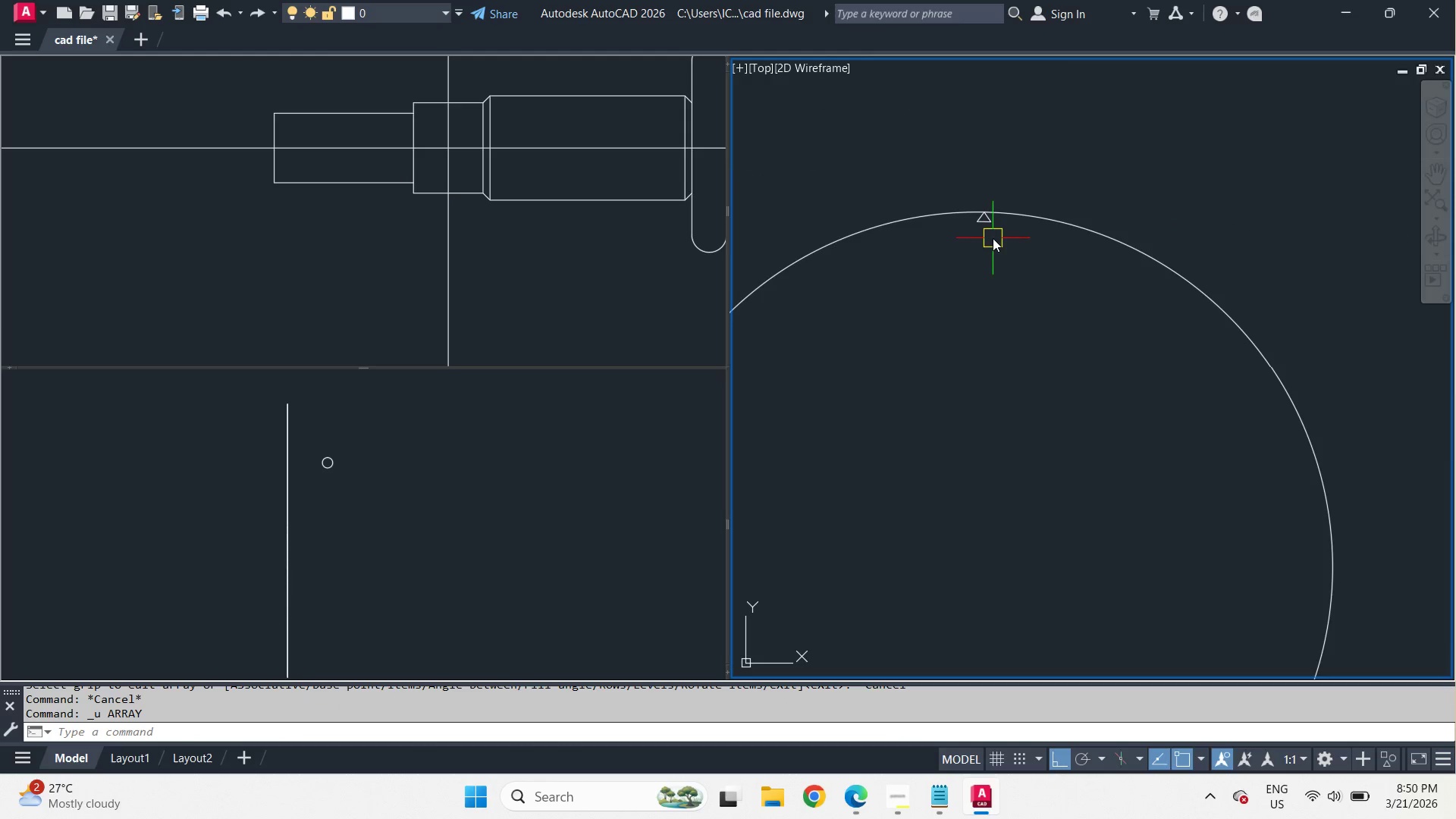 
scroll: coordinate [987, 223], scroll_direction: up, amount: 3.0
 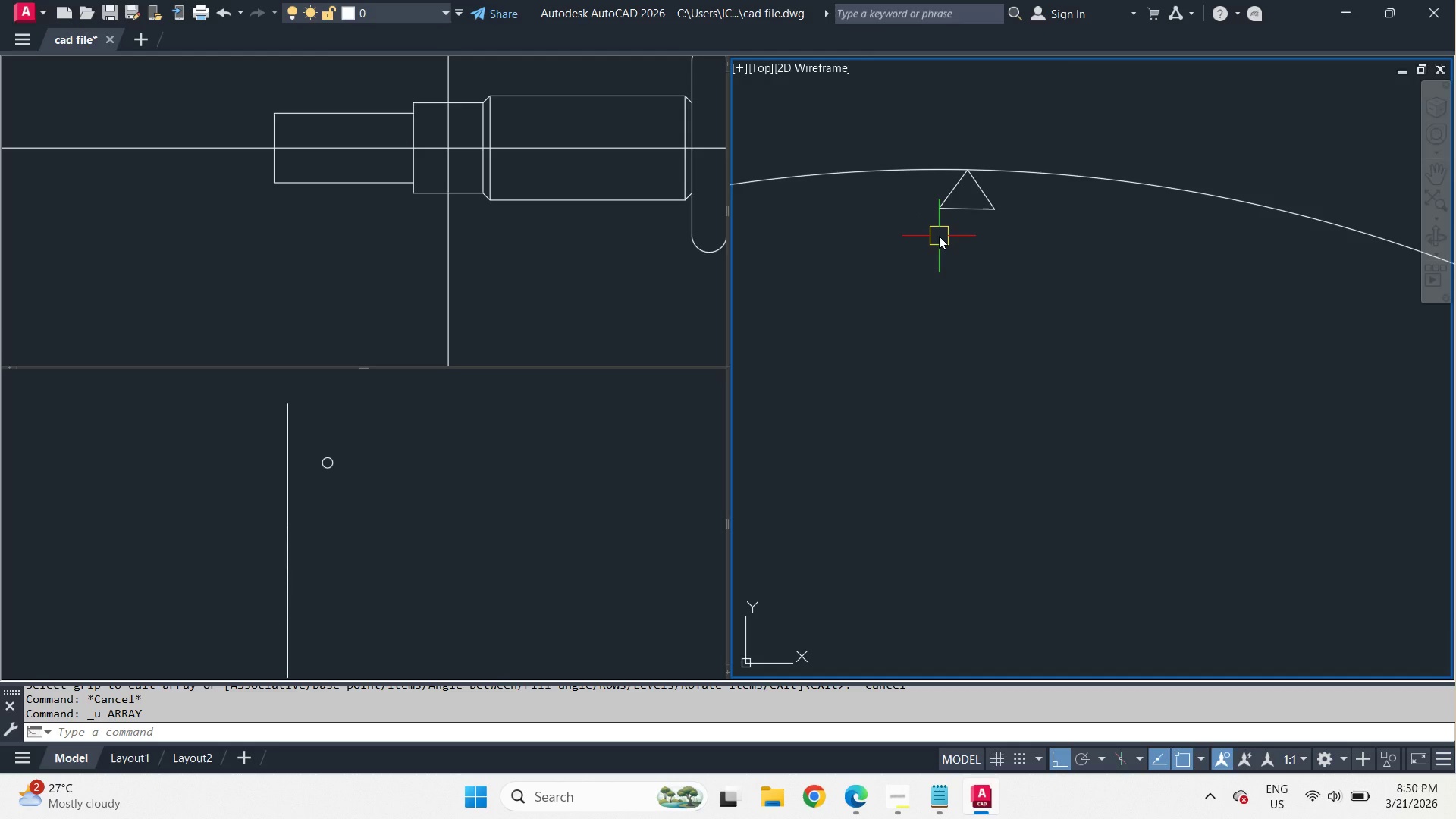 
wait(21.25)
 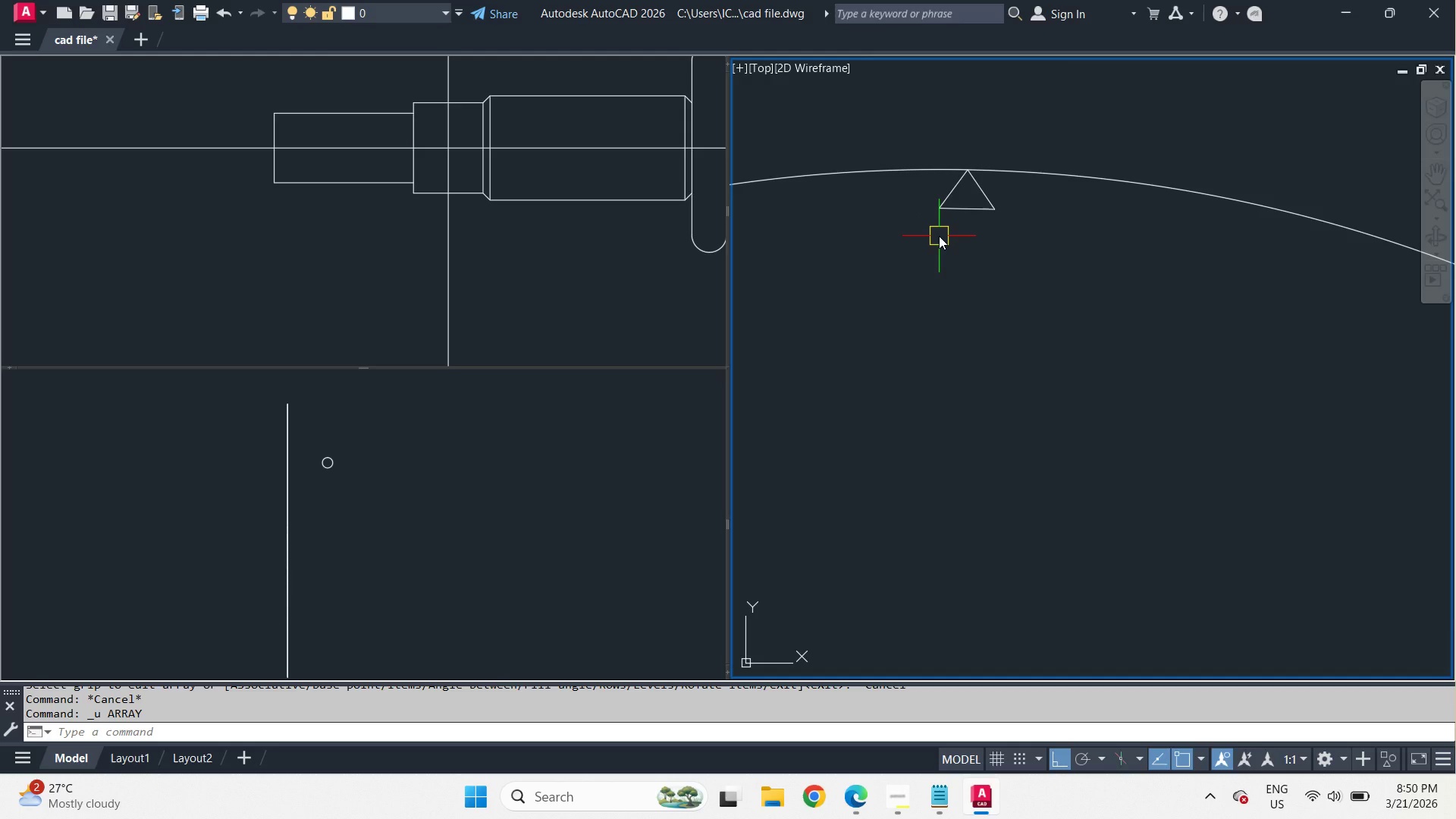 
scroll: coordinate [974, 199], scroll_direction: up, amount: 2.0
 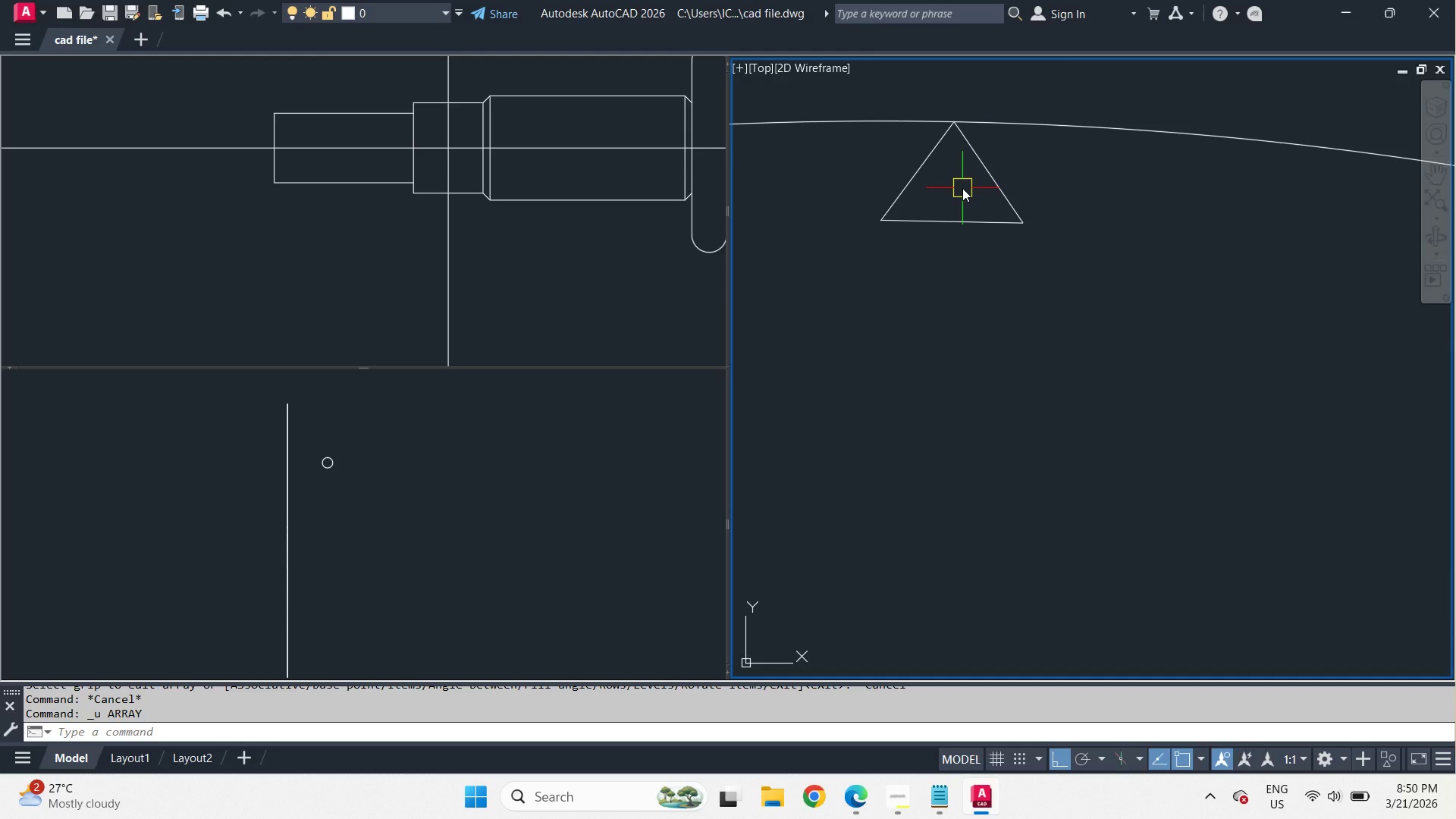 
key(O)
 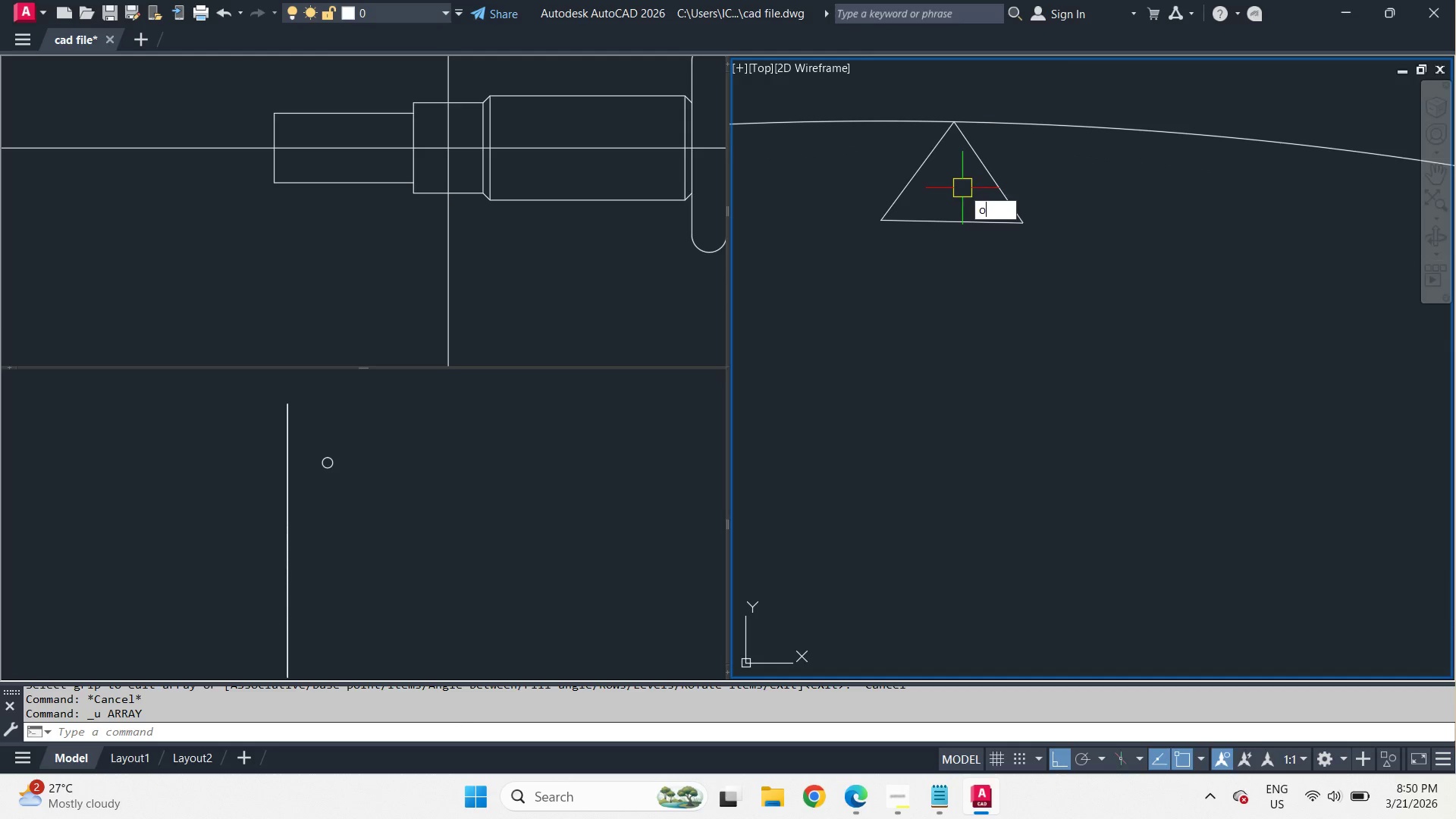 
key(Space)
 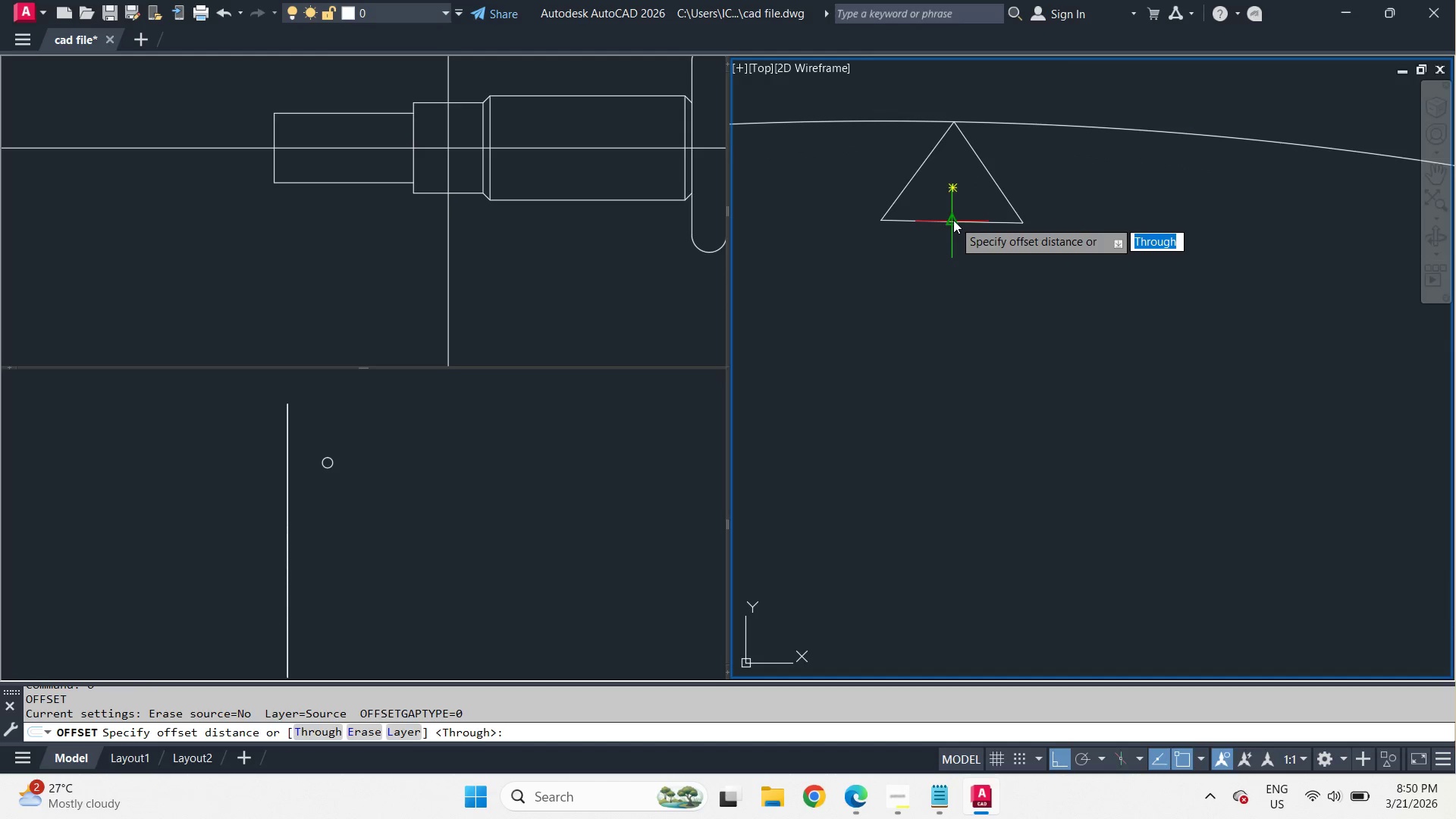 
left_click([953, 220])
 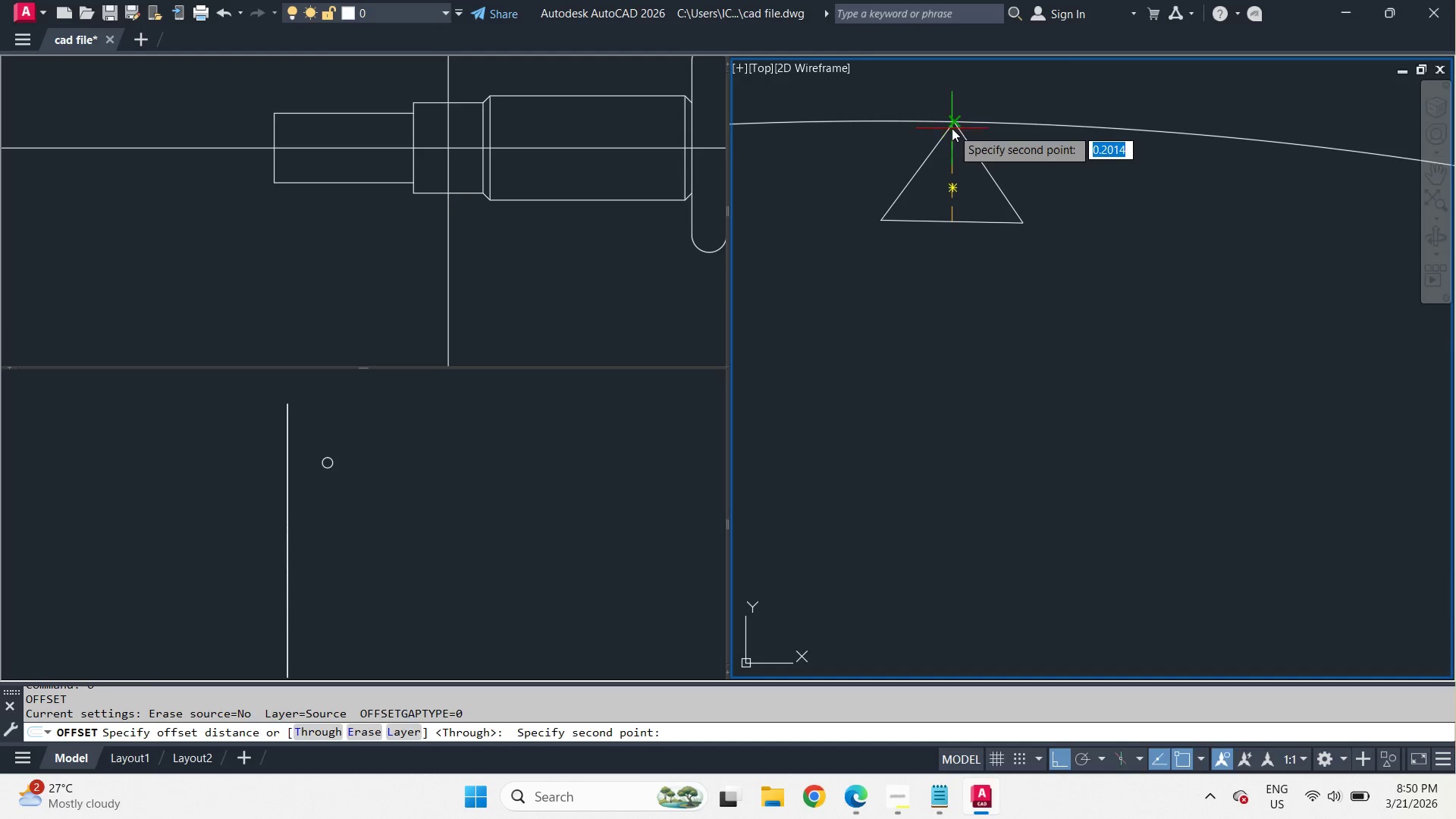 
type(end )
 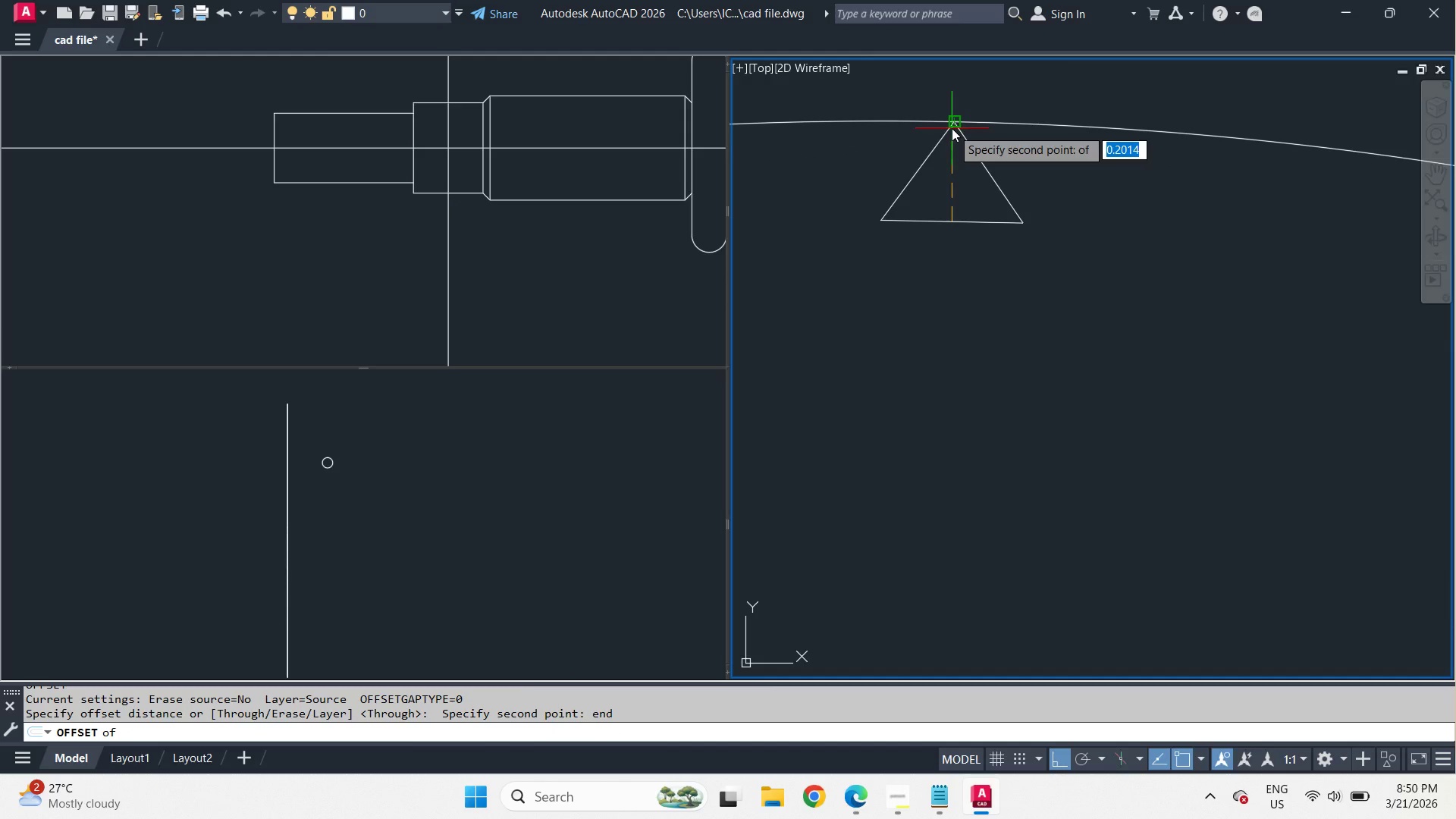 
left_click([952, 128])
 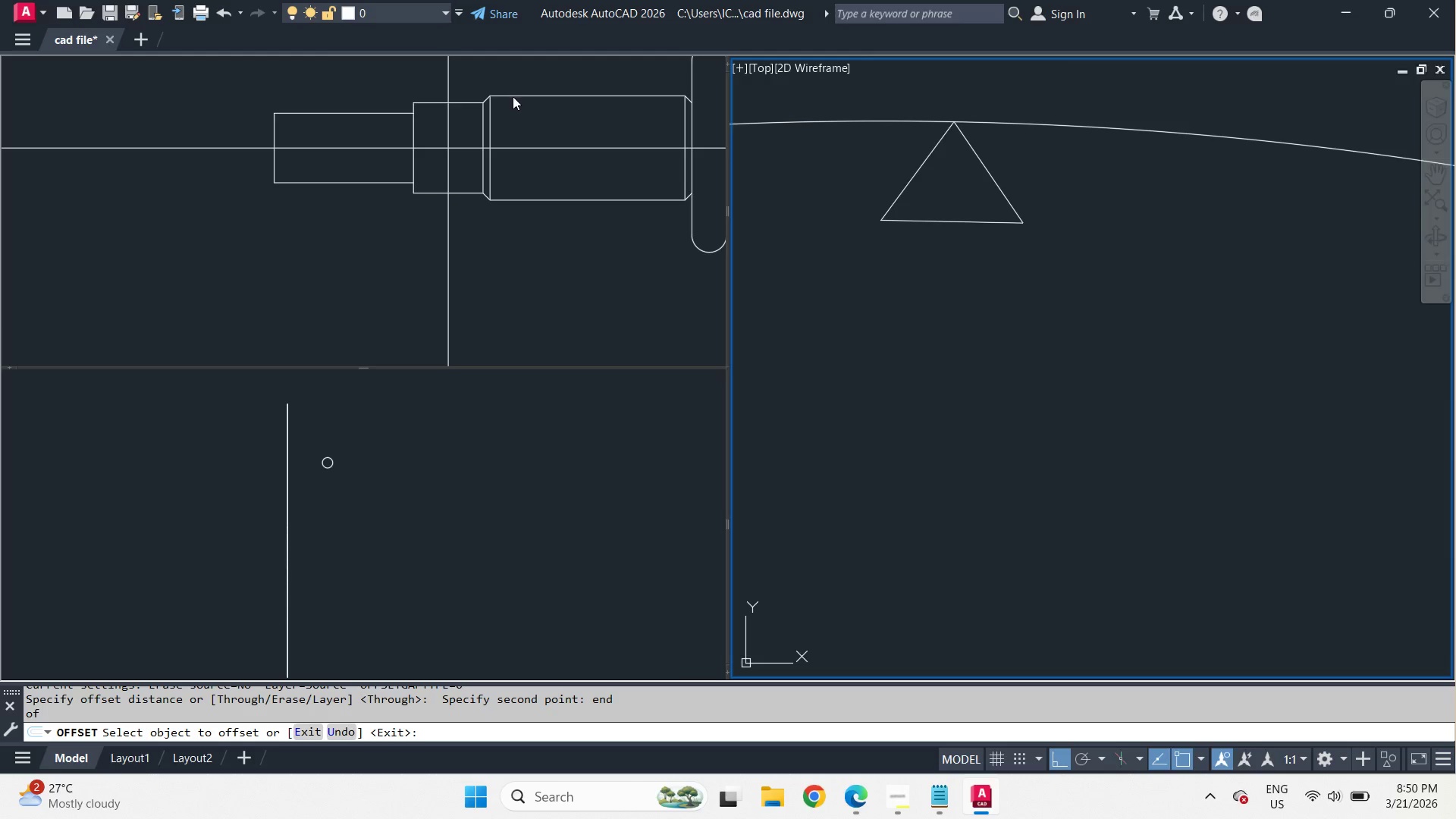 
left_click([518, 126])
 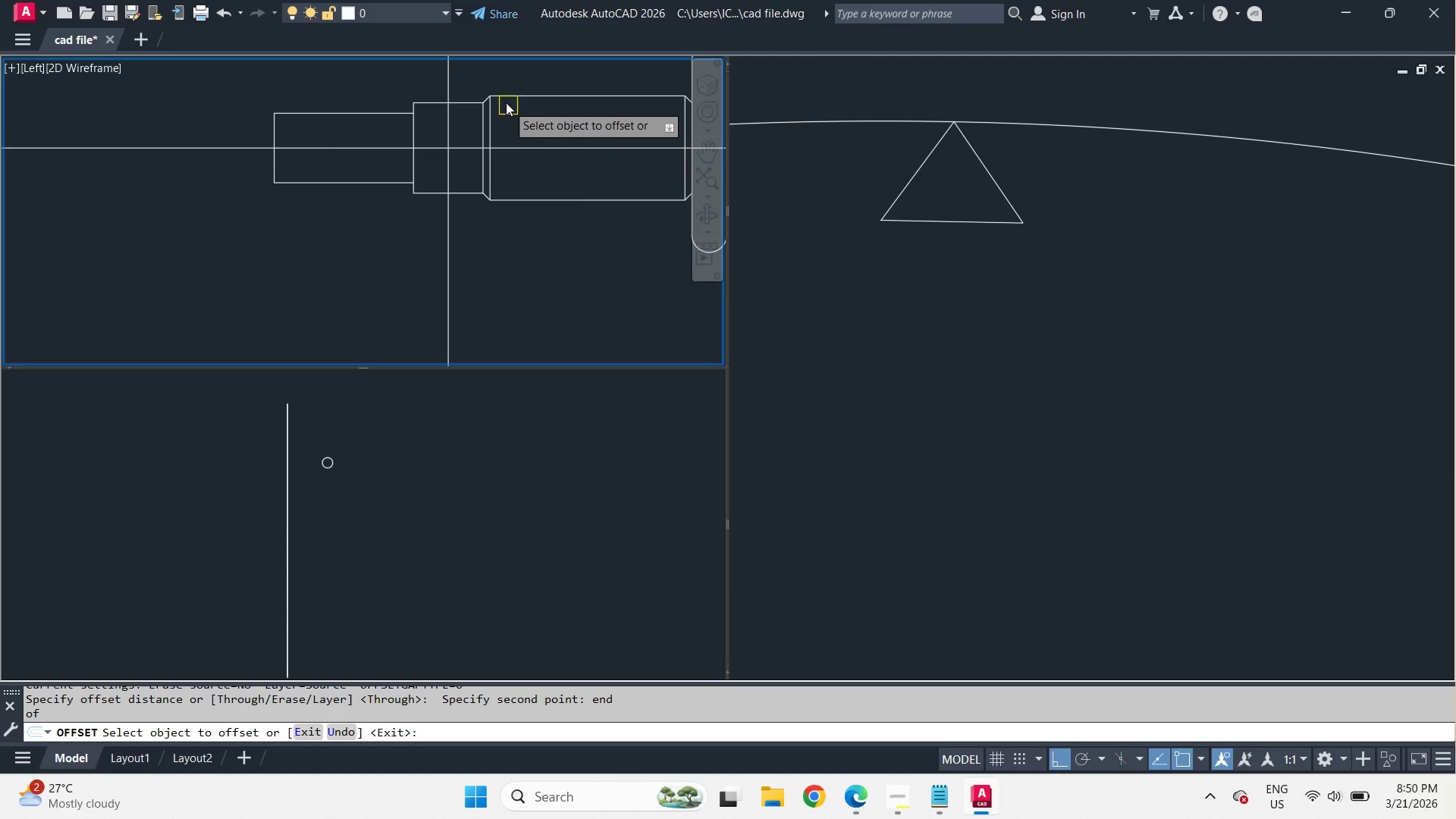 
scroll: coordinate [504, 100], scroll_direction: up, amount: 4.0
 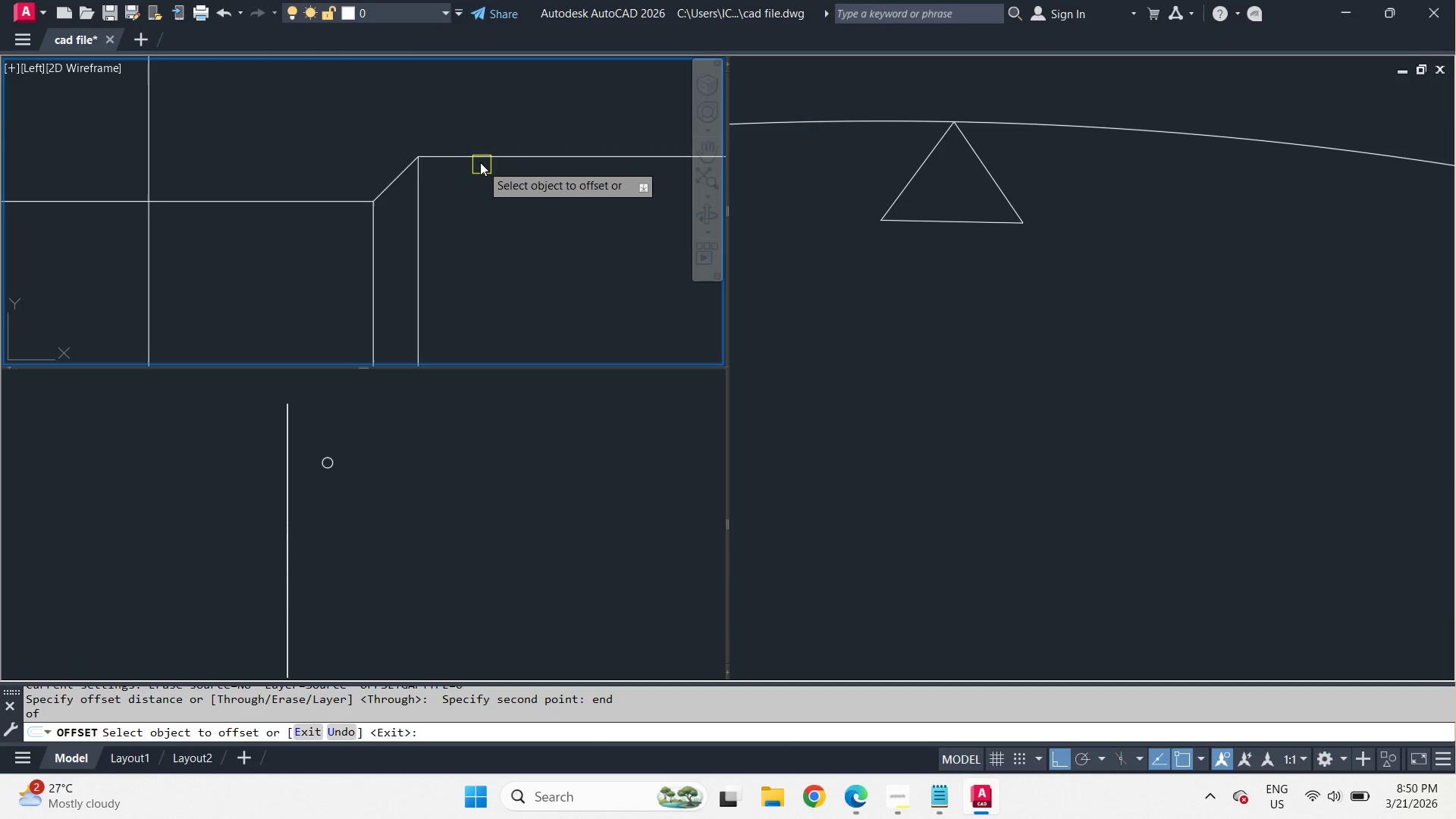 
left_click_drag(start_coordinate=[479, 162], to_coordinate=[479, 193])
 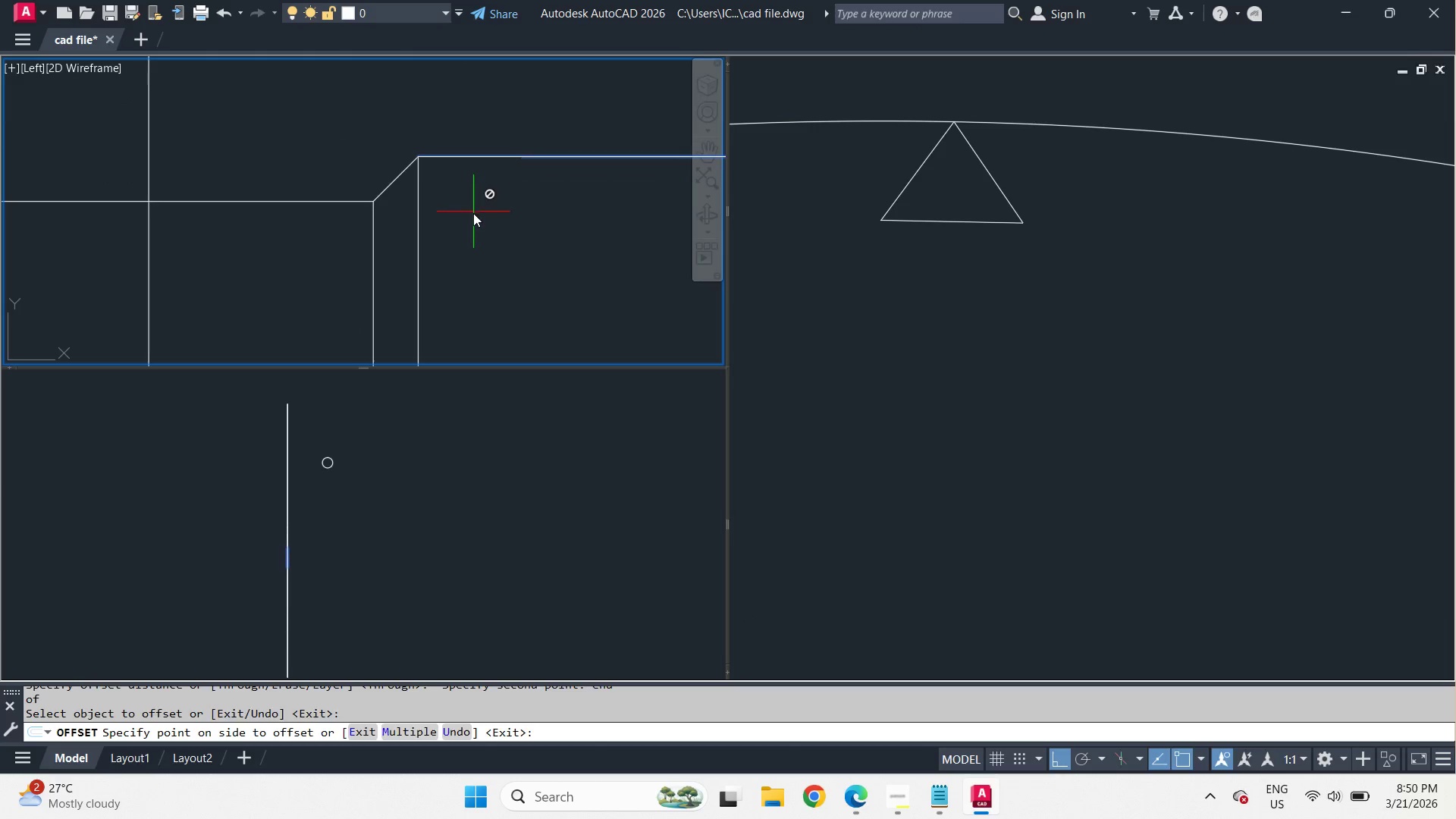 
double_click([473, 213])
 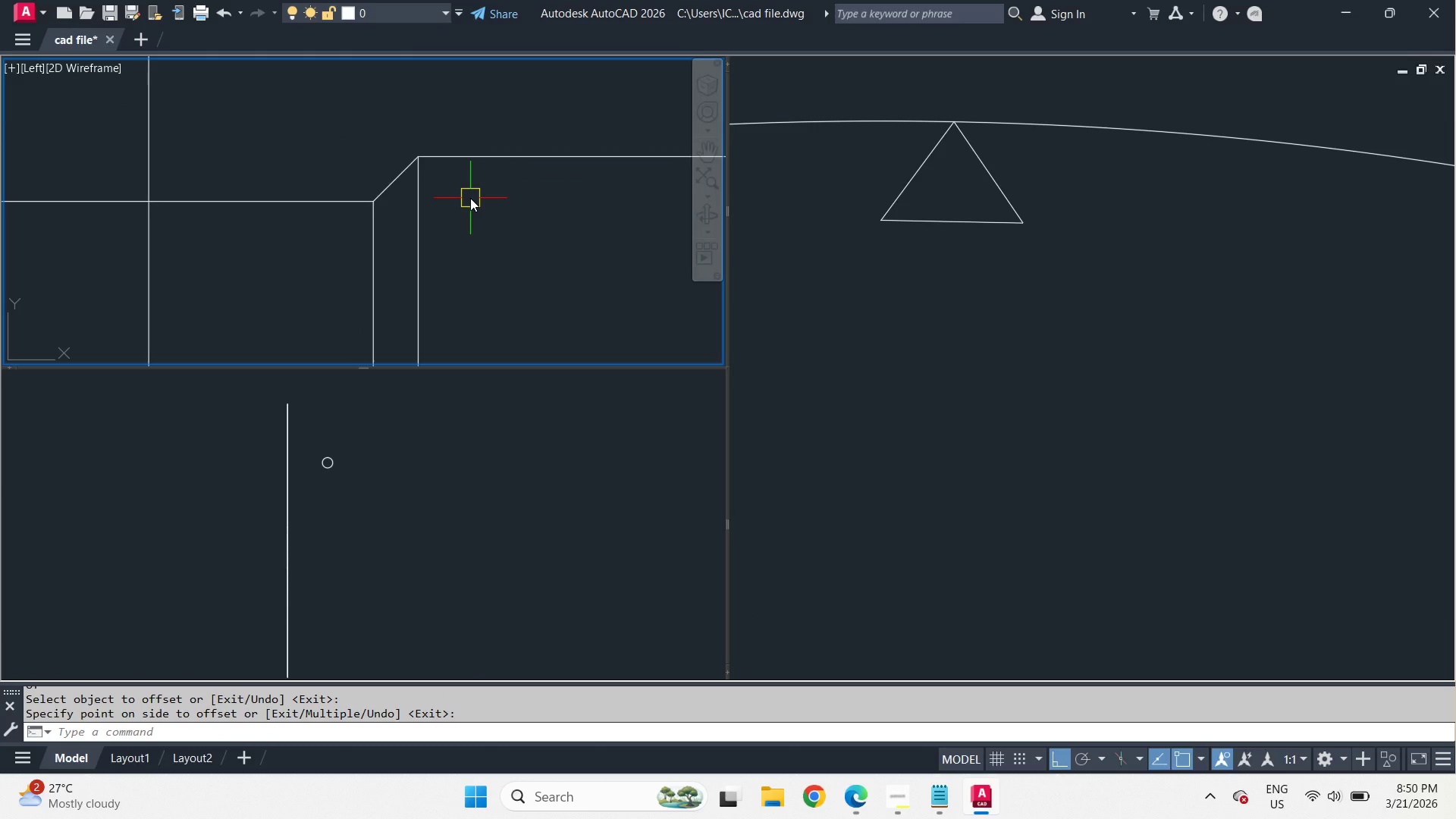 
scroll: coordinate [471, 199], scroll_direction: down, amount: 3.0
 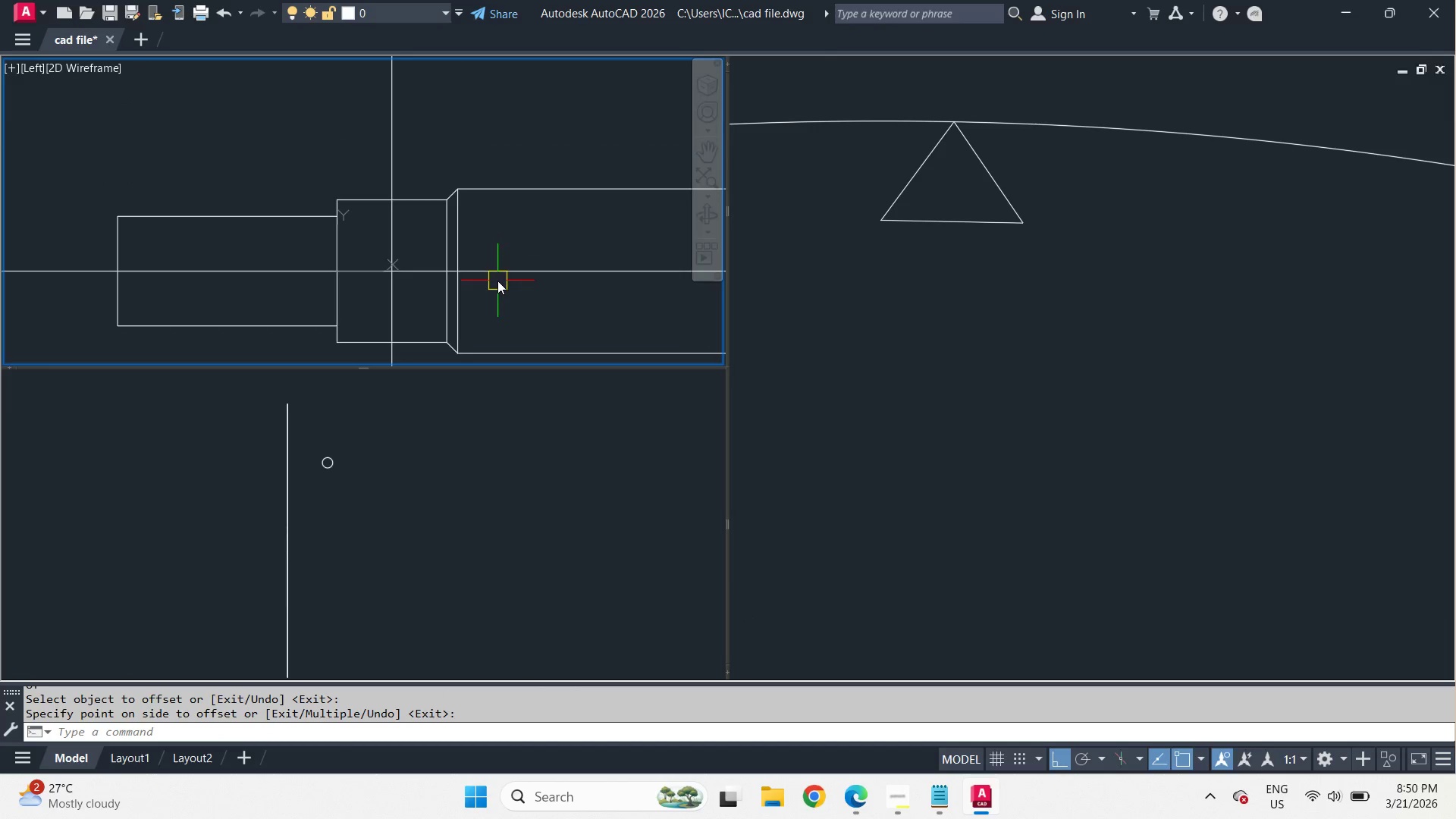 
left_click([974, 315])
 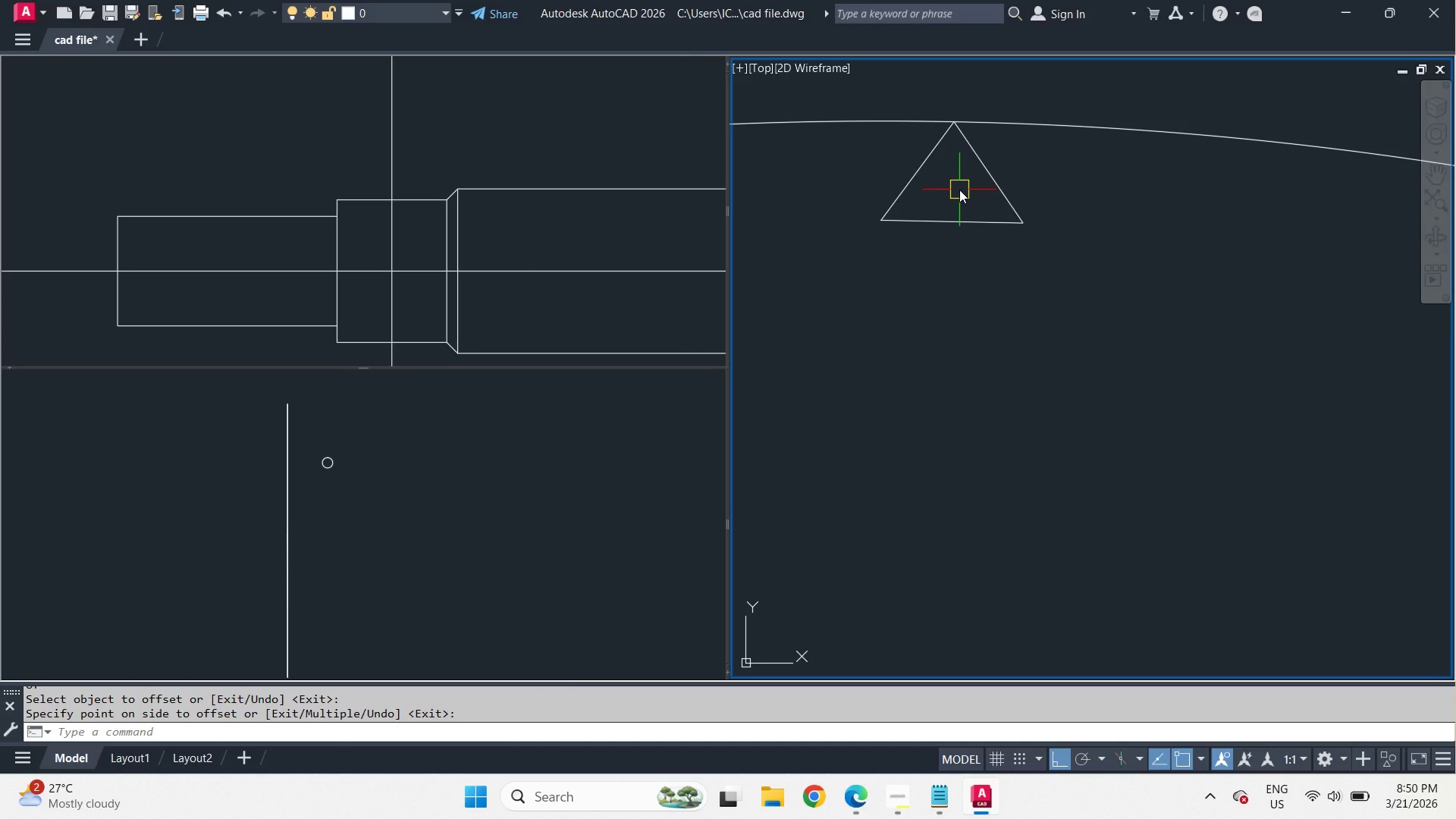 
key(O)
 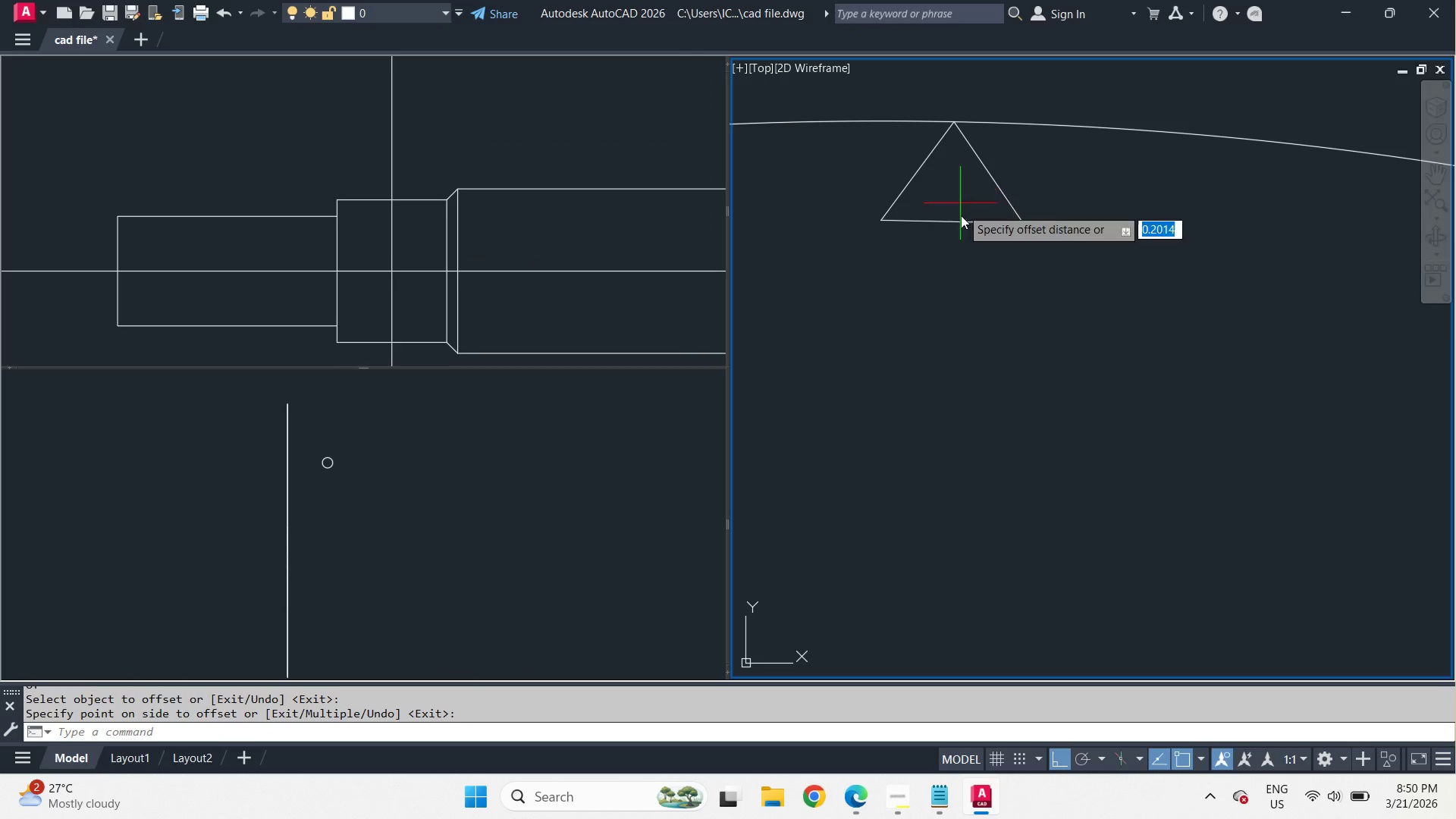 
key(Space)
 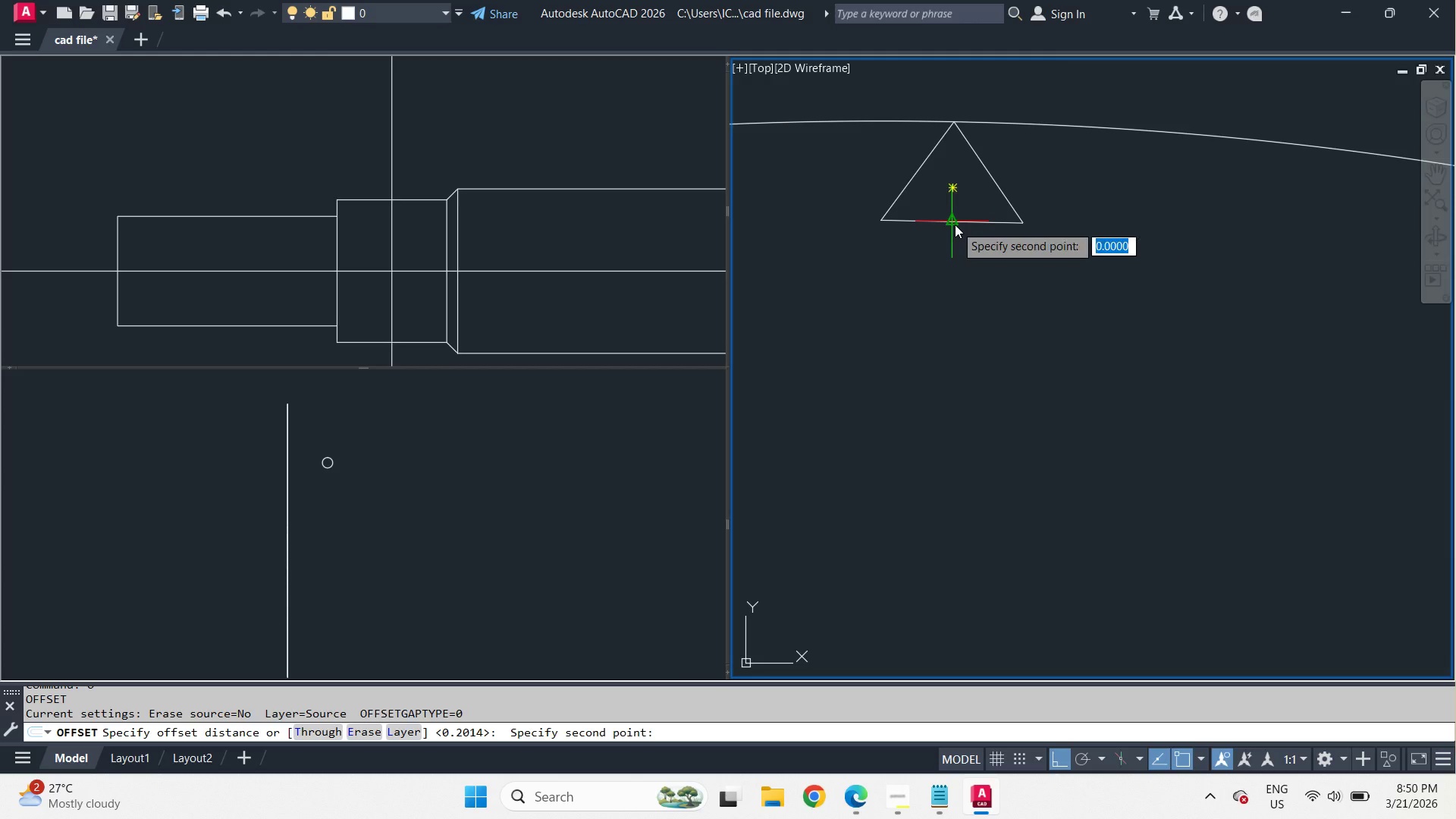 
type(end )
 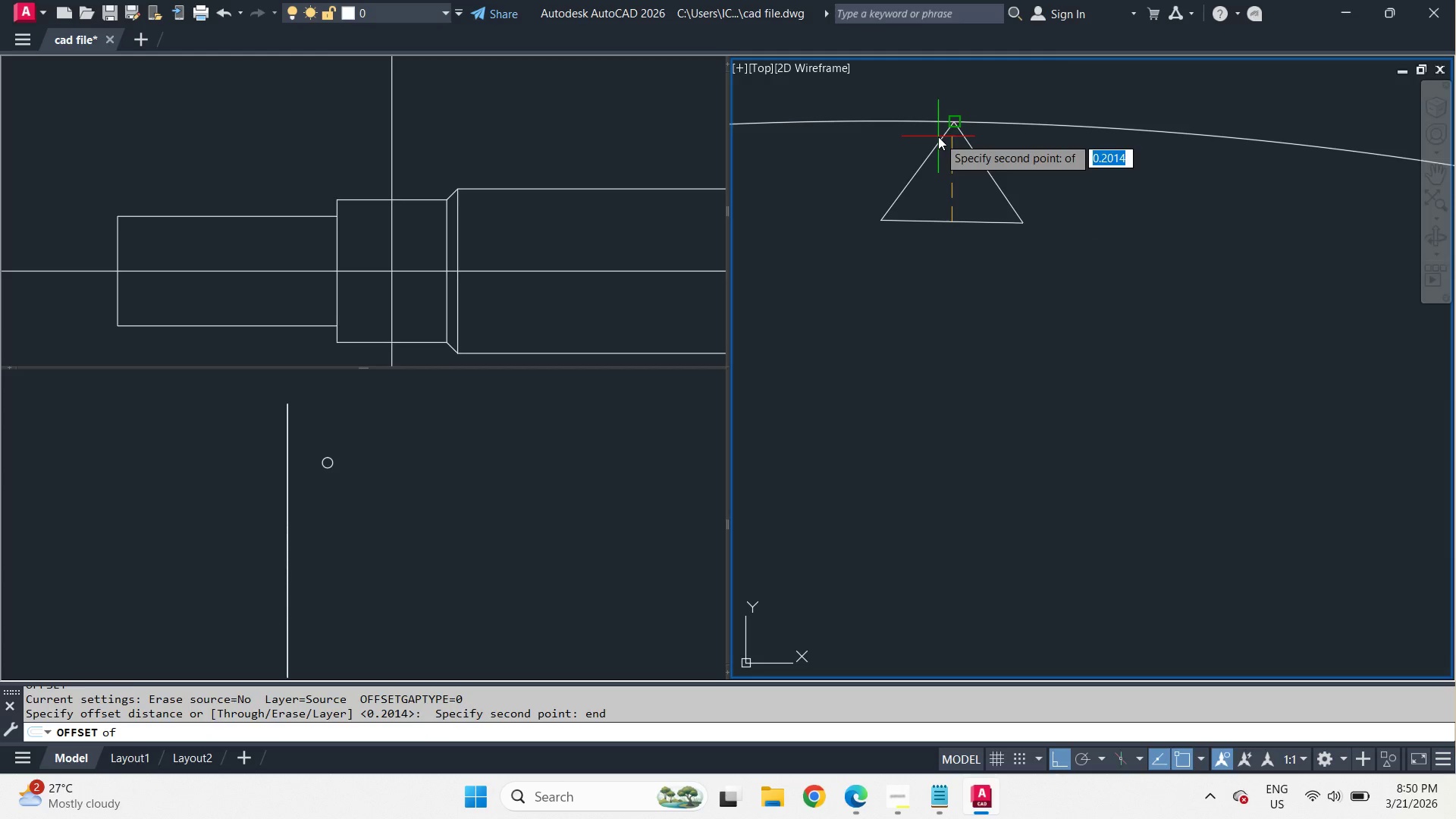 
left_click([938, 136])
 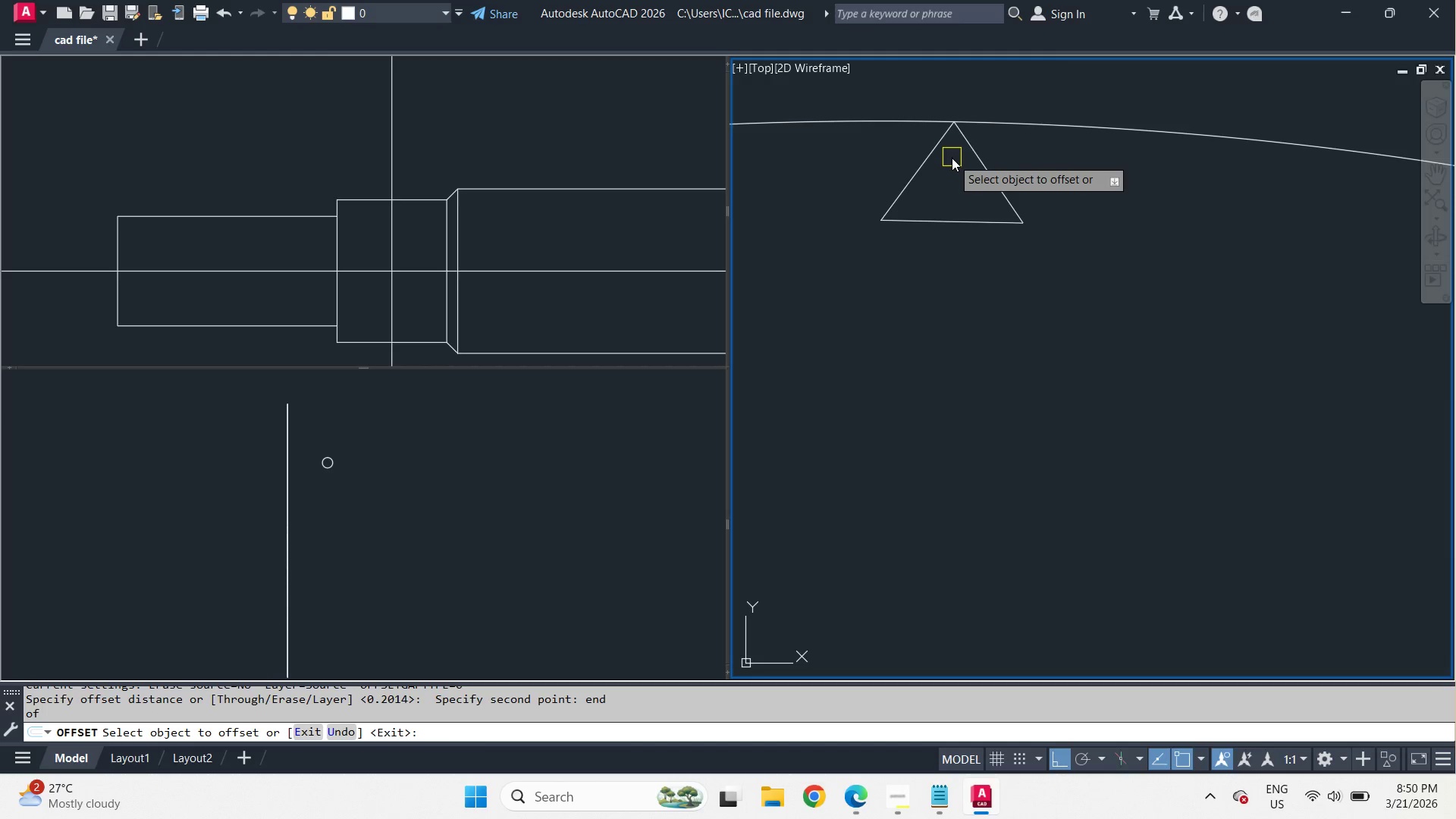 
left_click([577, 223])
 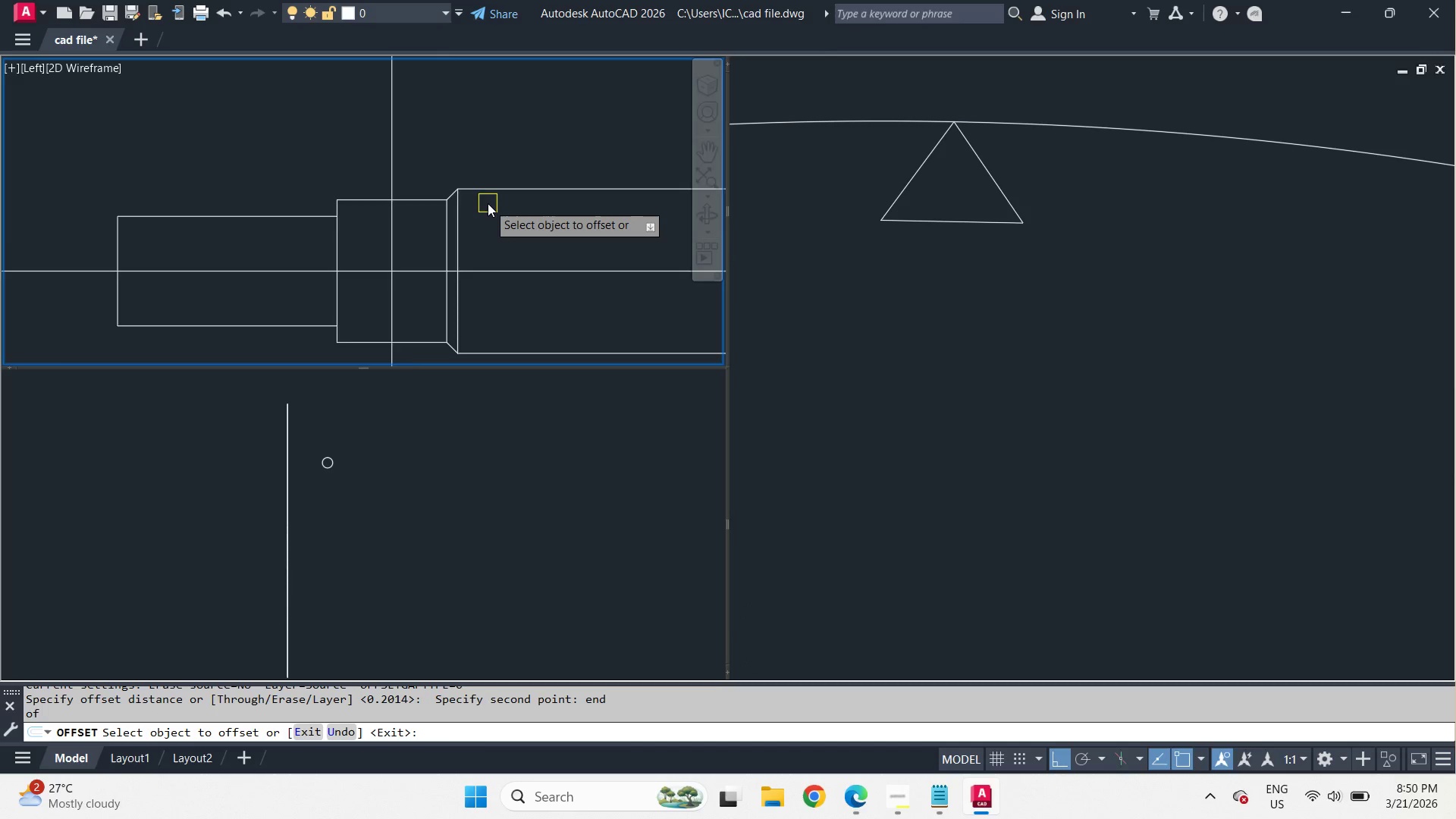 
scroll: coordinate [487, 203], scroll_direction: up, amount: 2.0
 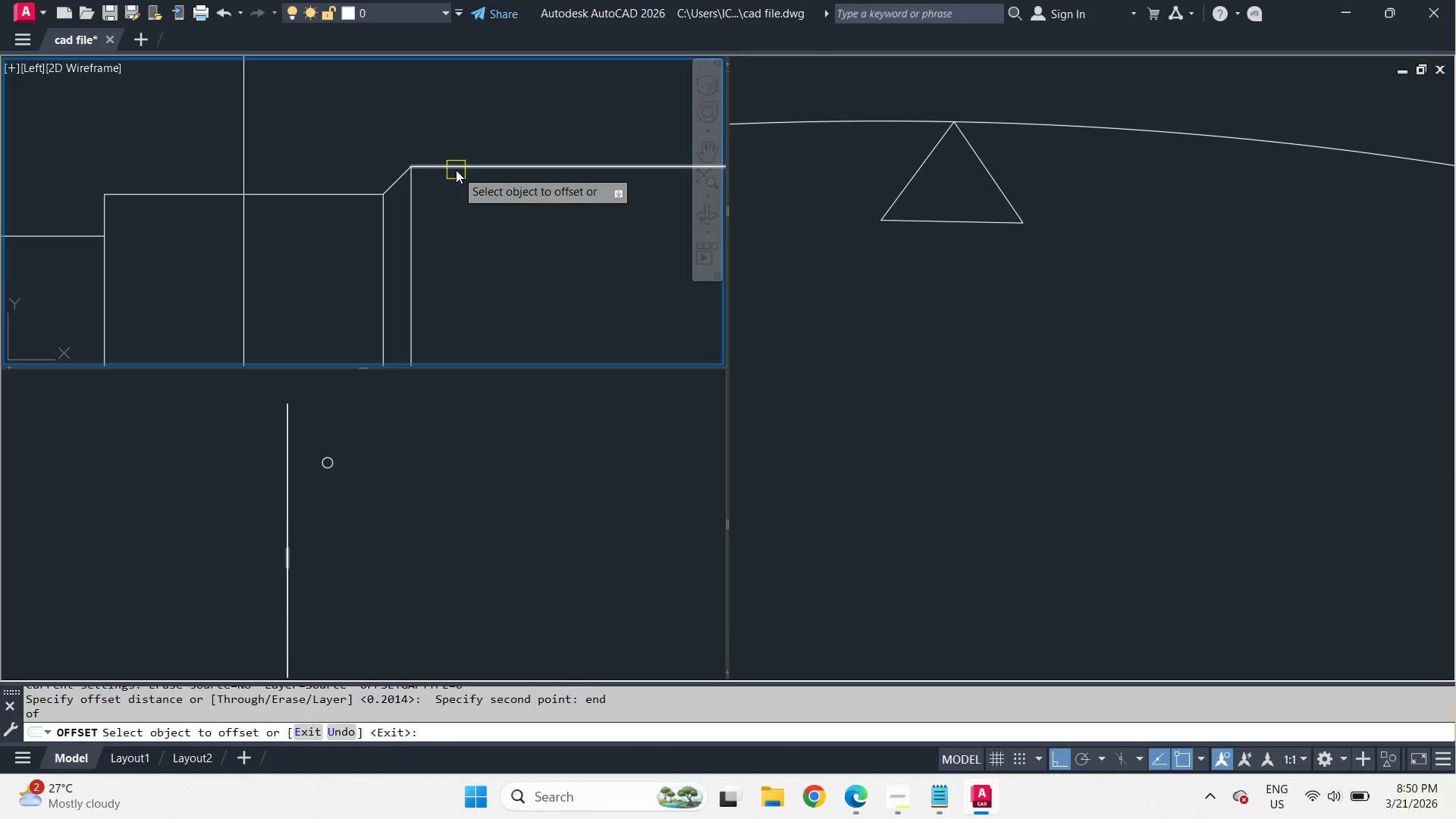 
left_click([456, 170])
 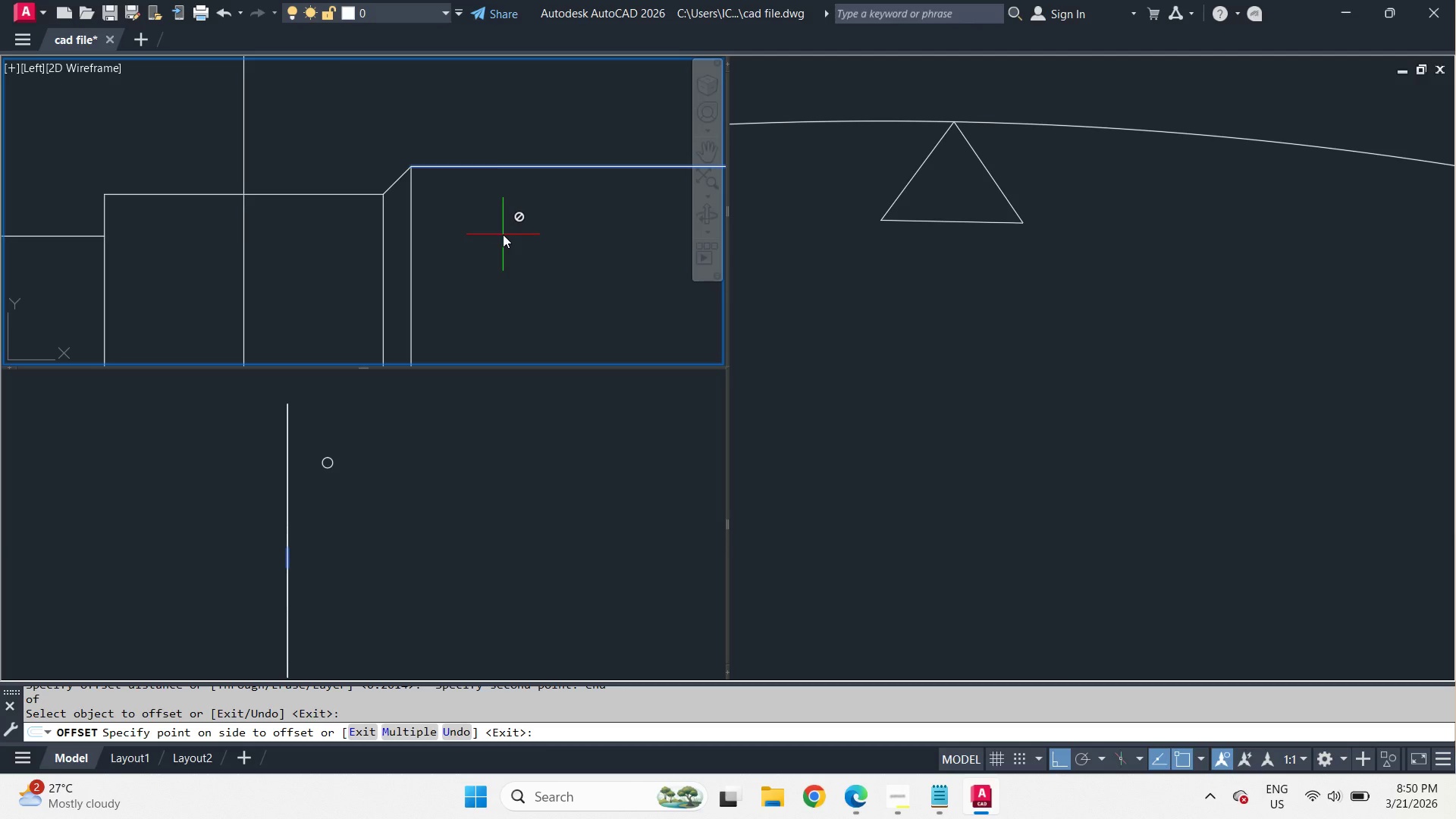 
key(Escape)
 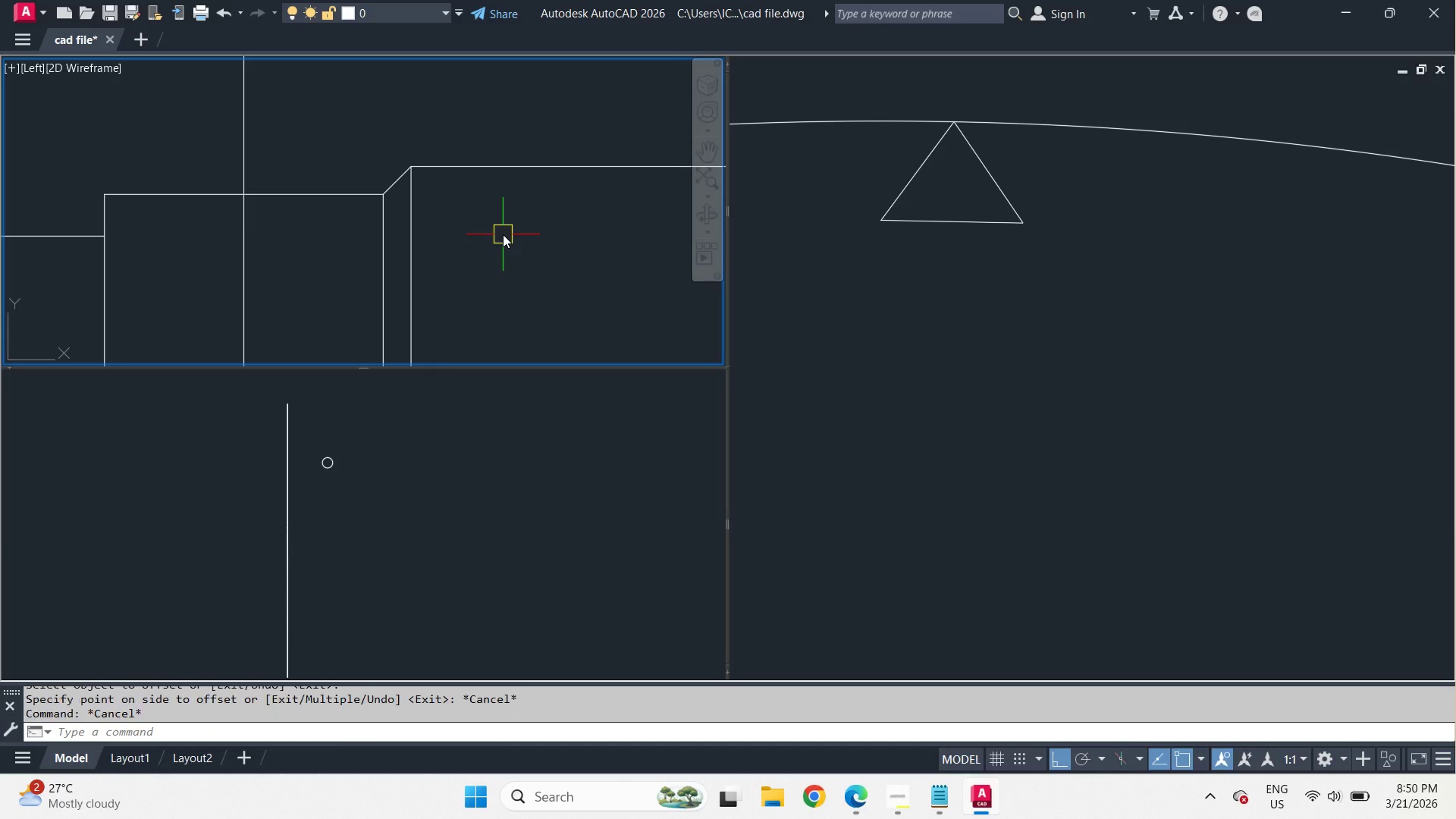 
key(Escape)
 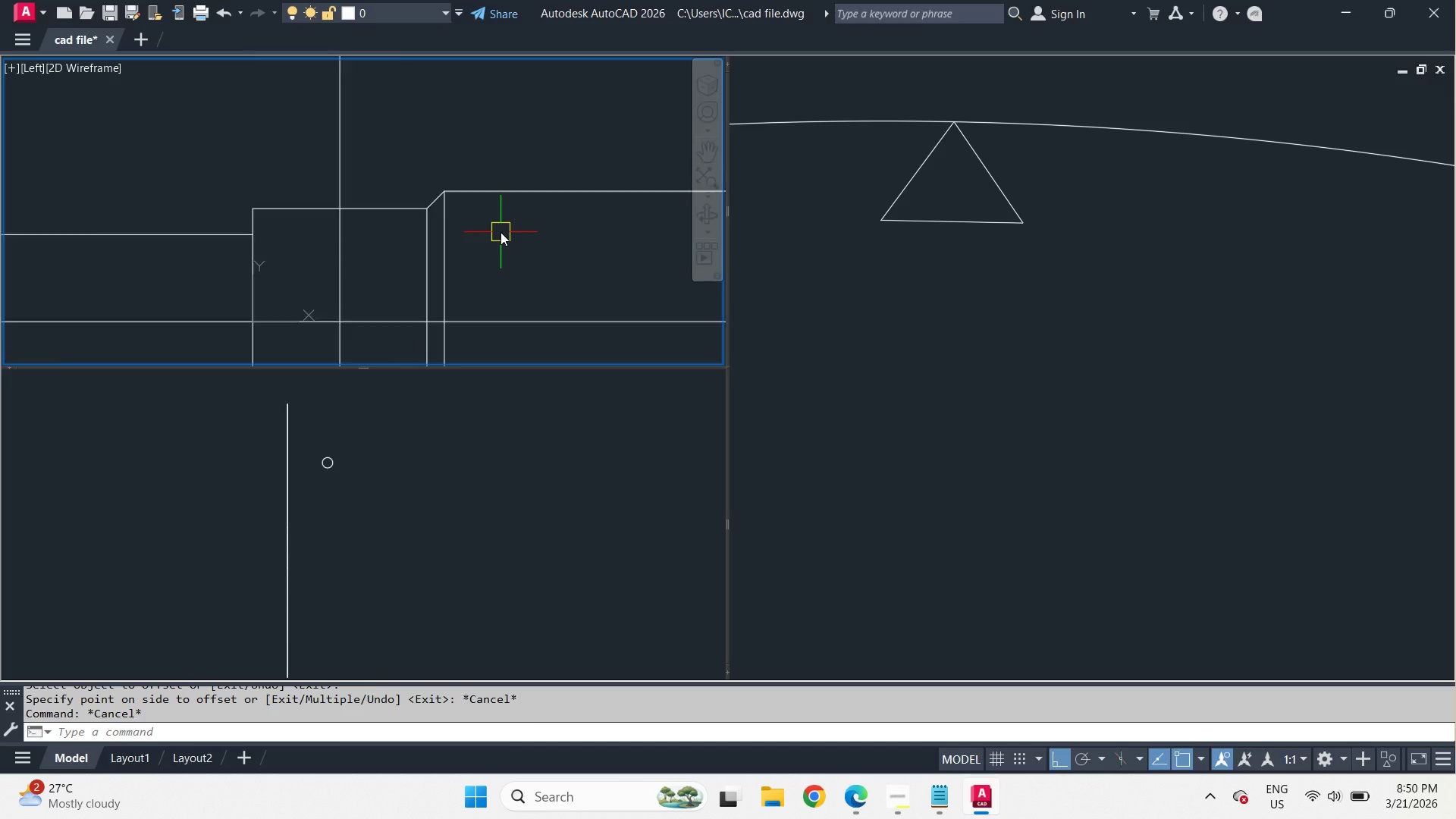 
scroll: coordinate [500, 232], scroll_direction: down, amount: 2.0
 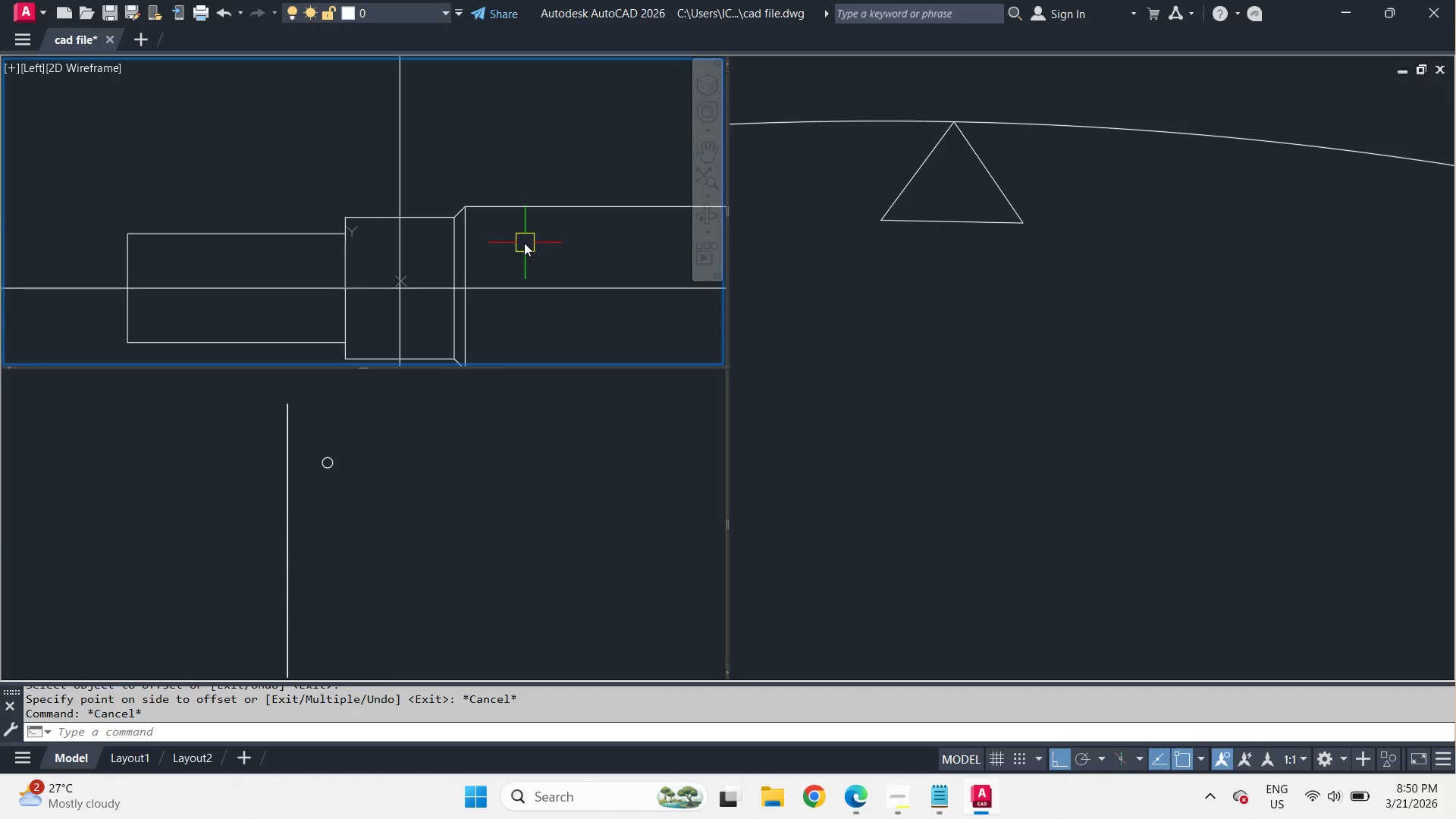 
scroll: coordinate [524, 243], scroll_direction: up, amount: 1.0
 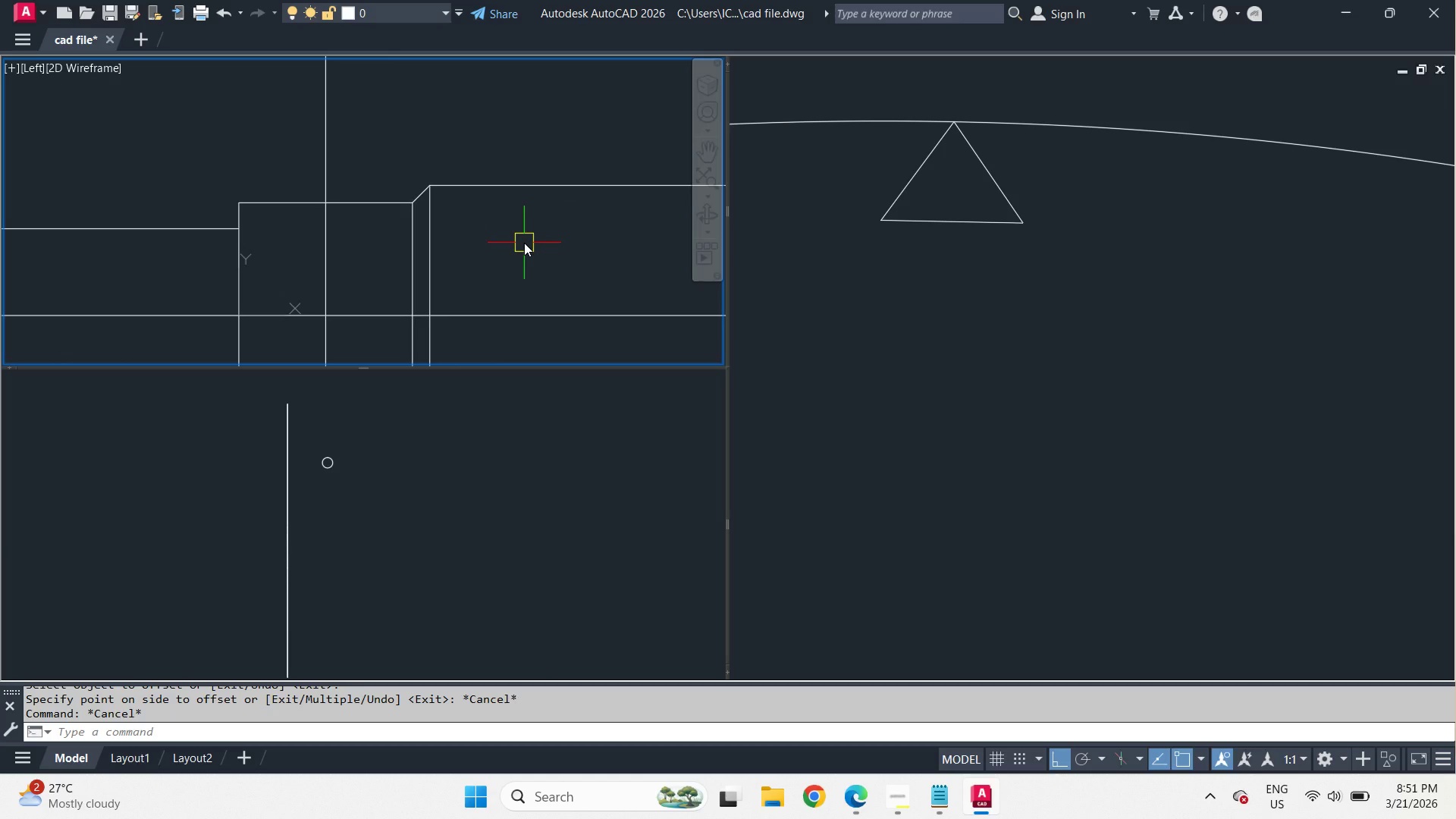 
key(O)
 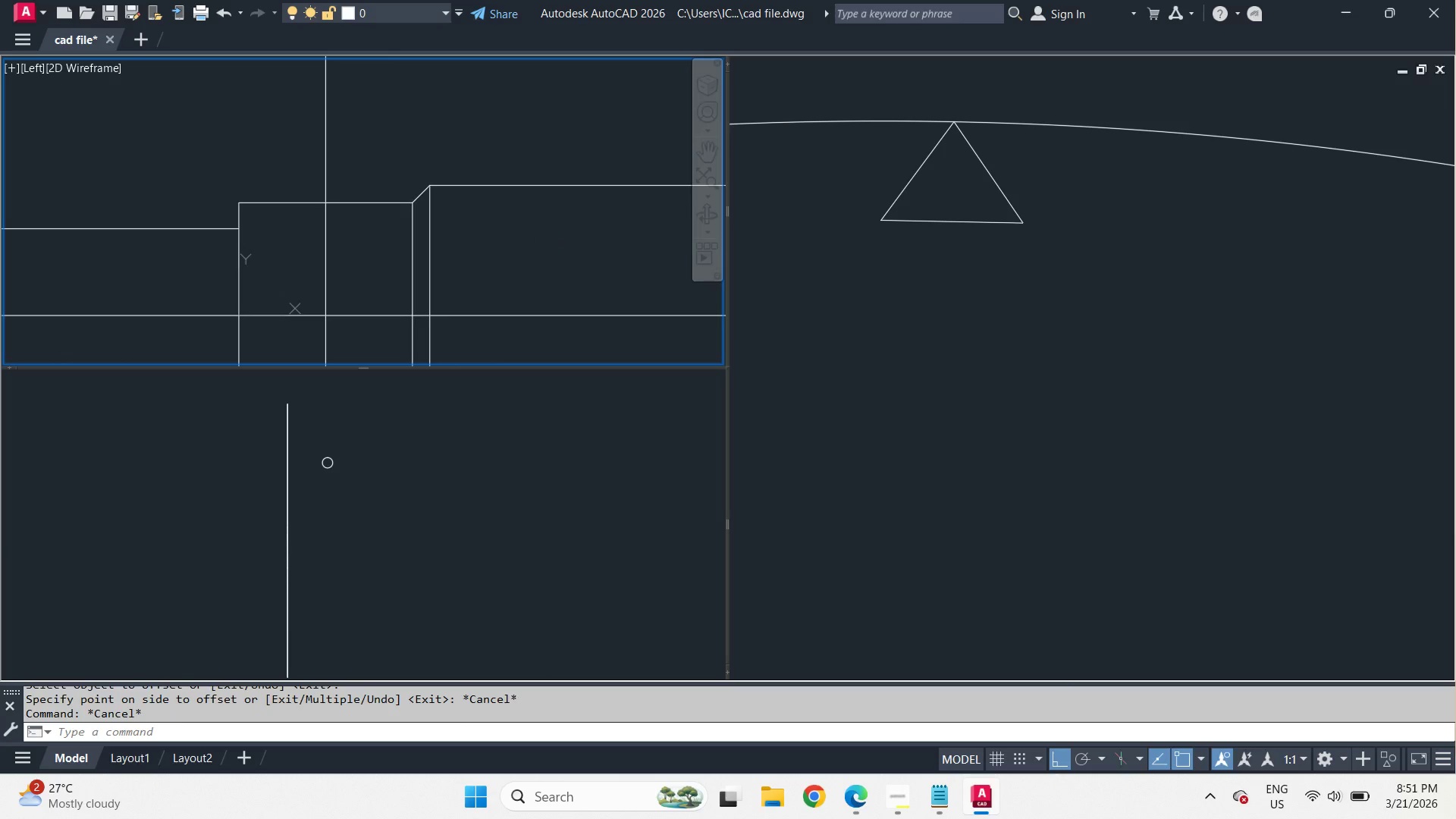 
hold_key(key=Space, duration=1.72)
 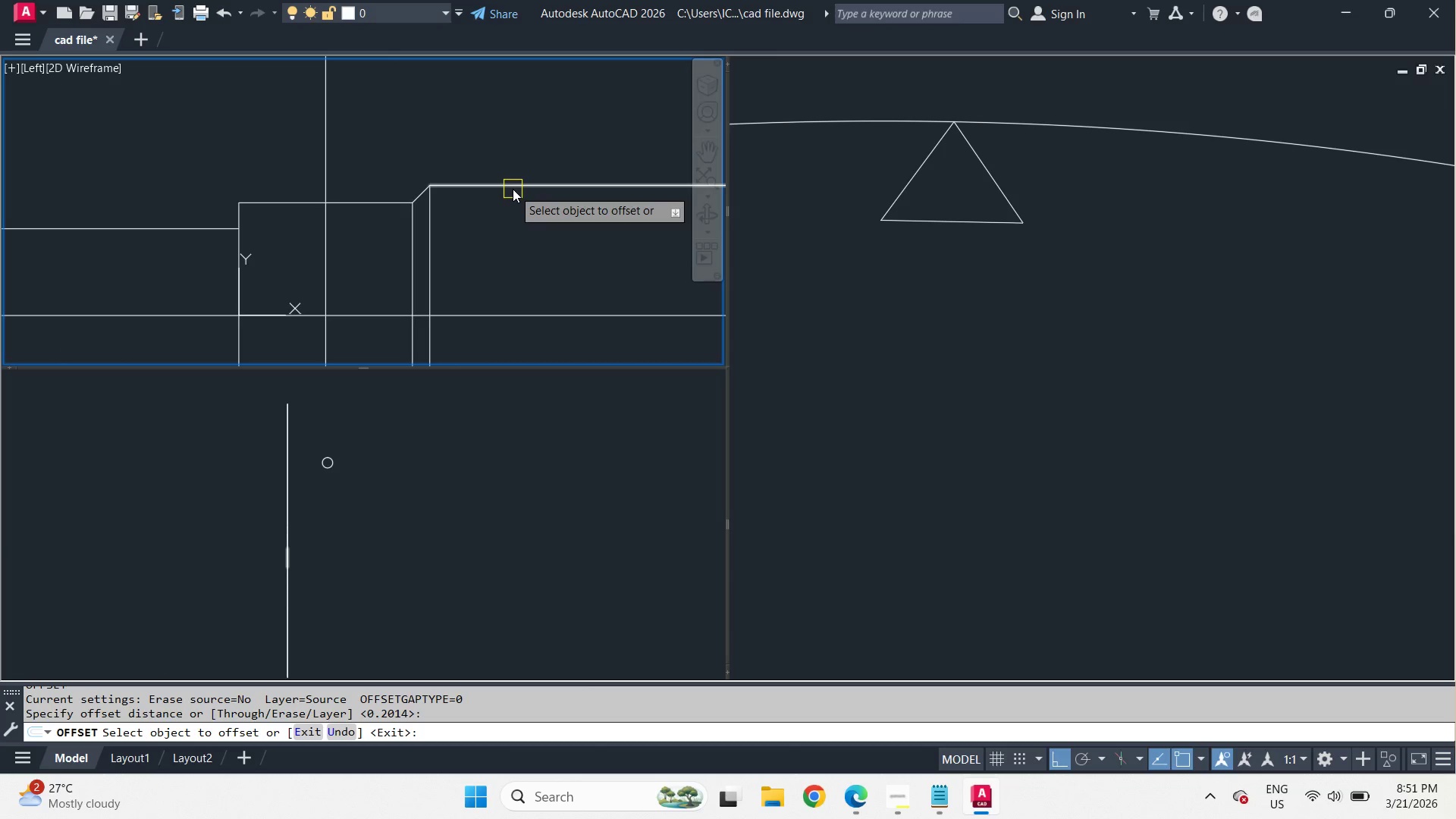 
left_click([513, 189])
 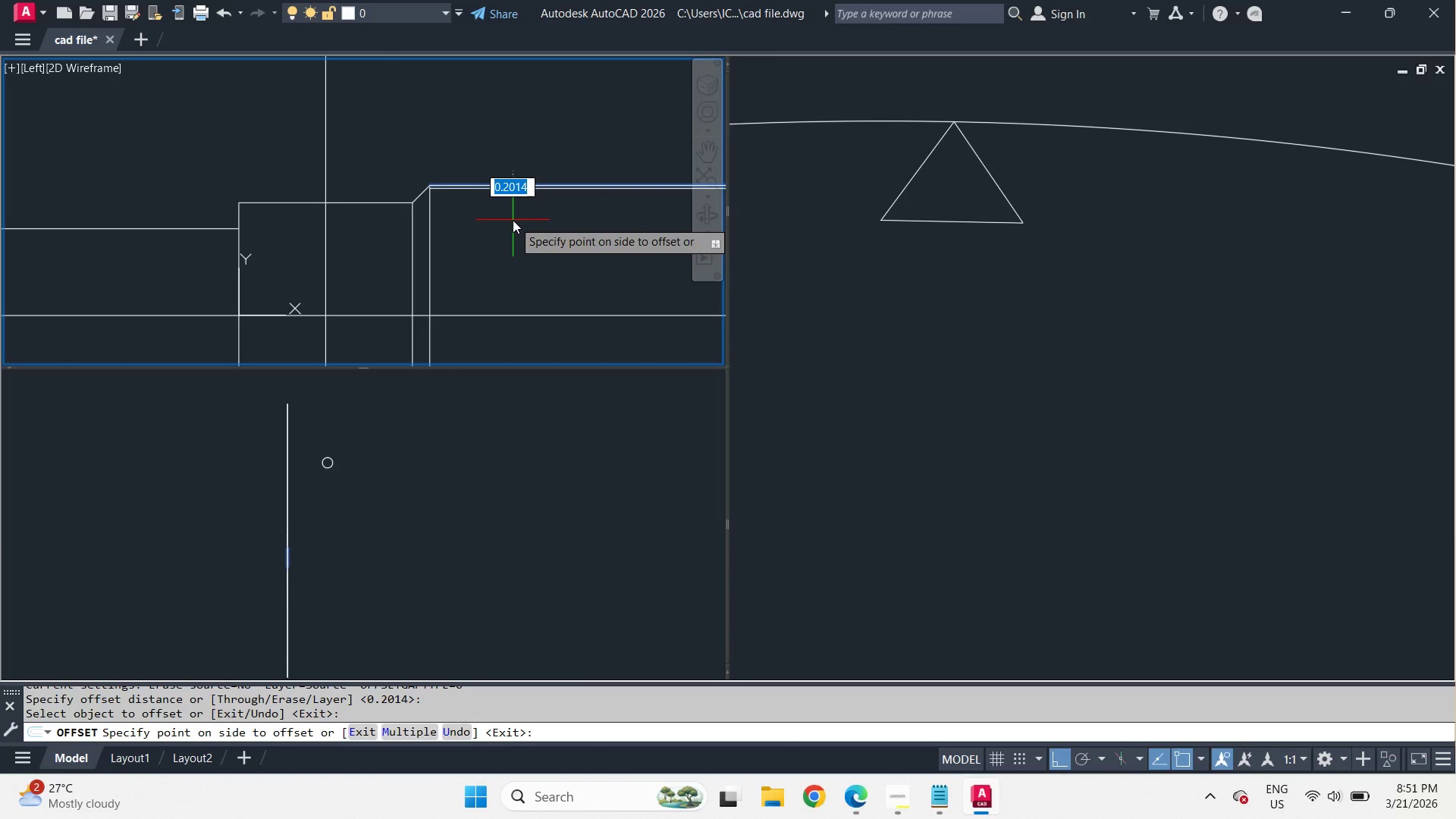 
left_click([513, 221])
 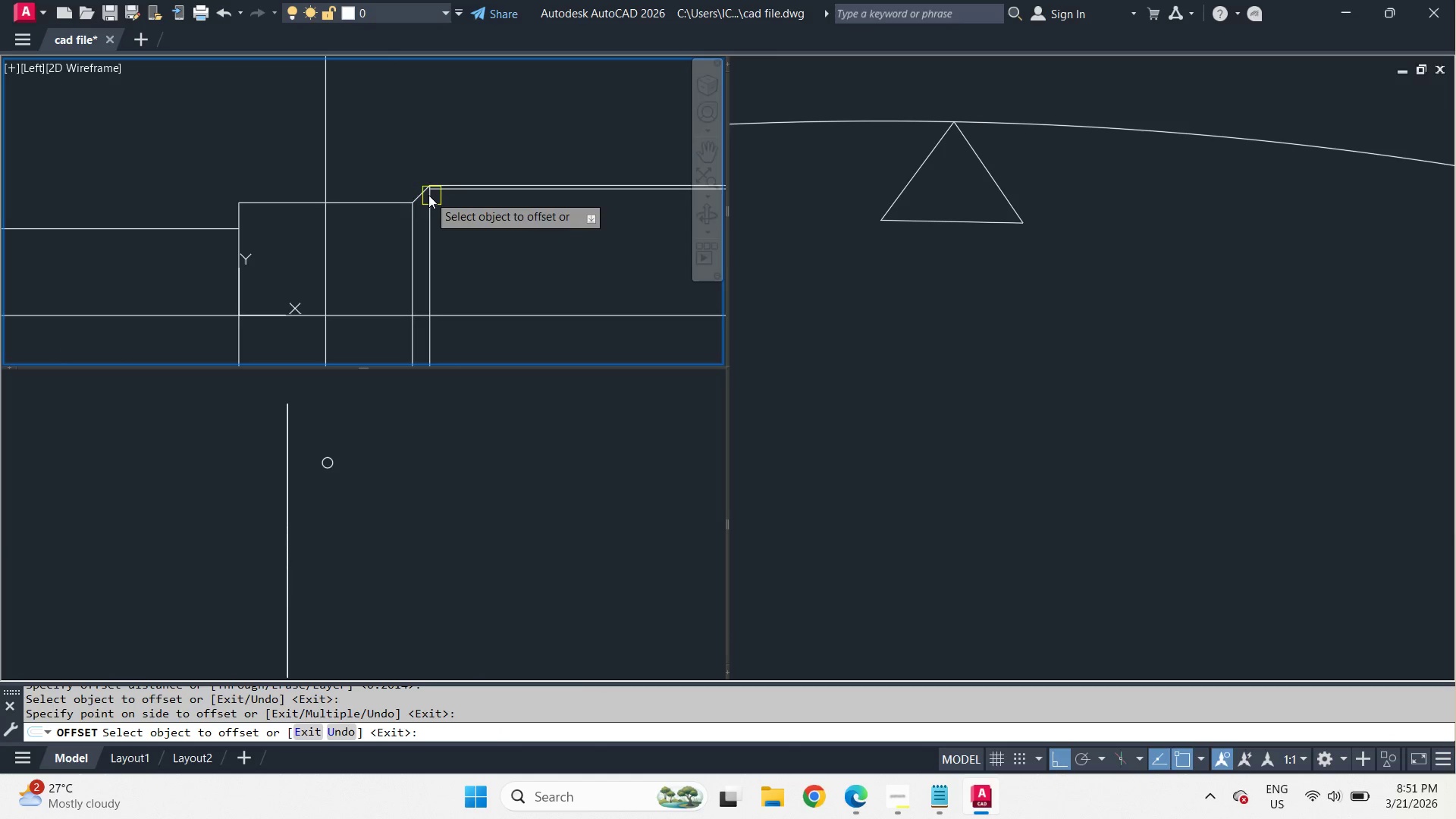 
scroll: coordinate [425, 190], scroll_direction: up, amount: 3.0
 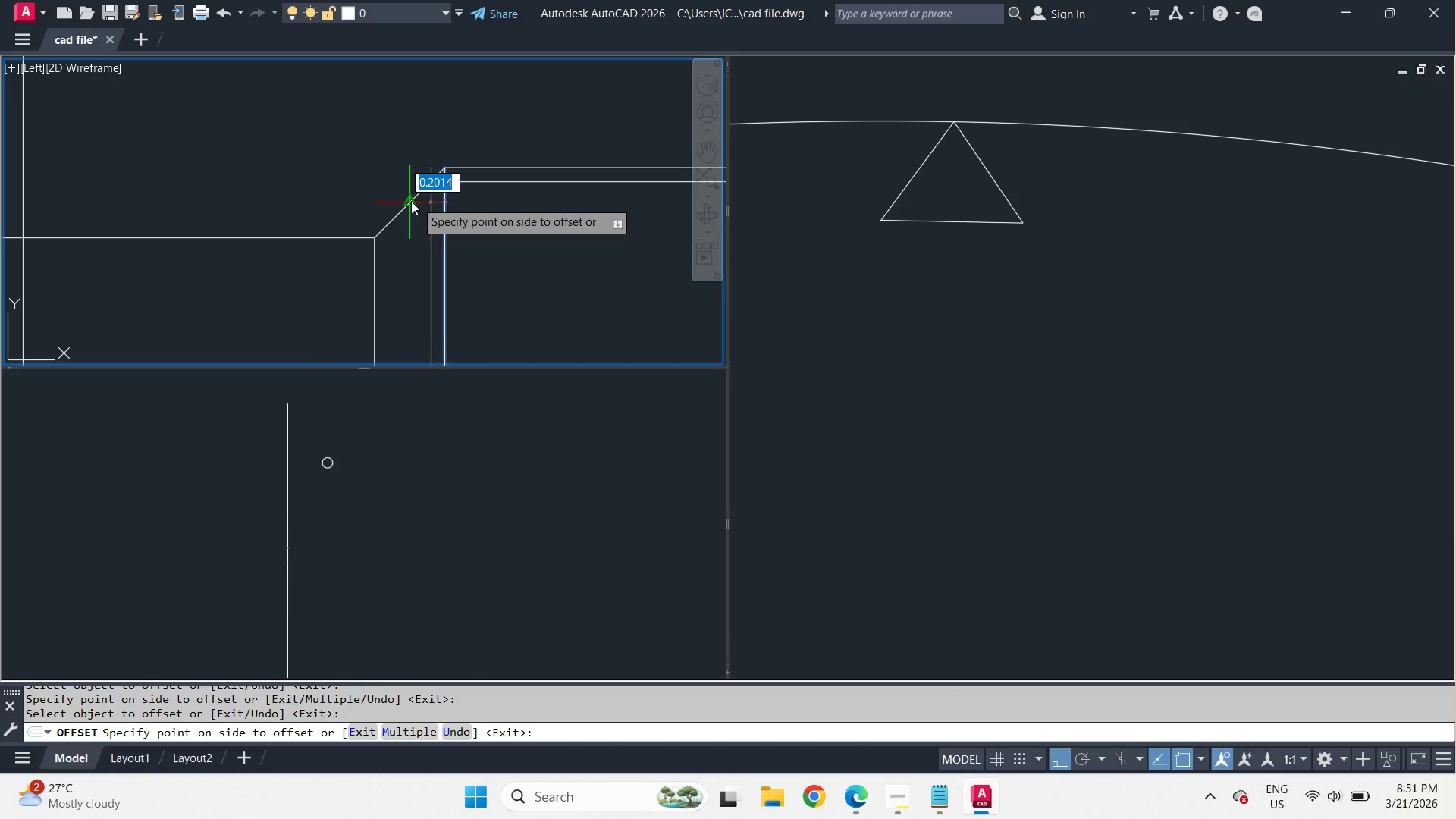 
double_click([410, 202])
 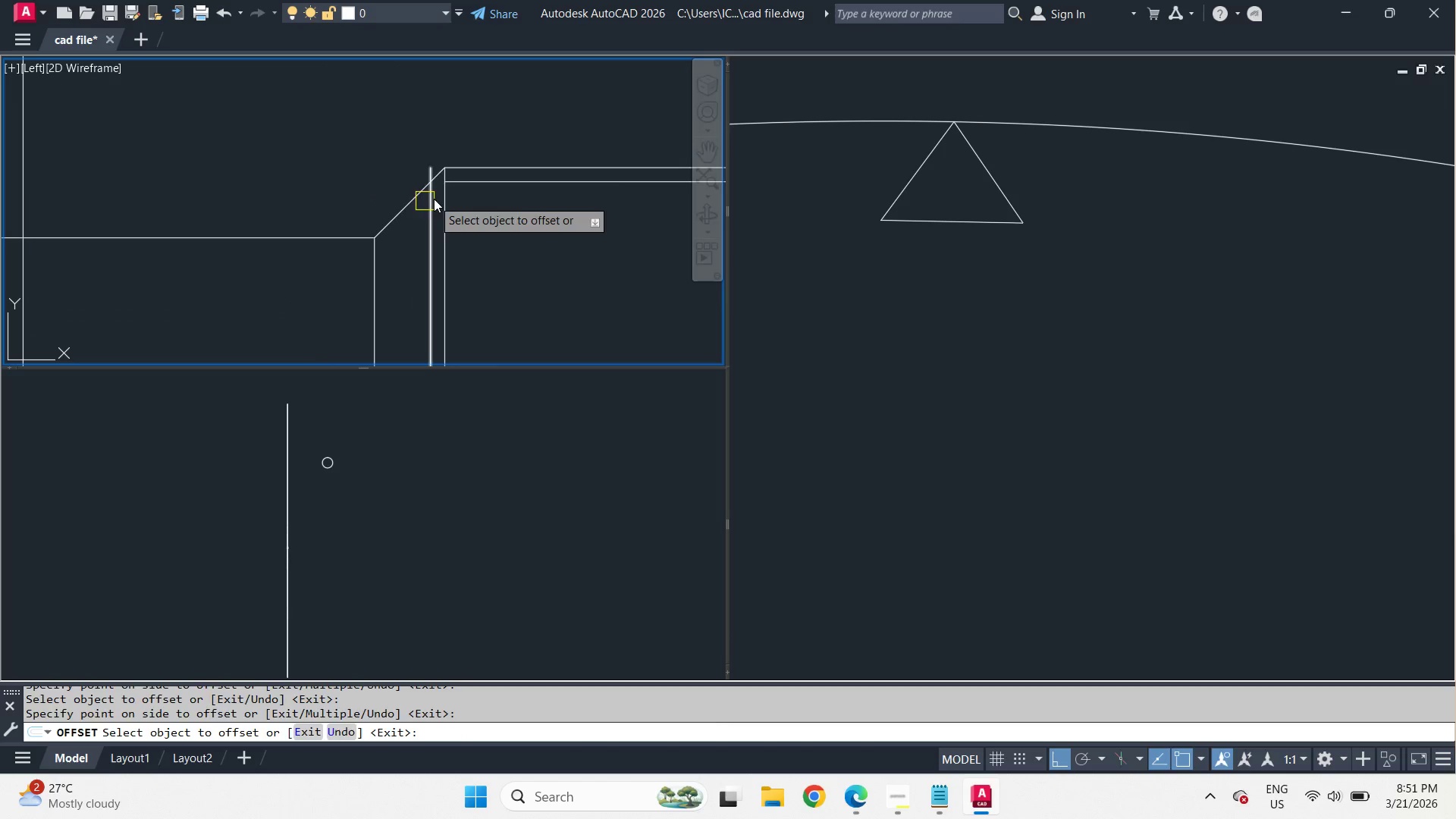 
key(Space)
 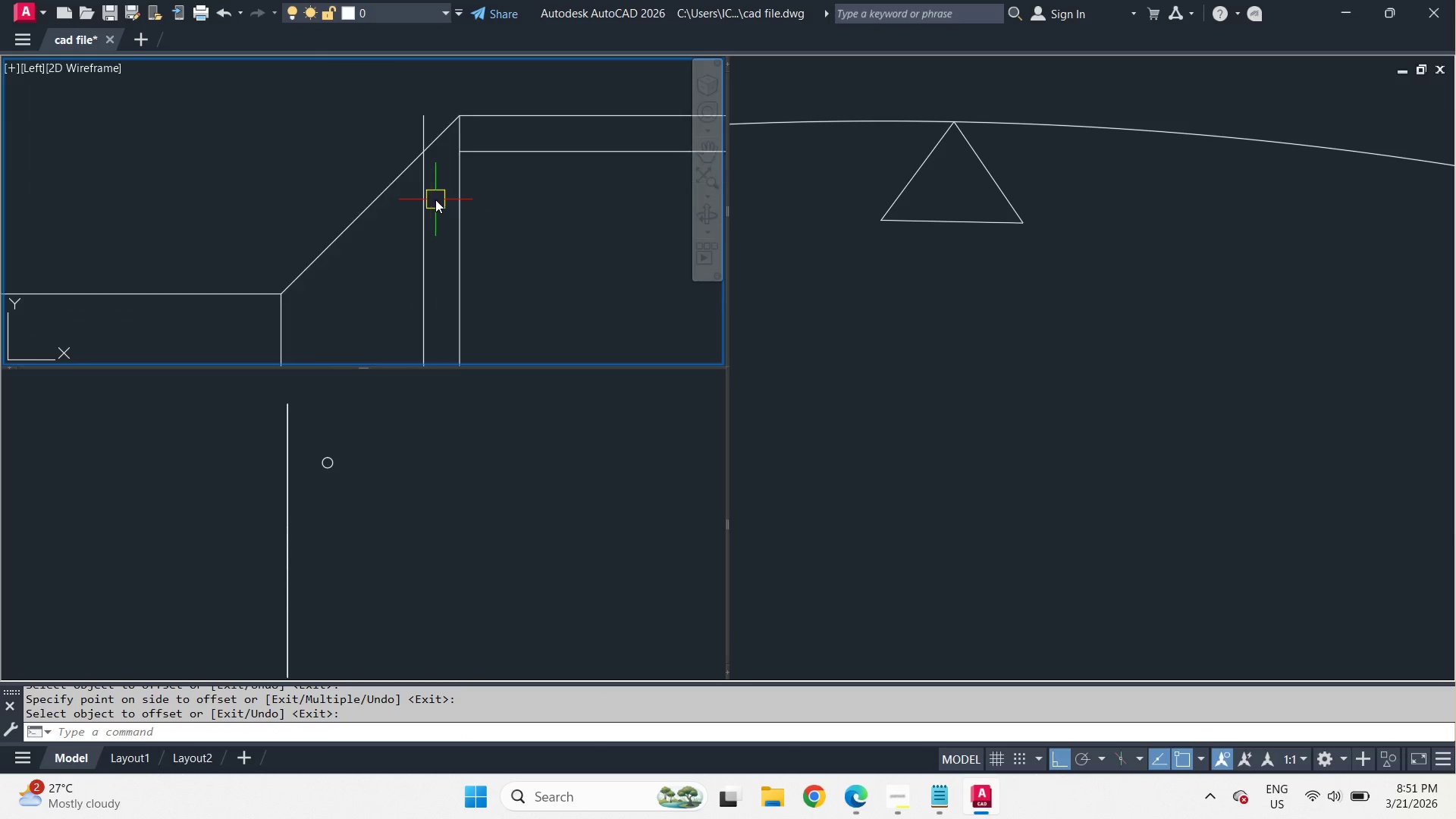 
scroll: coordinate [435, 199], scroll_direction: up, amount: 2.0
 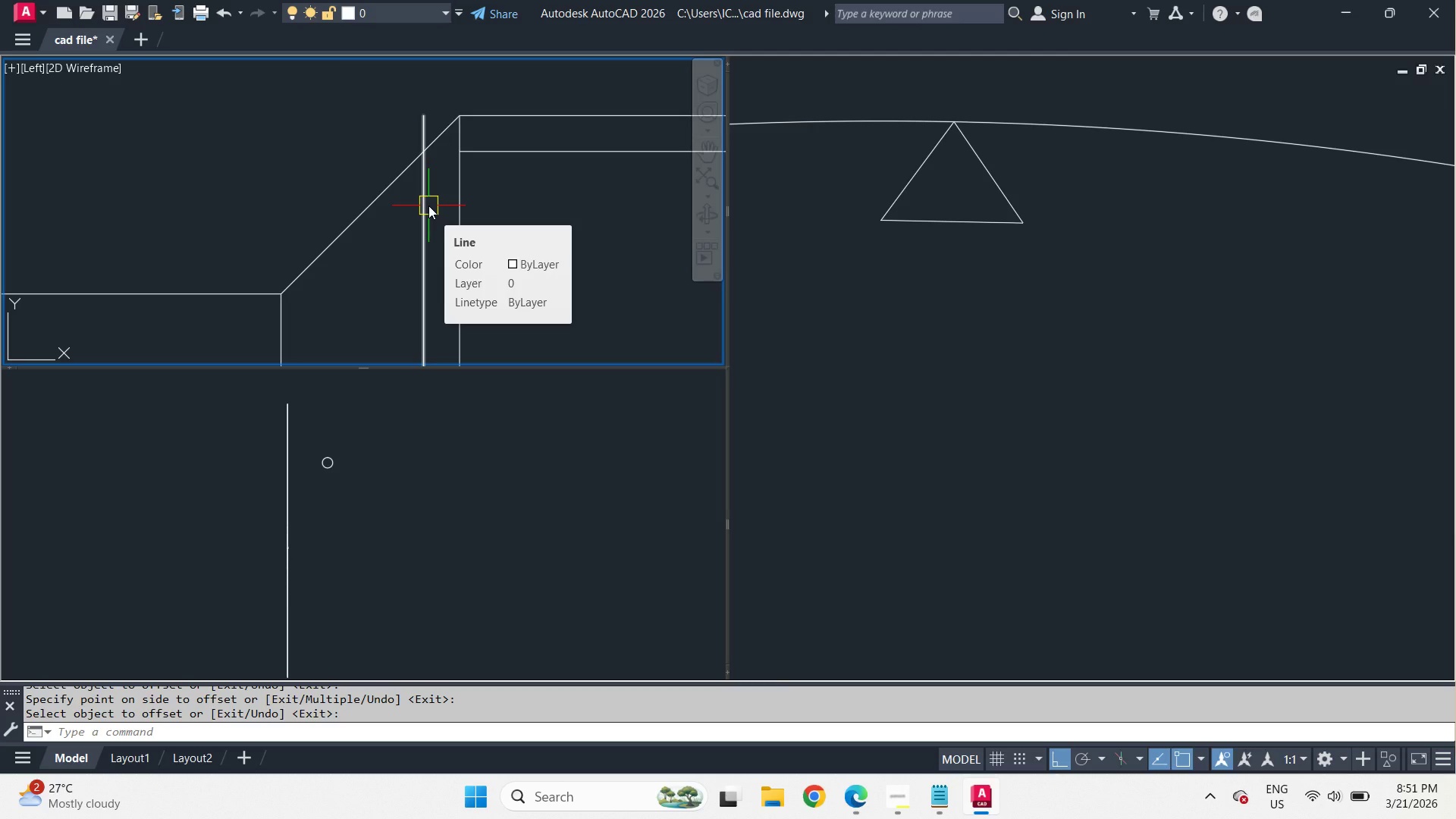 
scroll: coordinate [339, 193], scroll_direction: down, amount: 5.0
 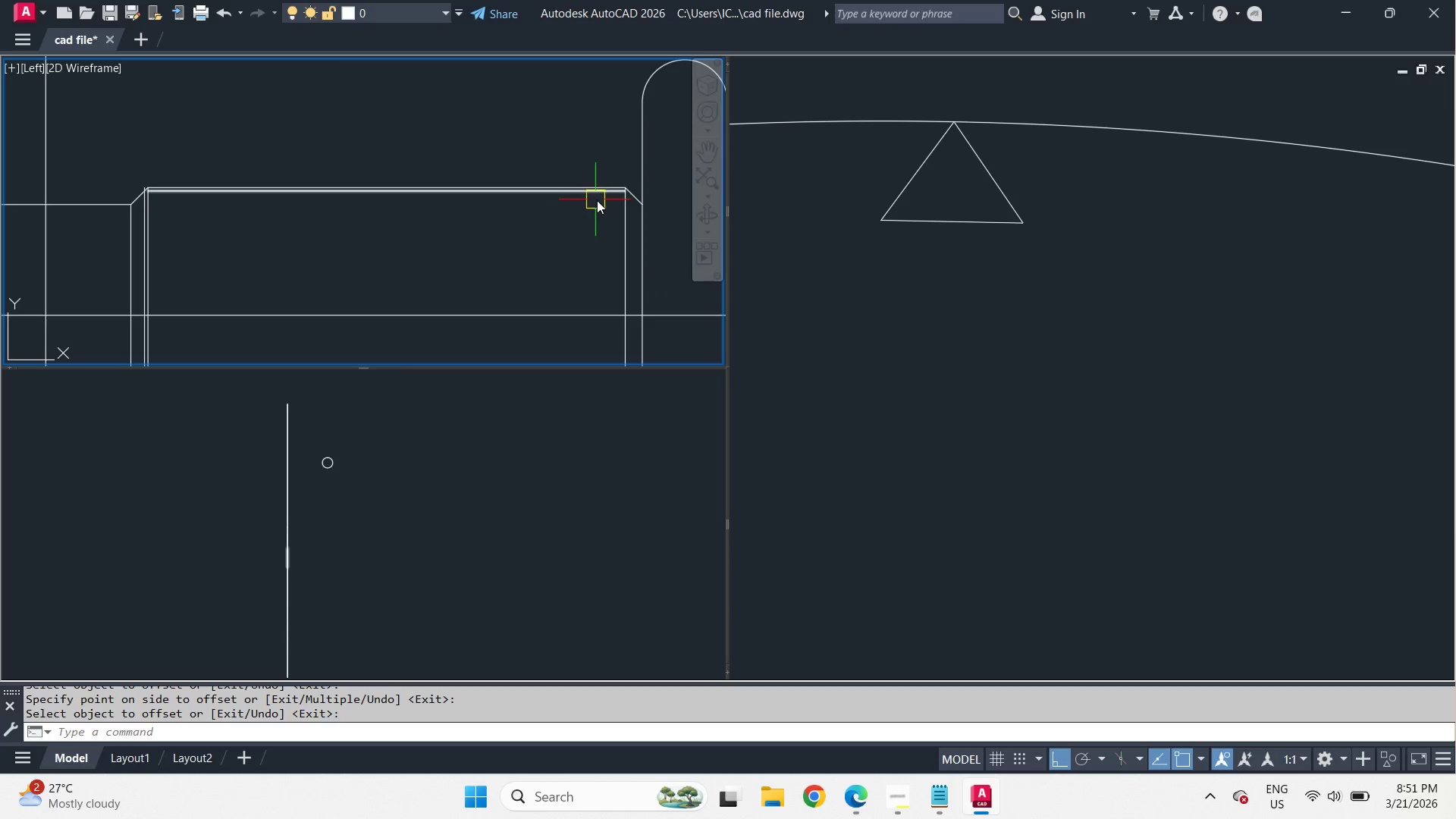 
scroll: coordinate [624, 201], scroll_direction: up, amount: 3.0
 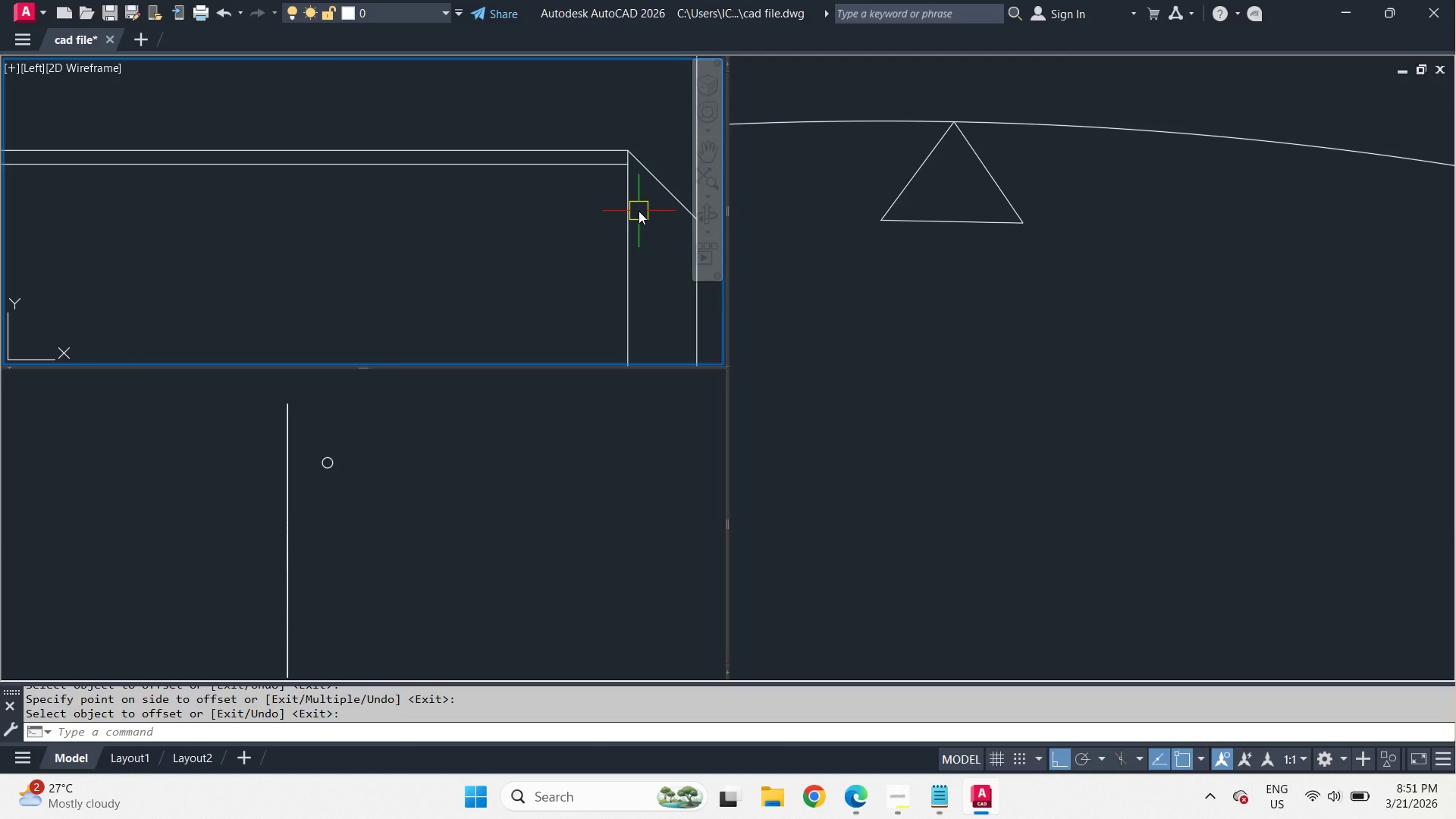 
key(O)
 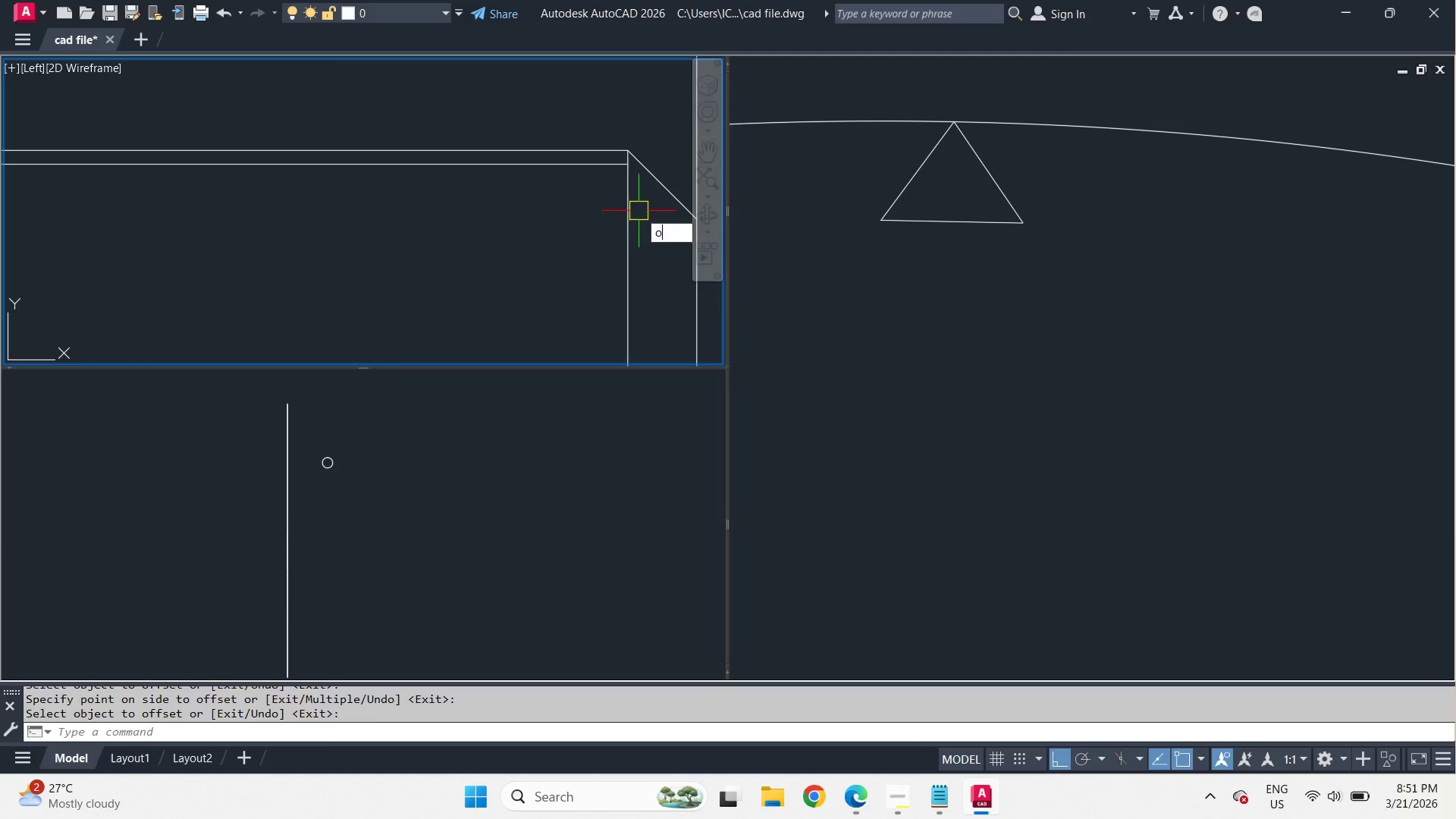 
key(Space)
 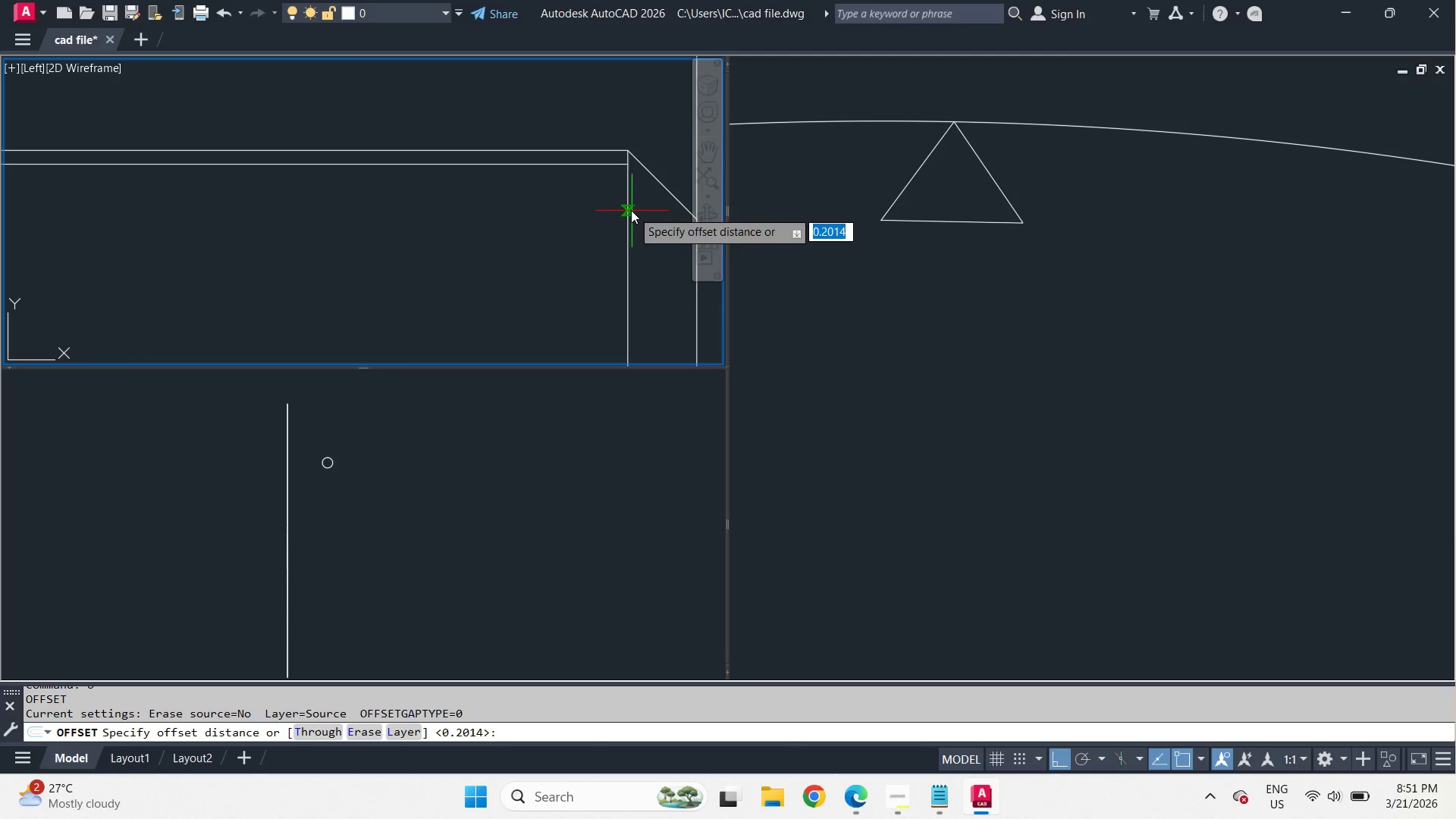 
key(Space)
 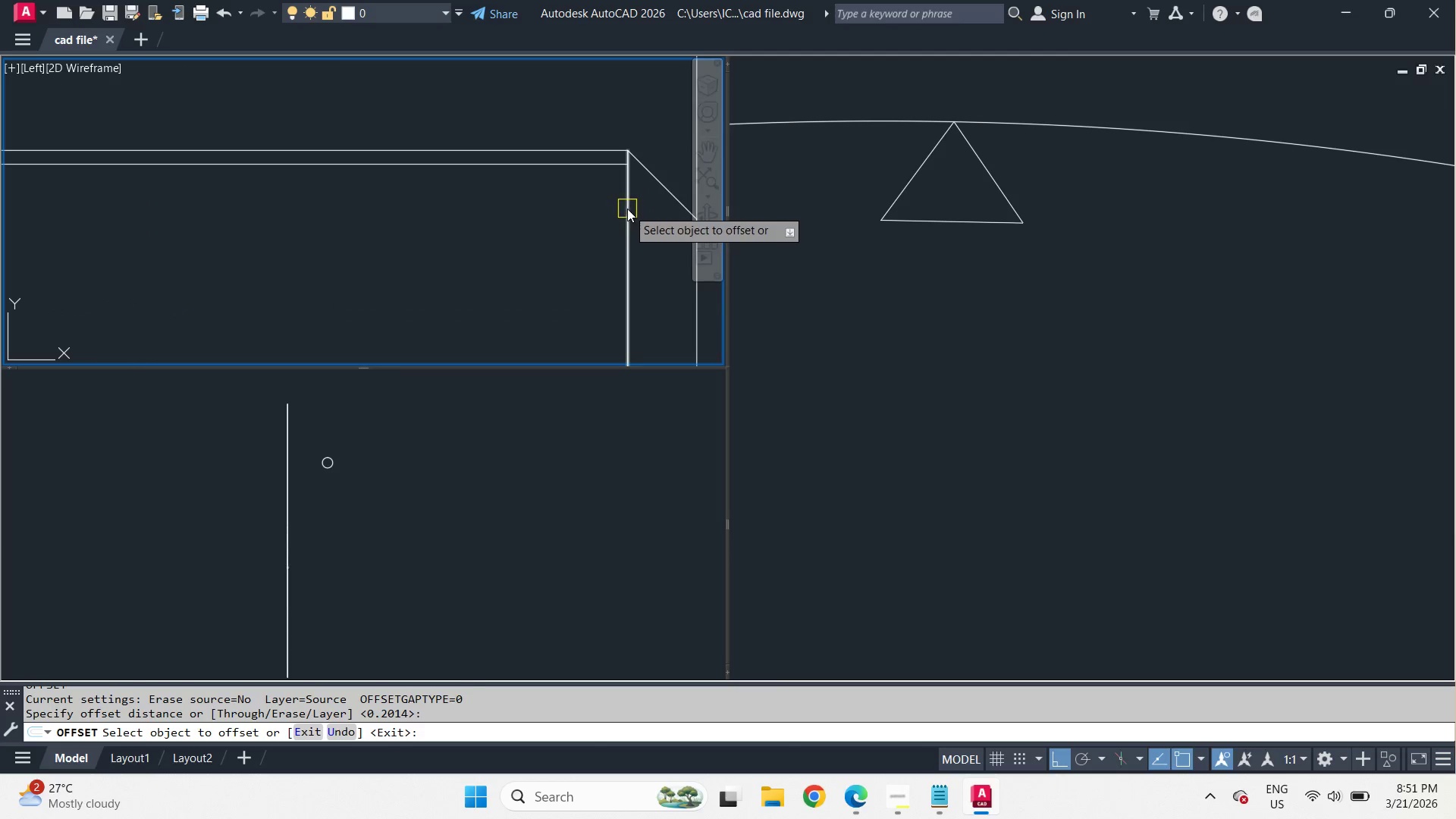 
left_click_drag(start_coordinate=[627, 209], to_coordinate=[643, 215])
 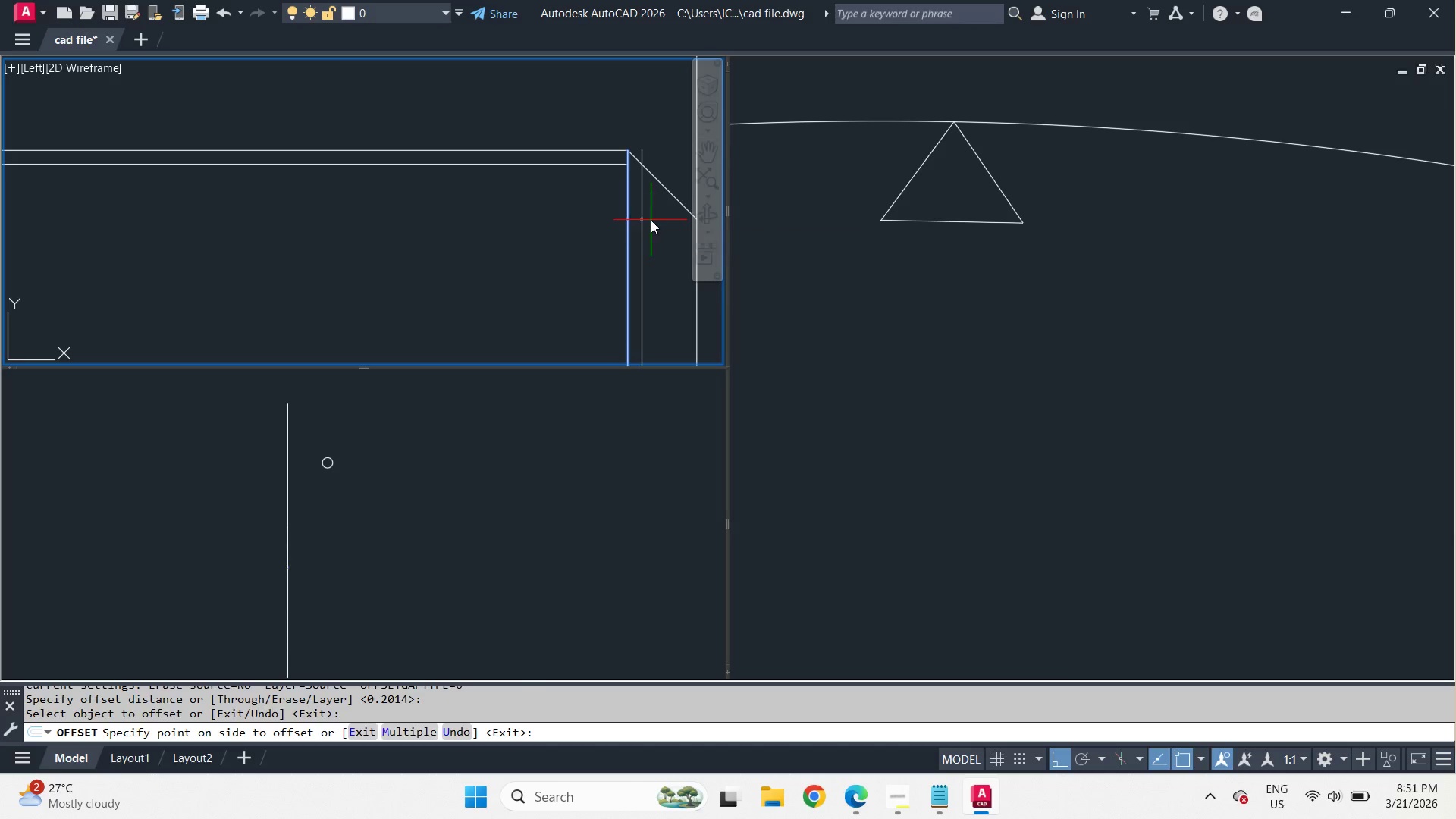 
key(Space)
 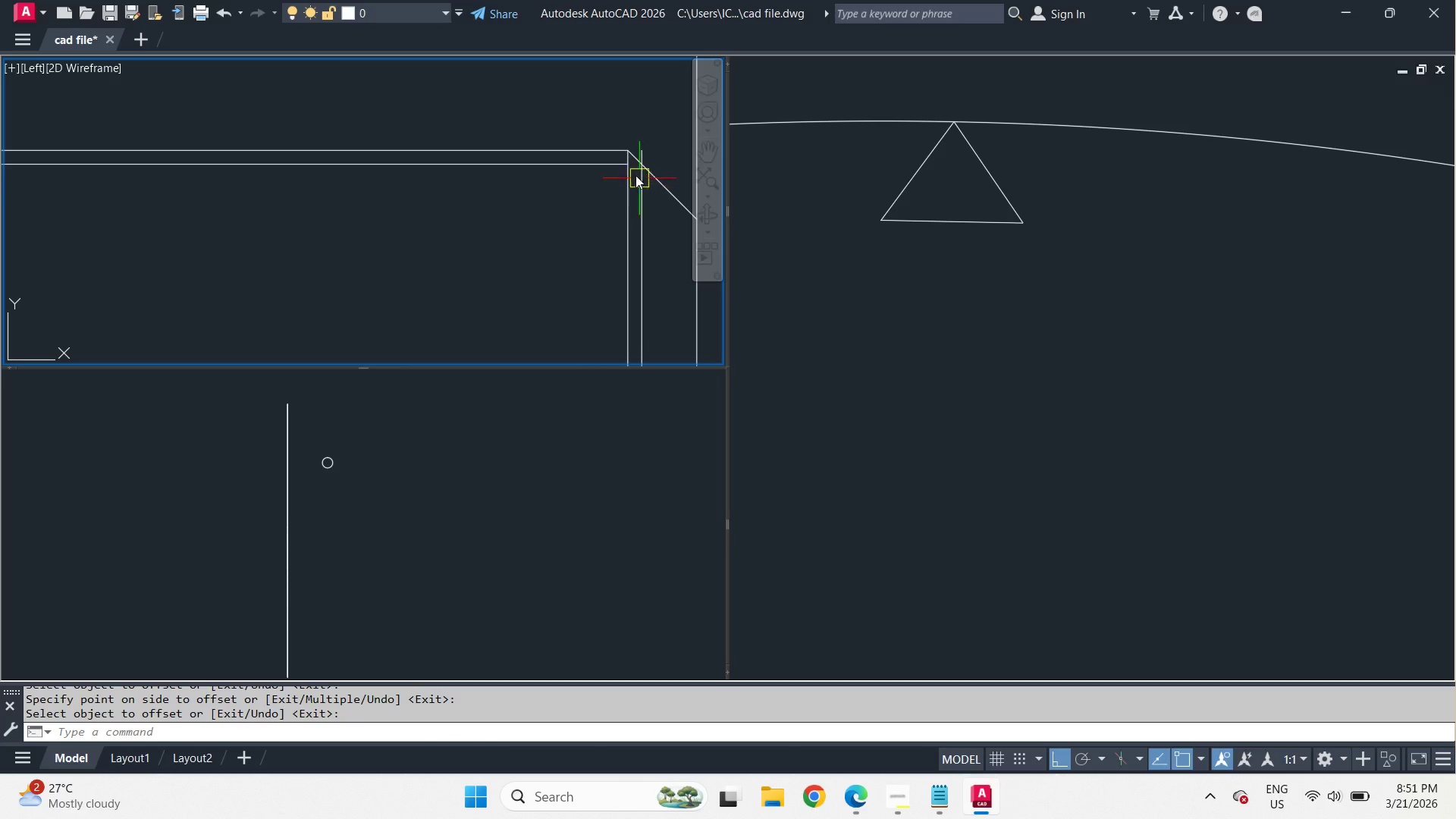 
key(F)
 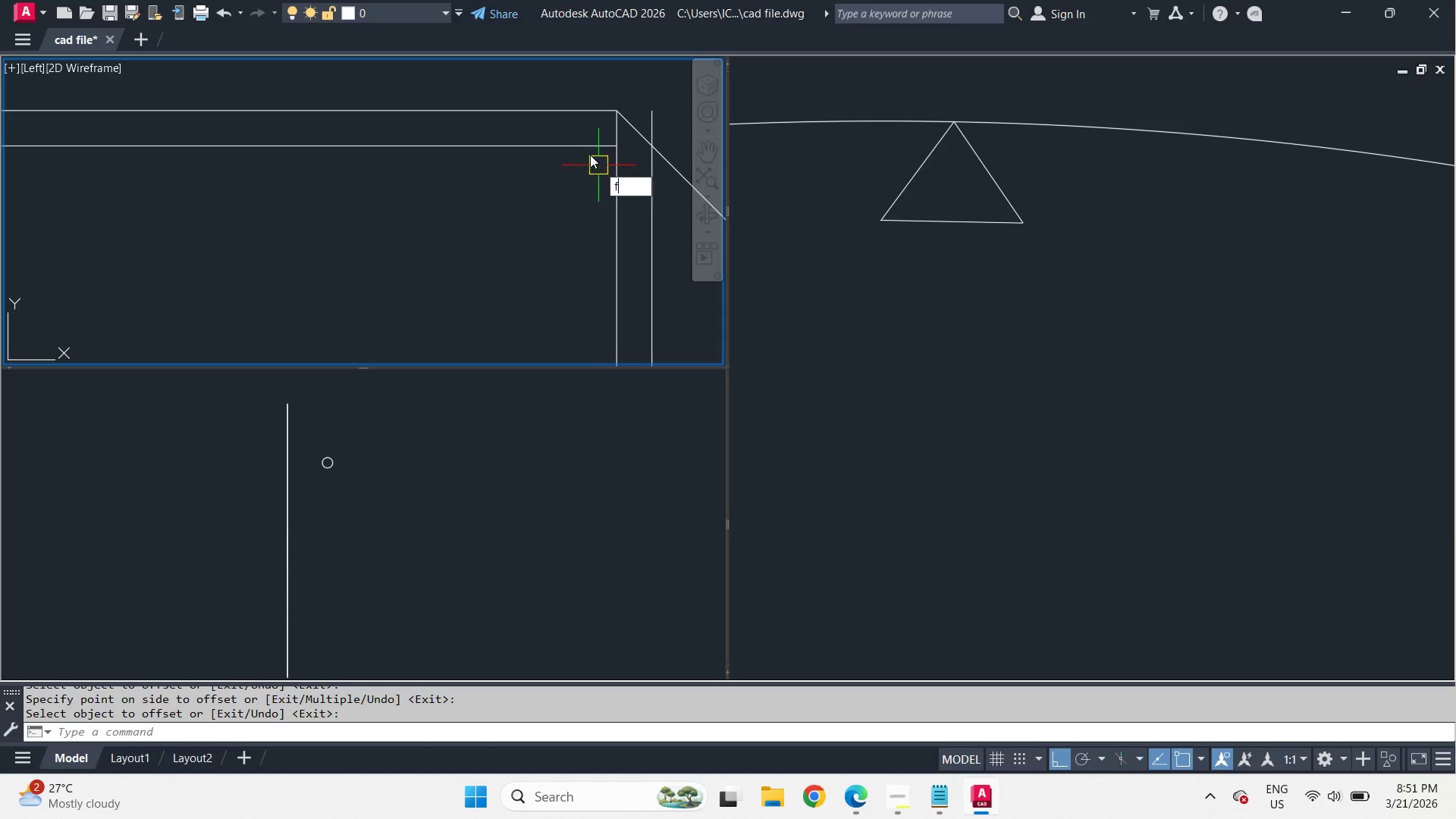 
scroll: coordinate [631, 174], scroll_direction: up, amount: 2.0
 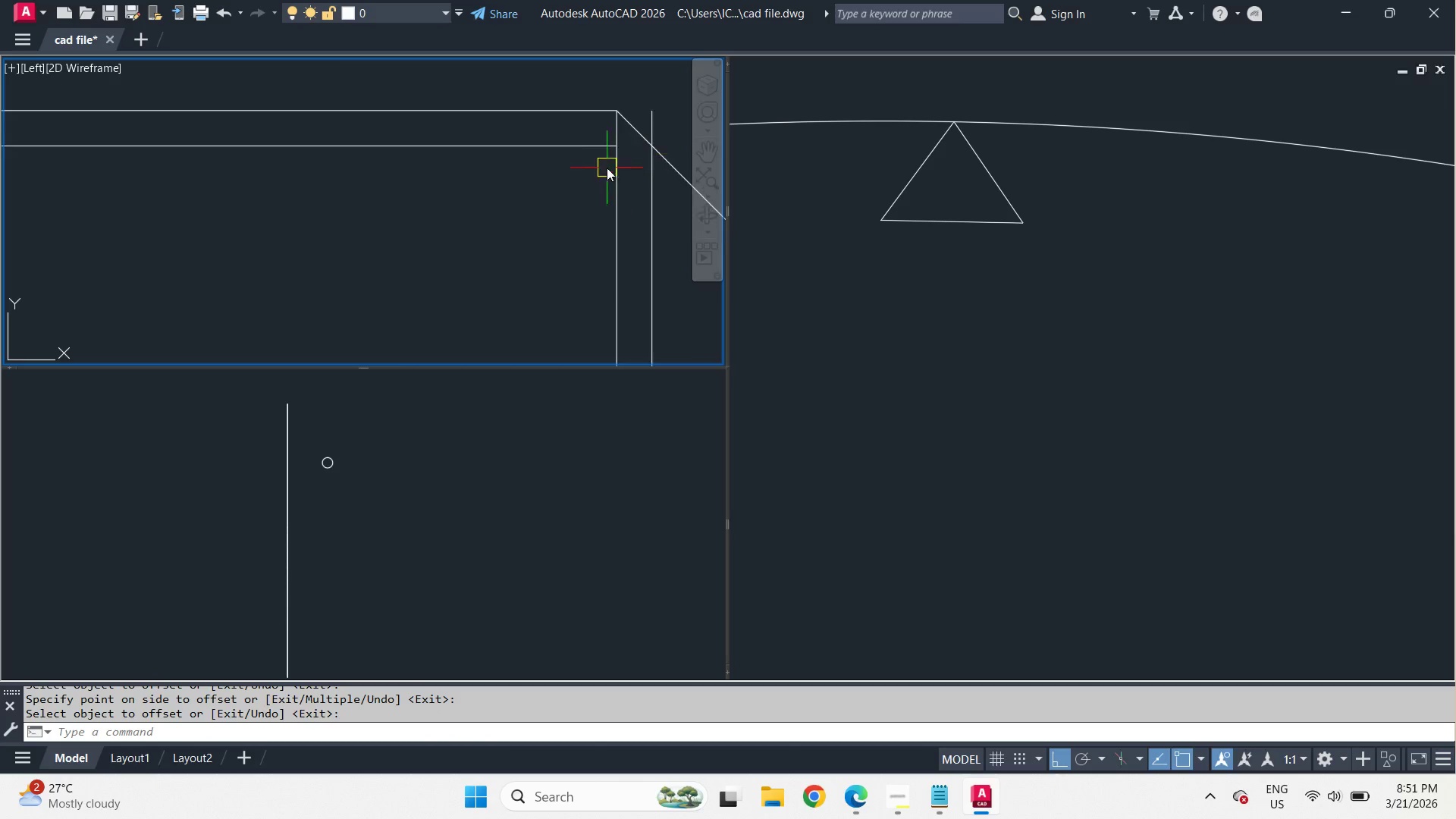 
key(Space)
 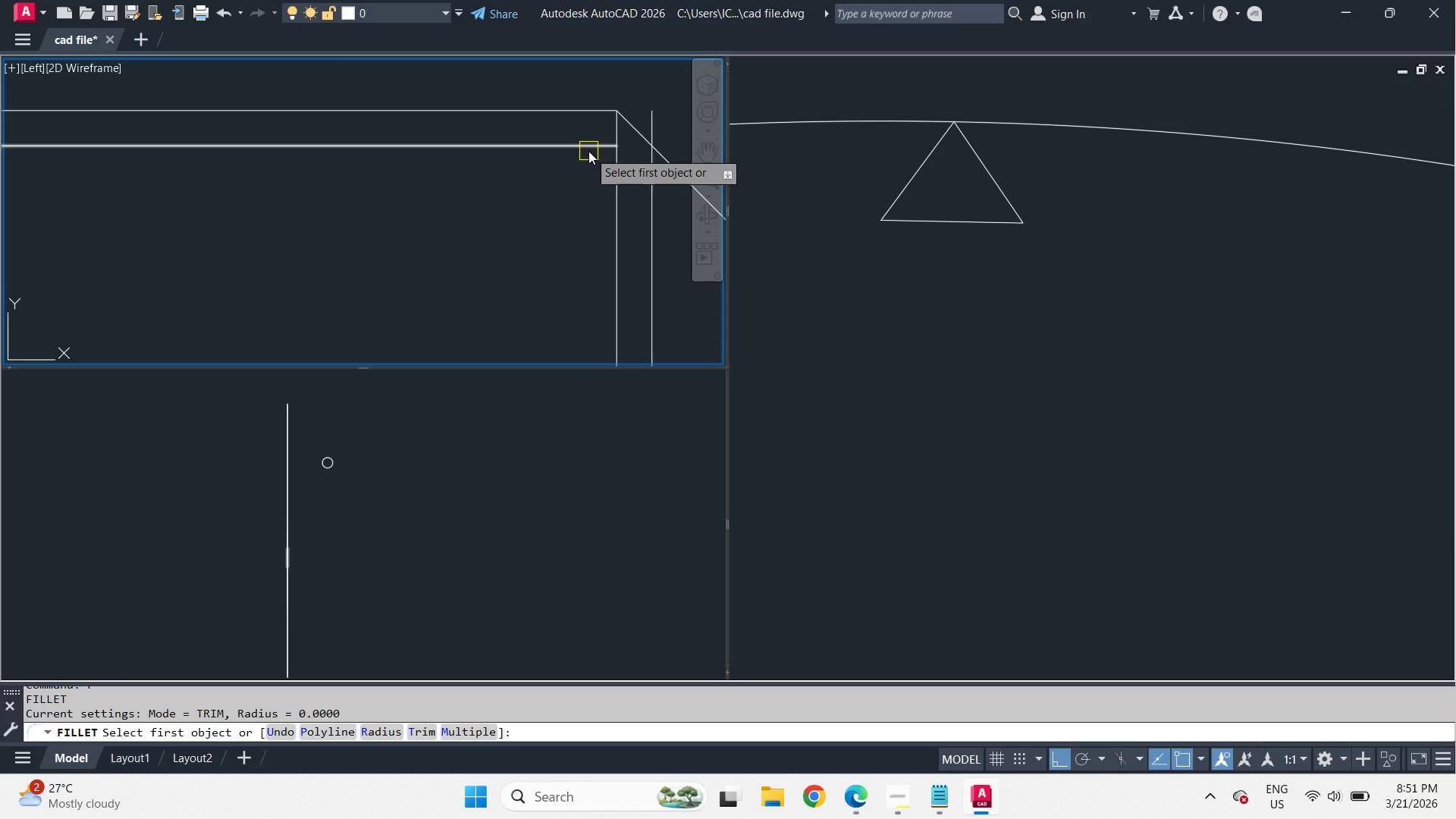 
left_click([588, 151])
 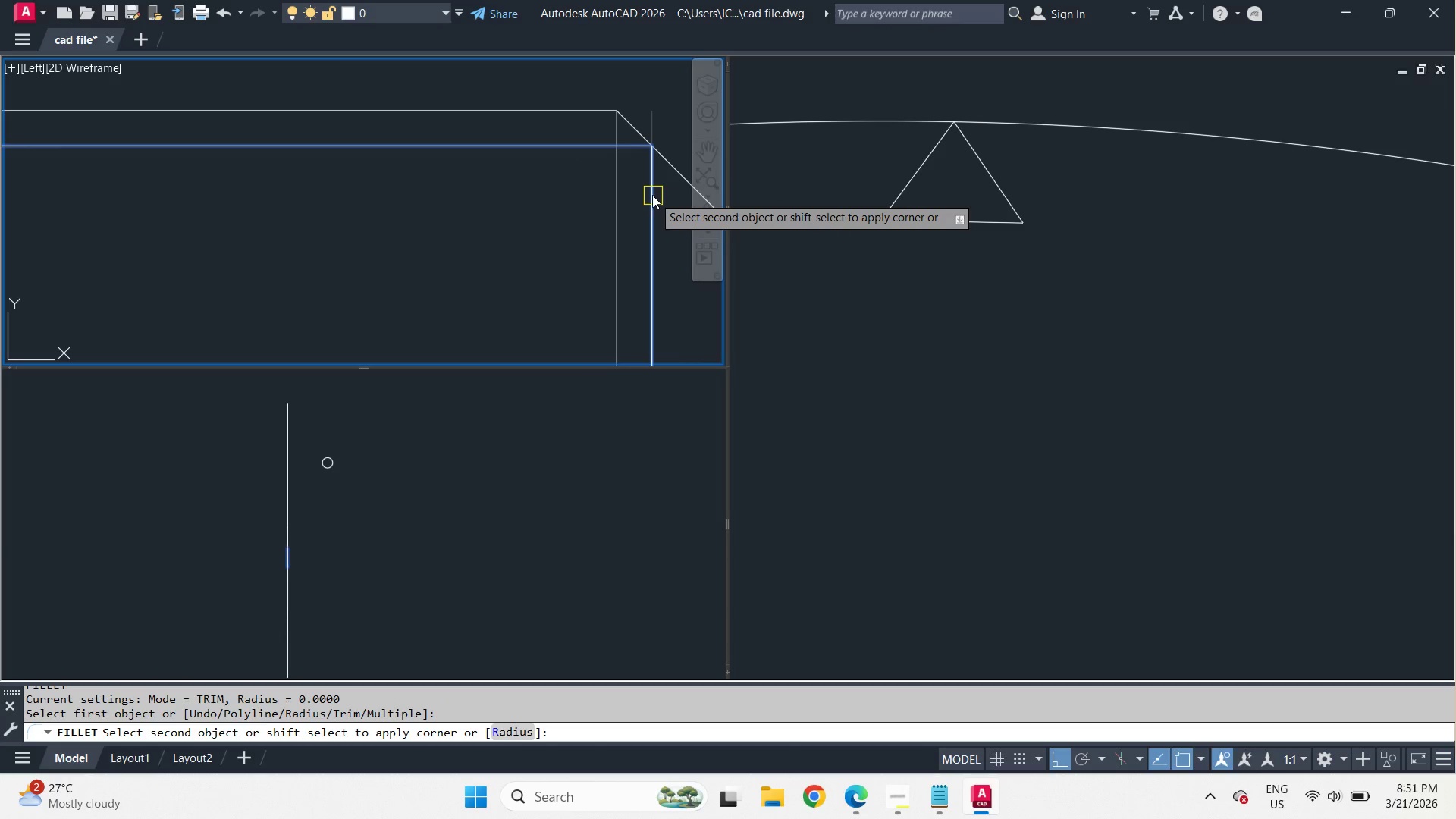 
left_click([652, 195])
 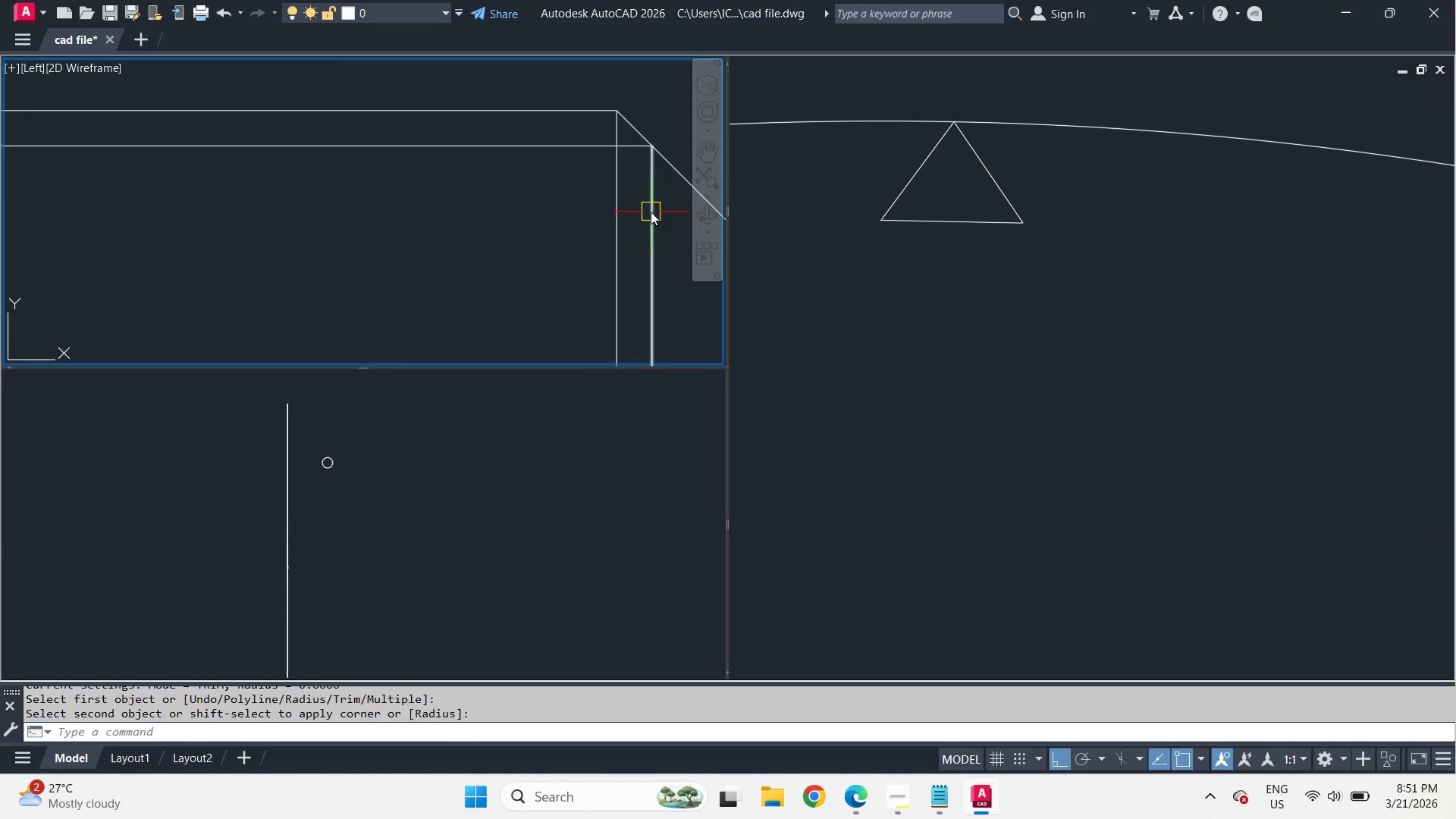 
scroll: coordinate [653, 213], scroll_direction: down, amount: 4.0
 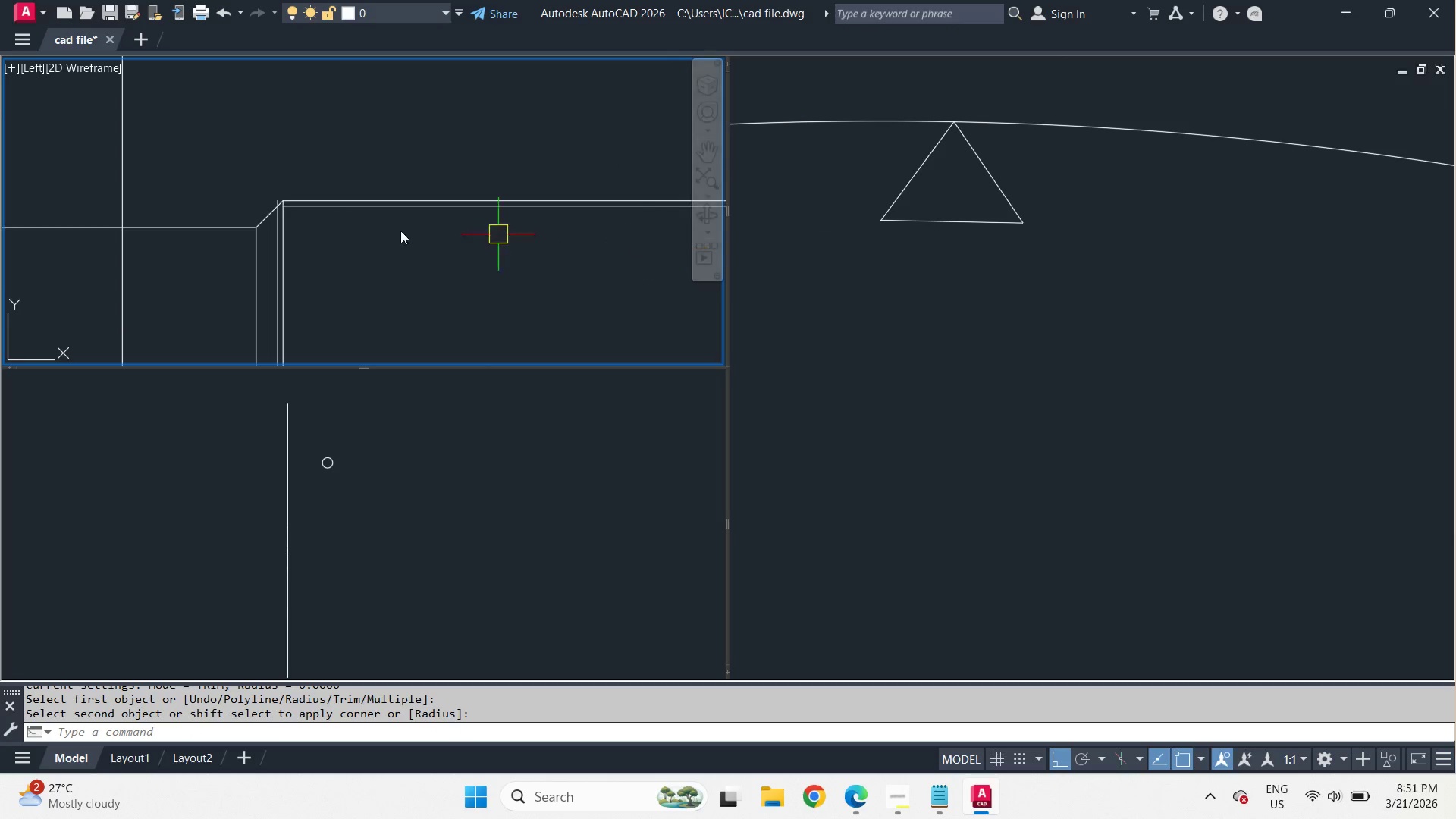 
scroll: coordinate [275, 216], scroll_direction: up, amount: 5.0
 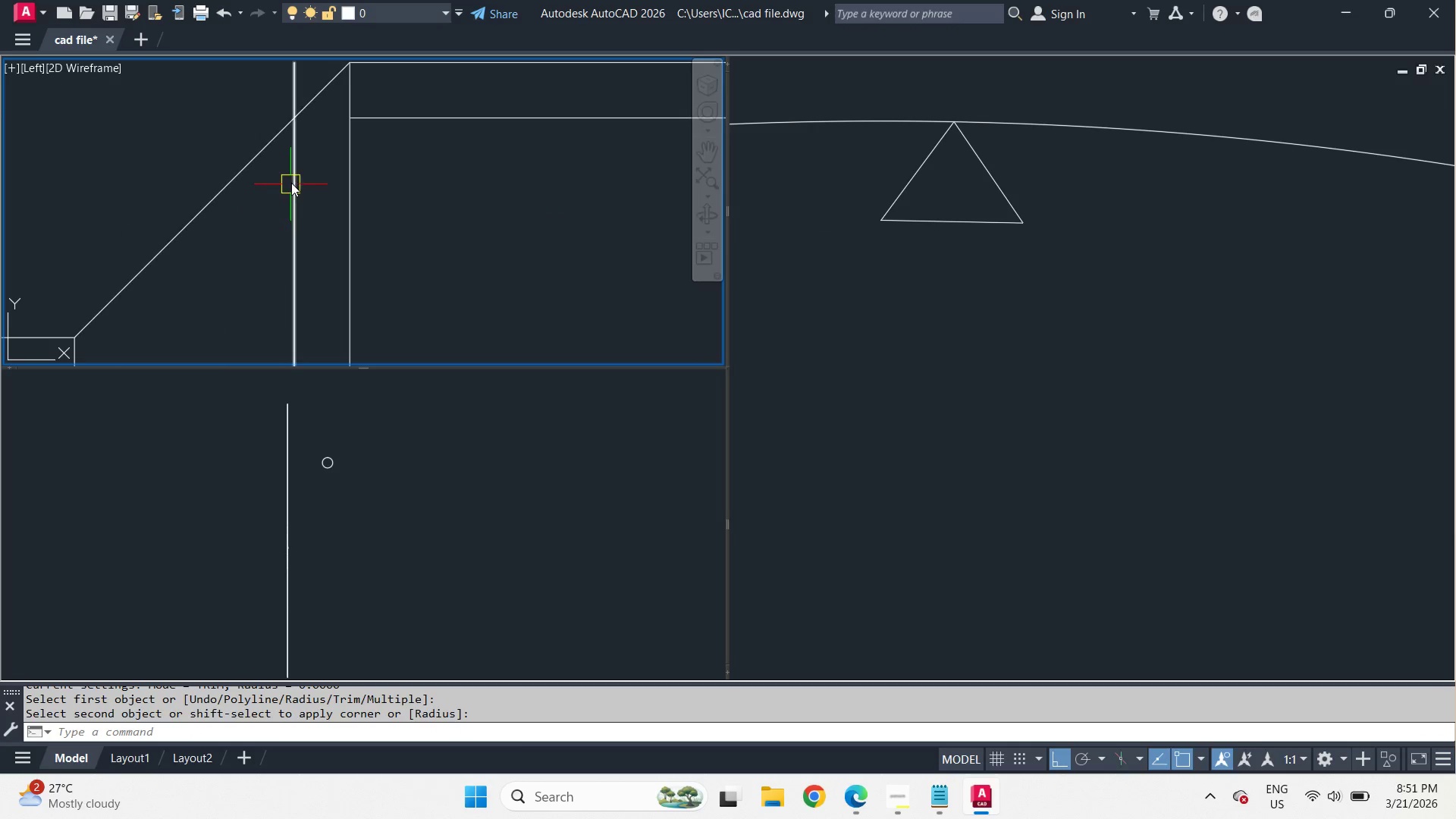 
key(F)
 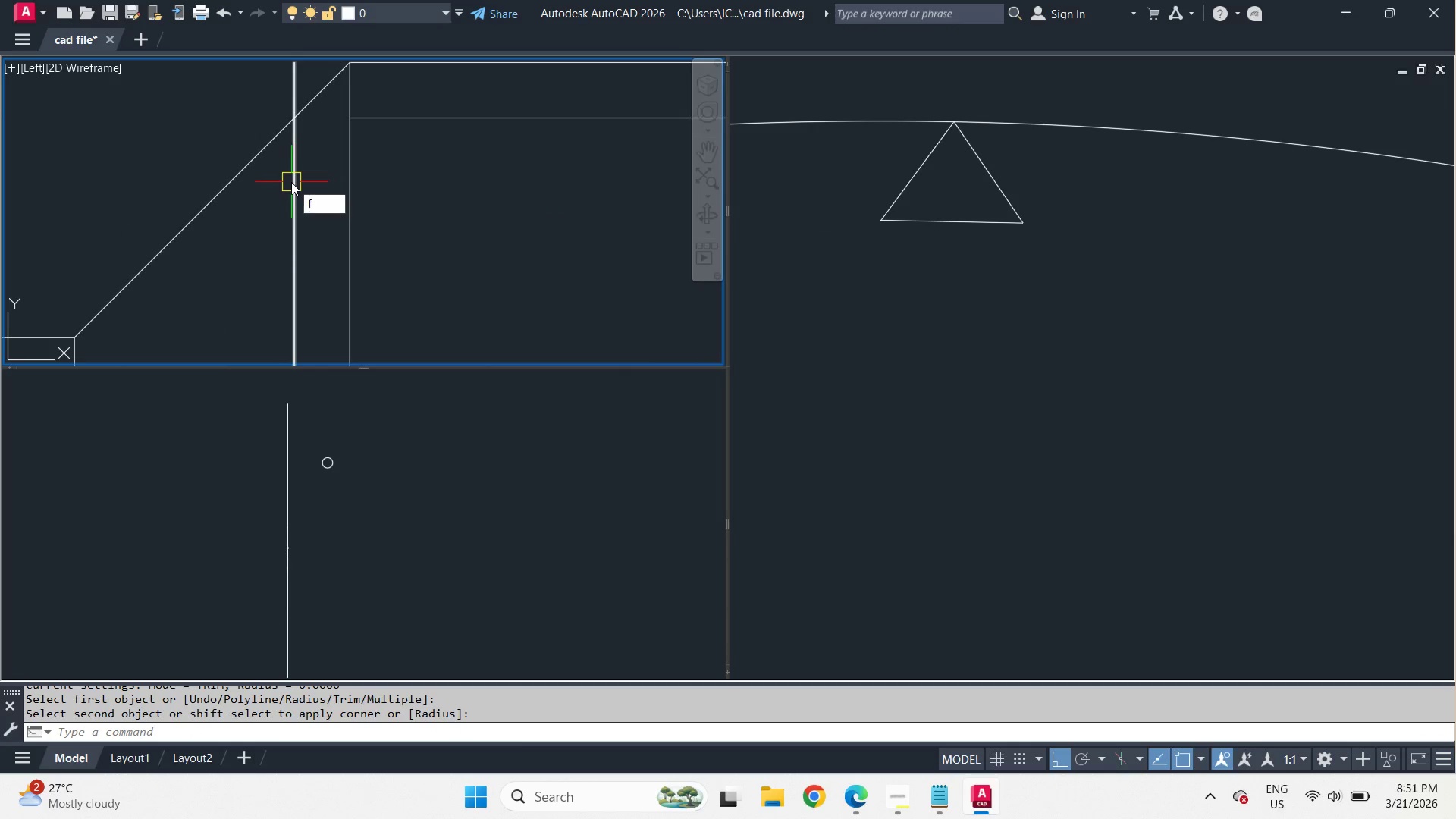 
key(Space)
 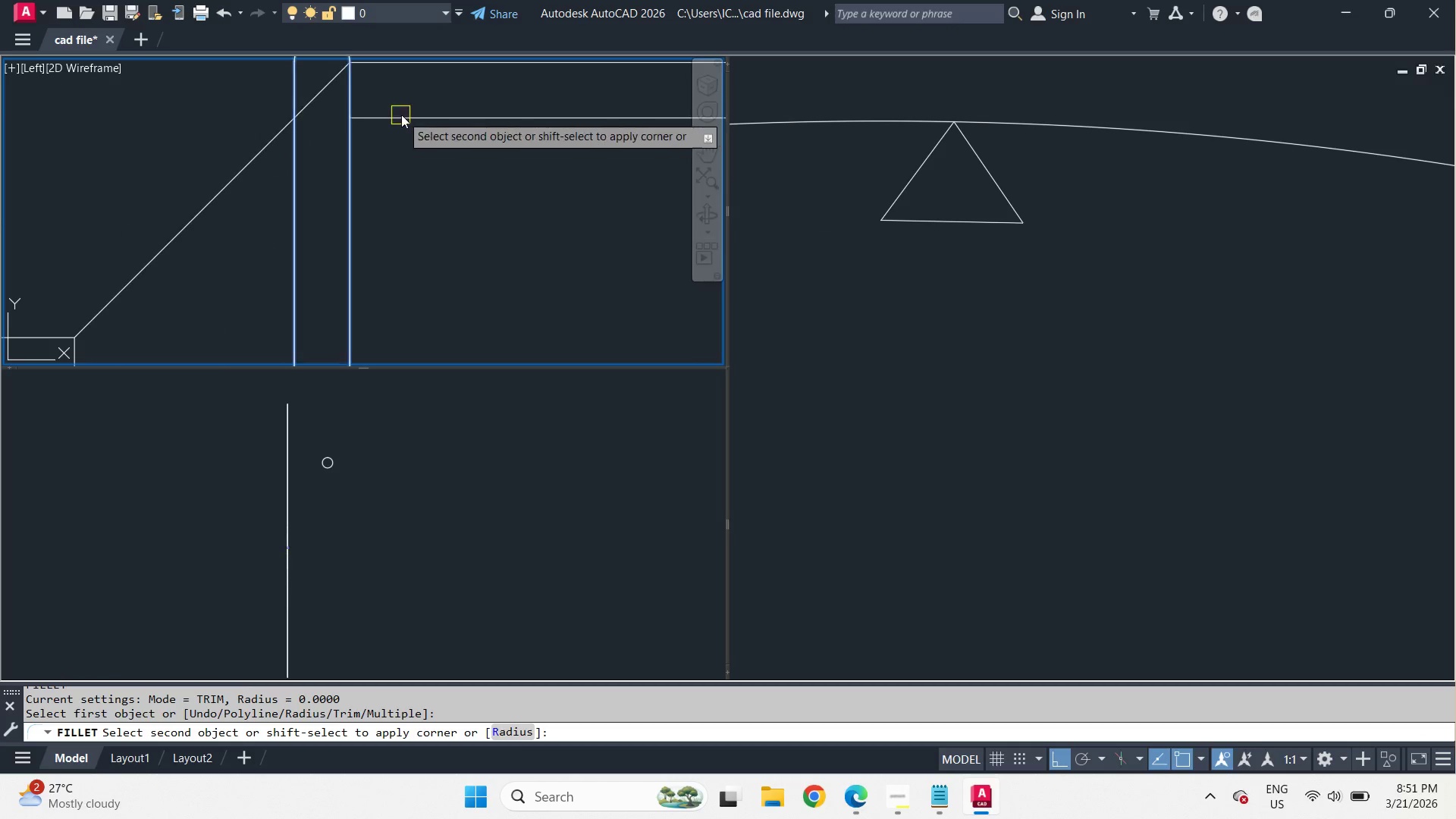 
left_click([407, 115])
 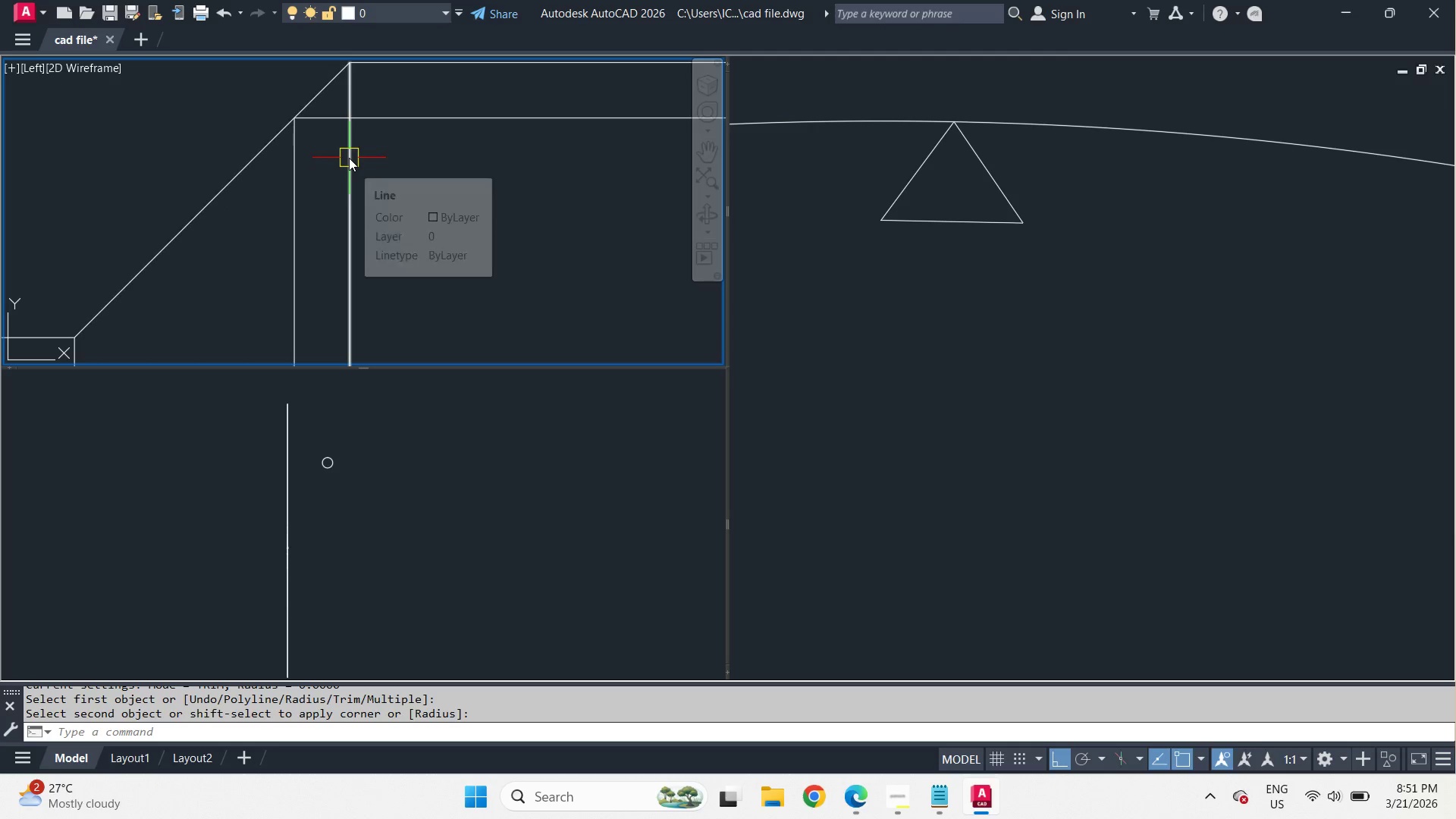 
wait(5.19)
 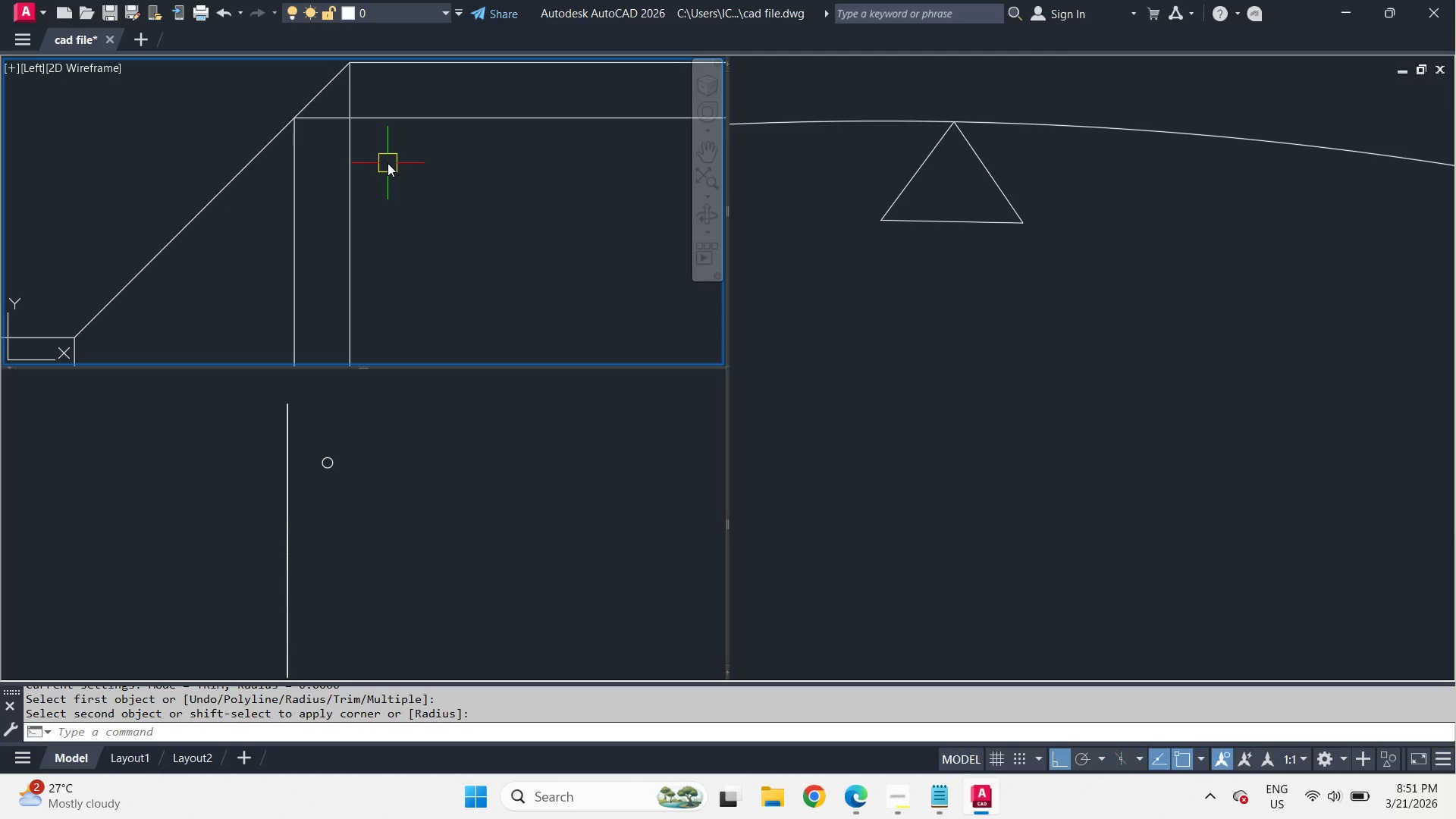 
left_click([349, 158])
 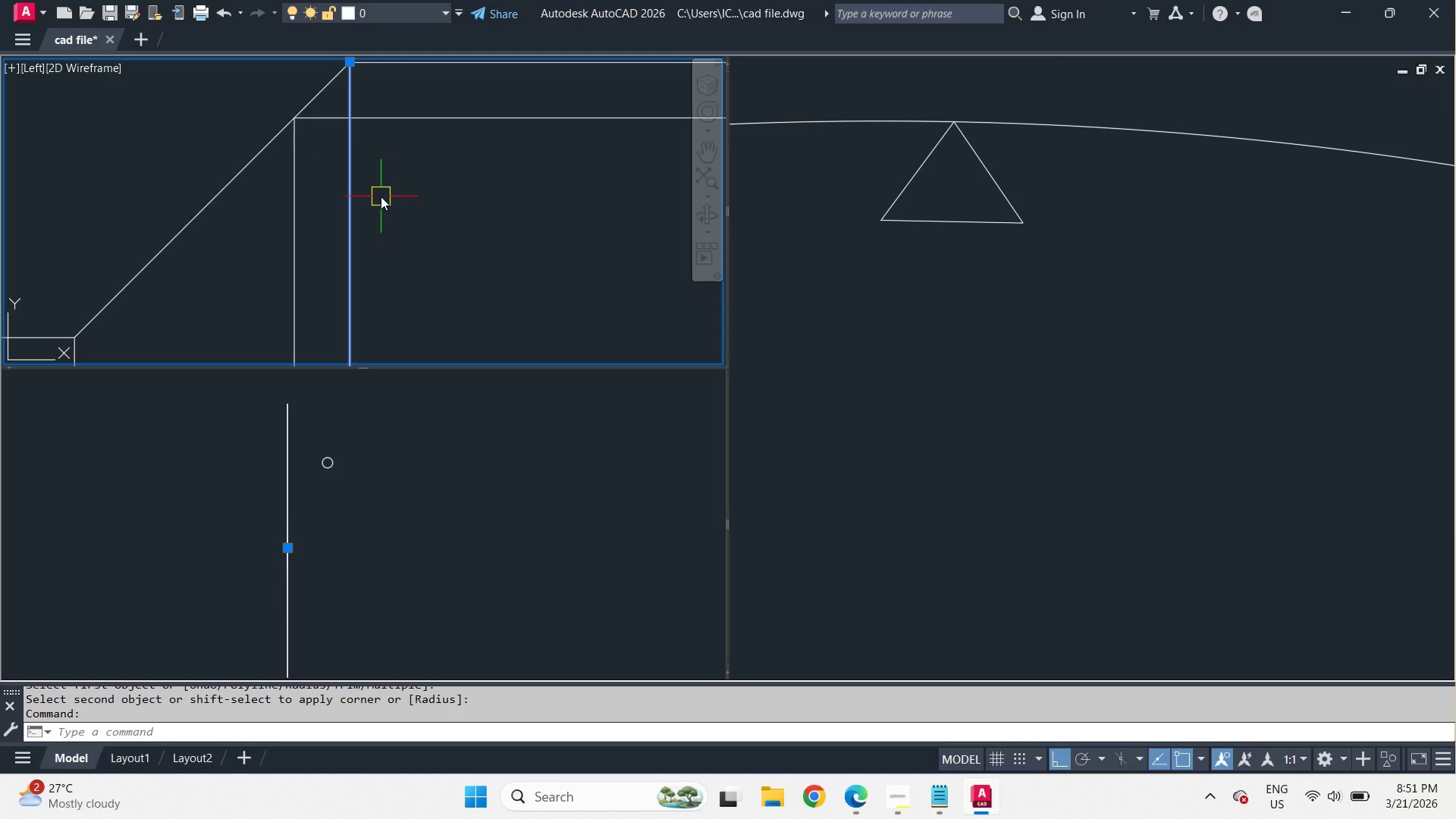 
key(E)
 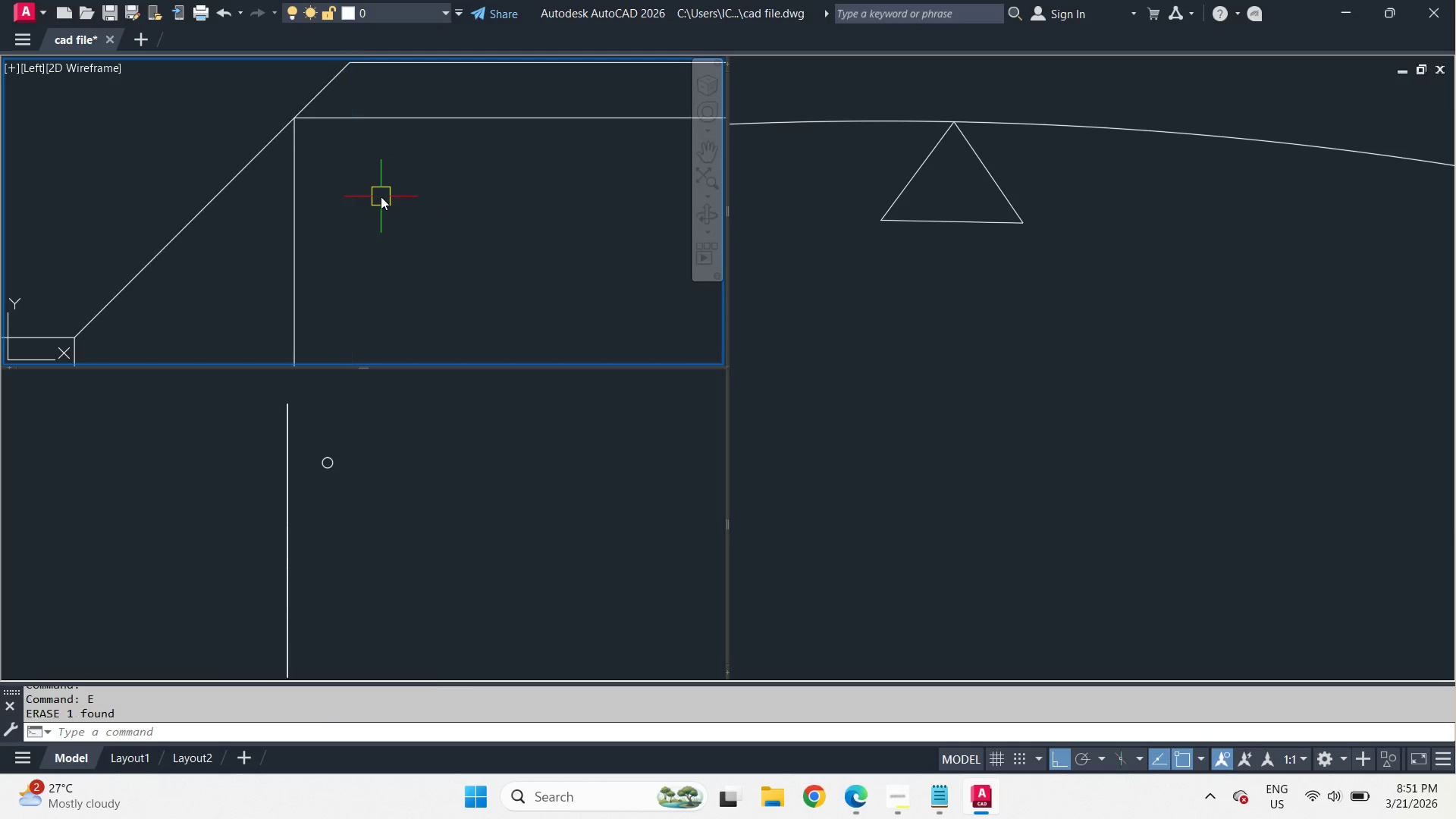 
key(Space)
 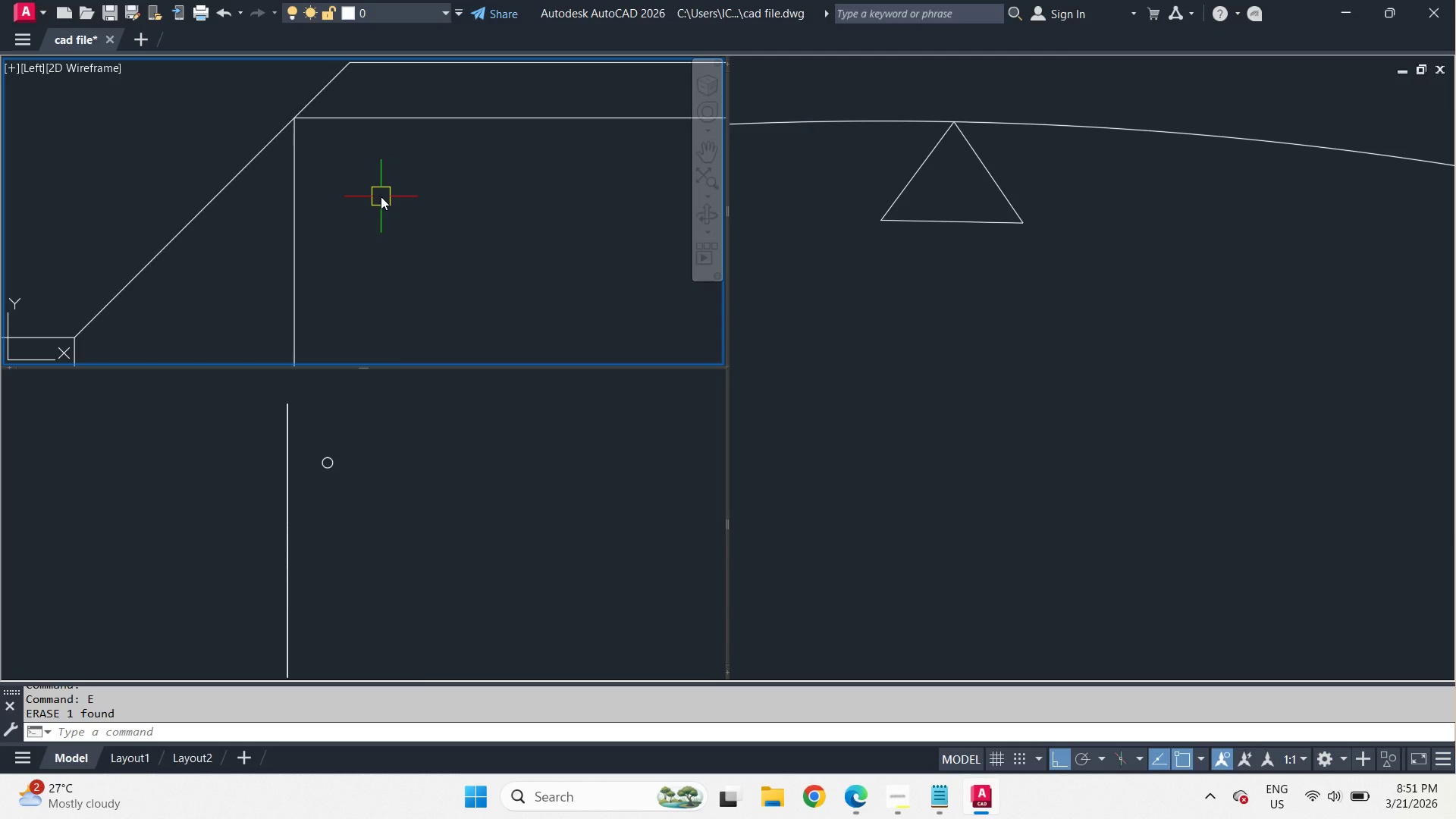 
scroll: coordinate [381, 196], scroll_direction: down, amount: 2.0
 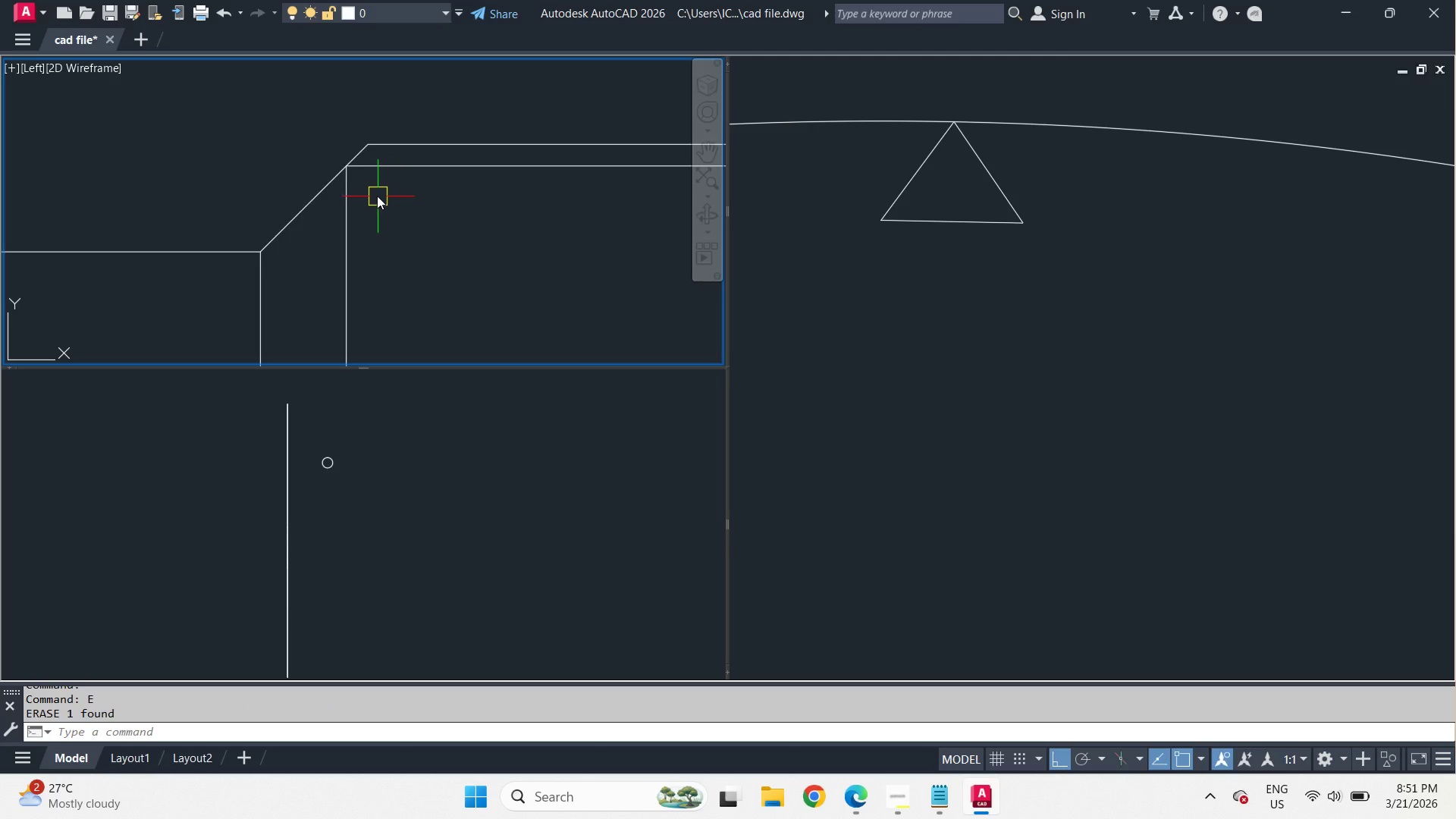 
key(F)
 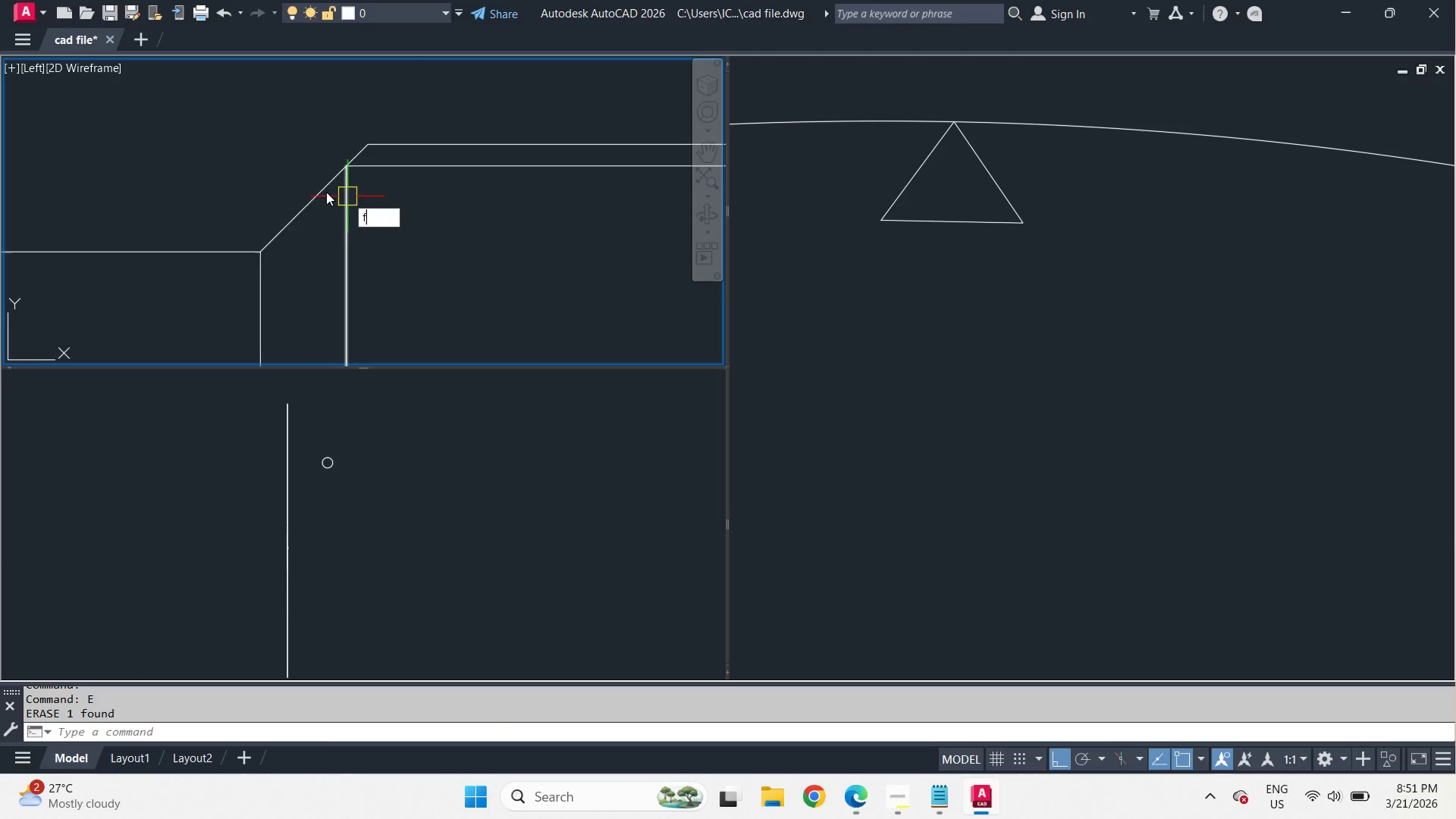 
key(Space)
 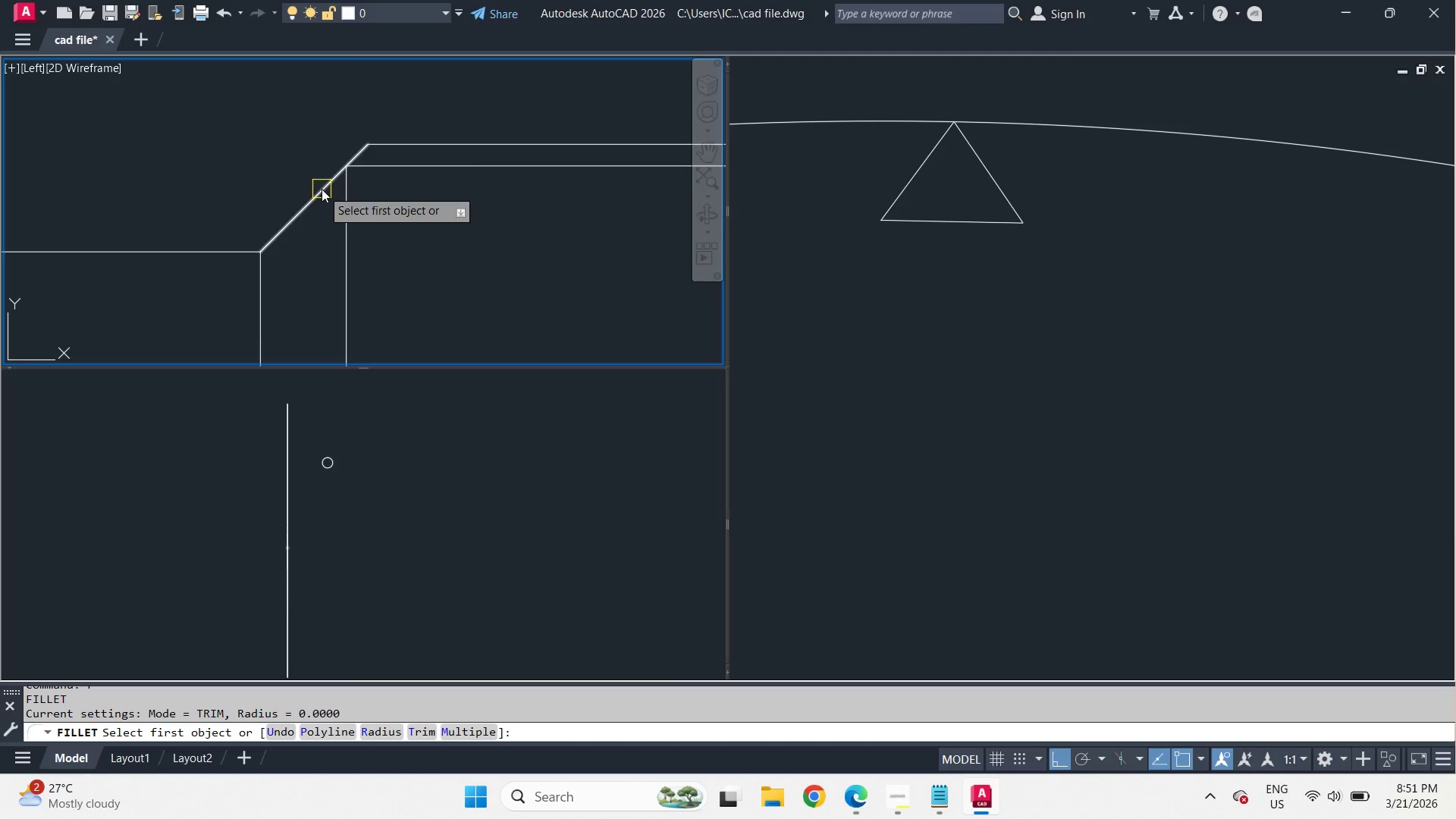 
left_click_drag(start_coordinate=[322, 189], to_coordinate=[328, 189])
 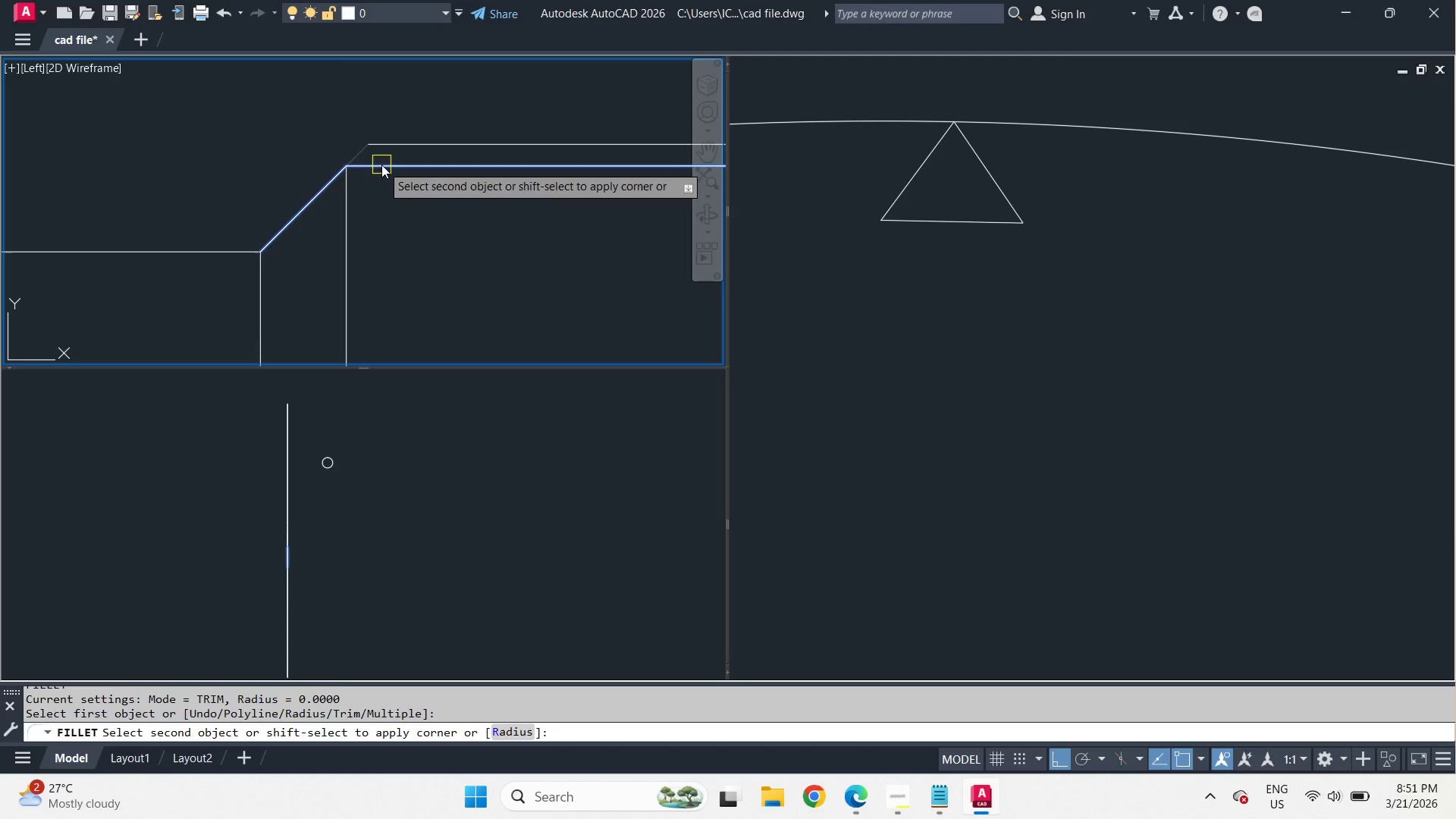 
left_click([381, 165])
 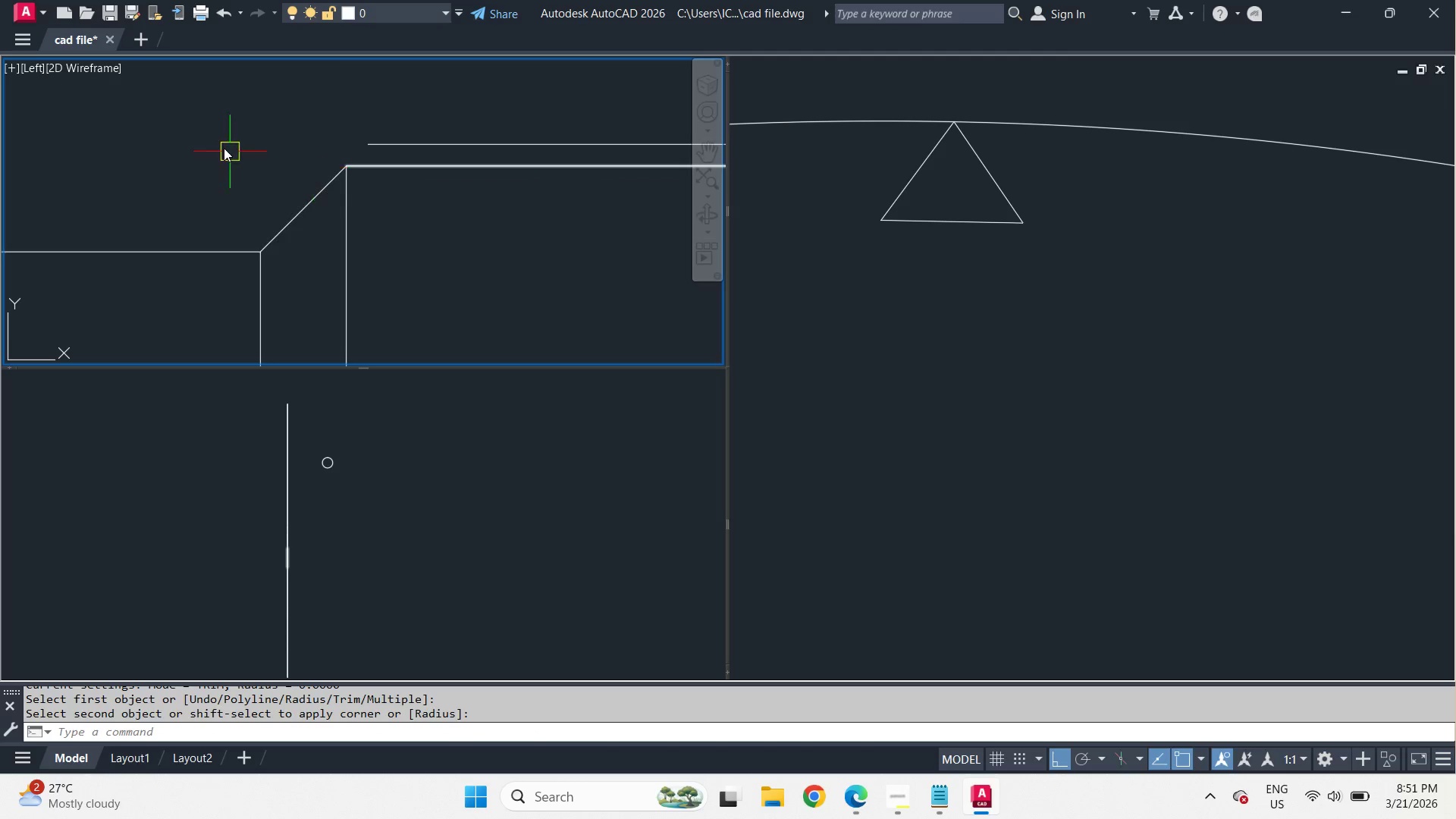 
scroll: coordinate [224, 148], scroll_direction: down, amount: 4.0
 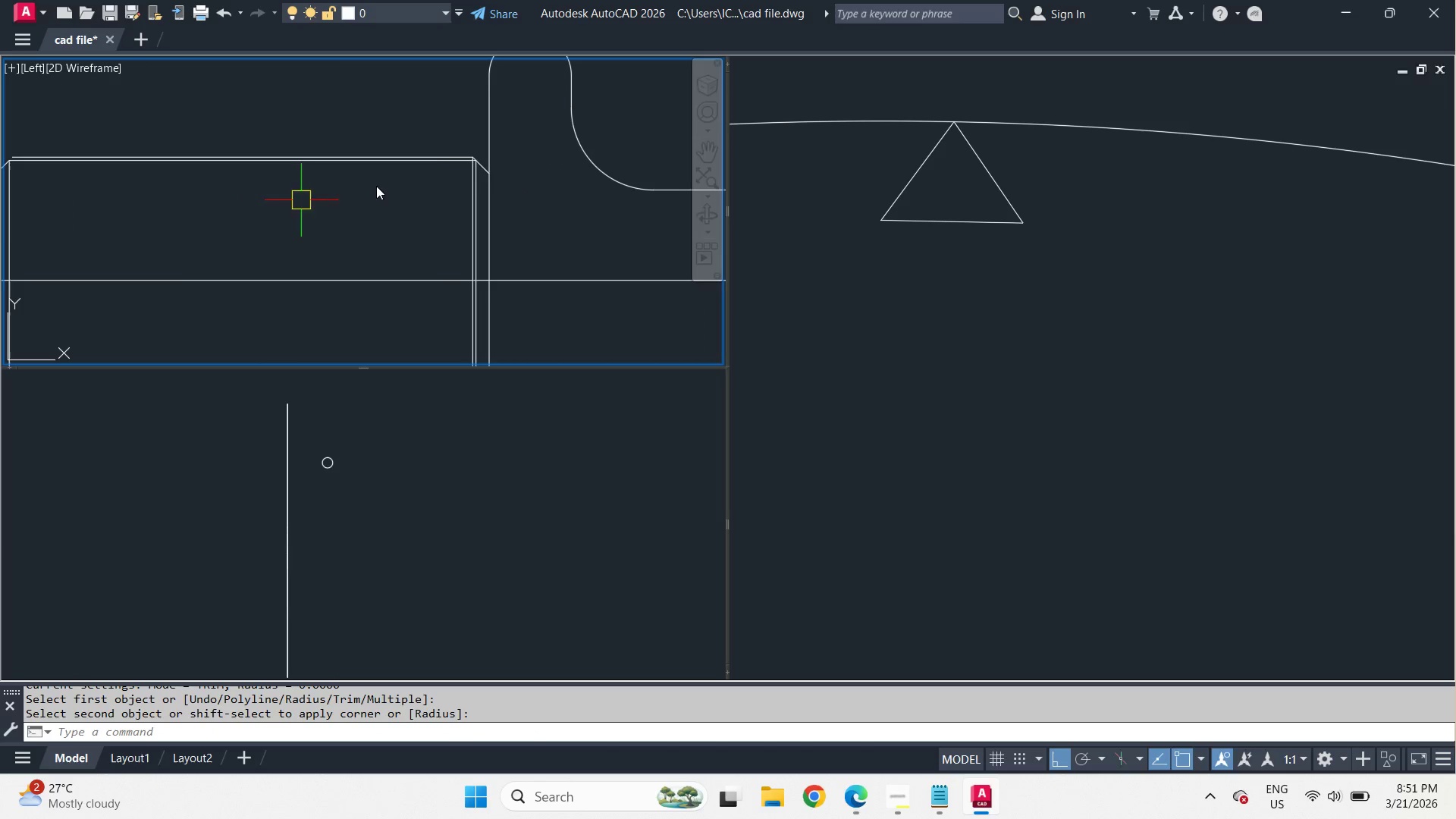 
key(F)
 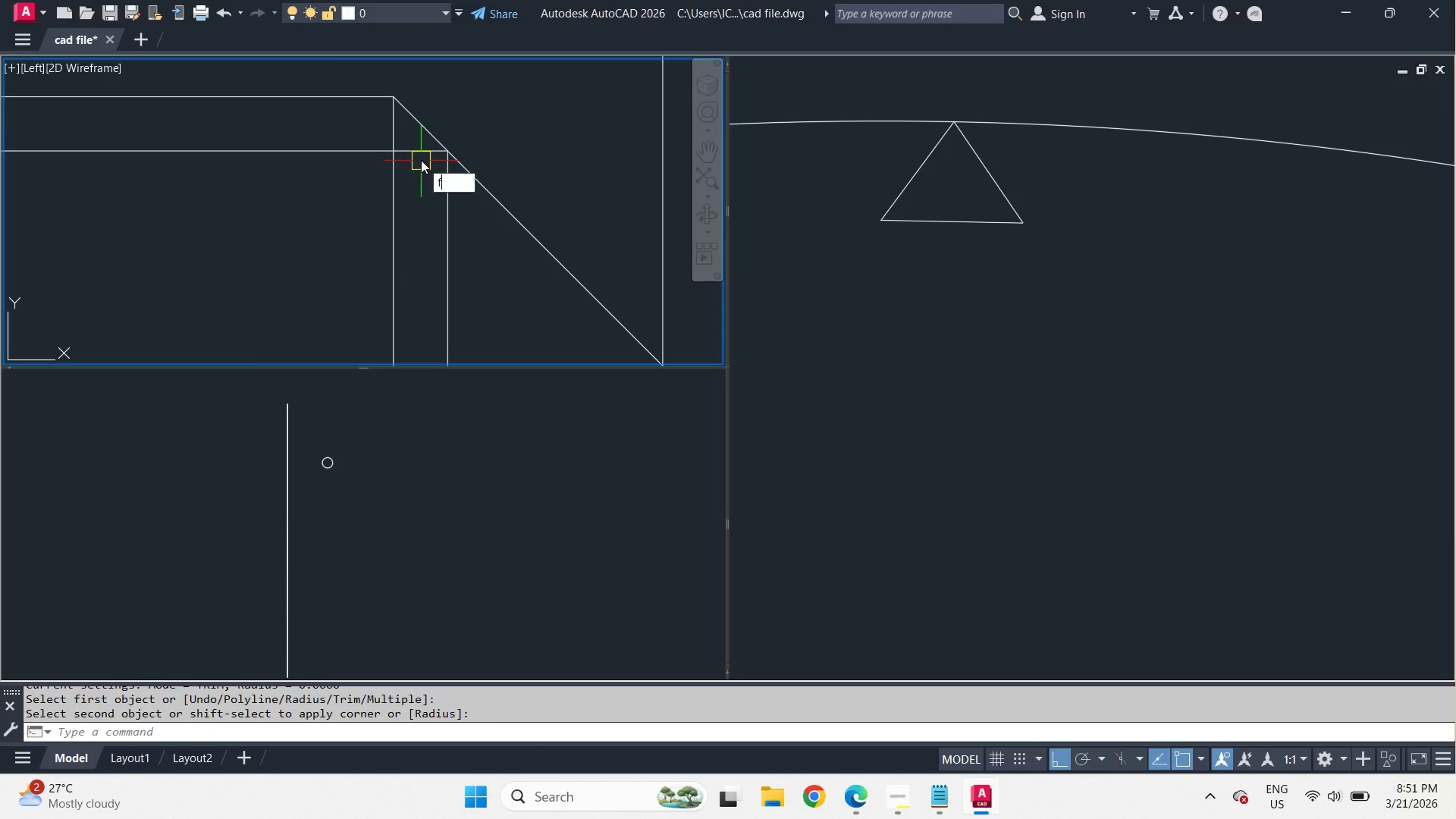 
key(Space)
 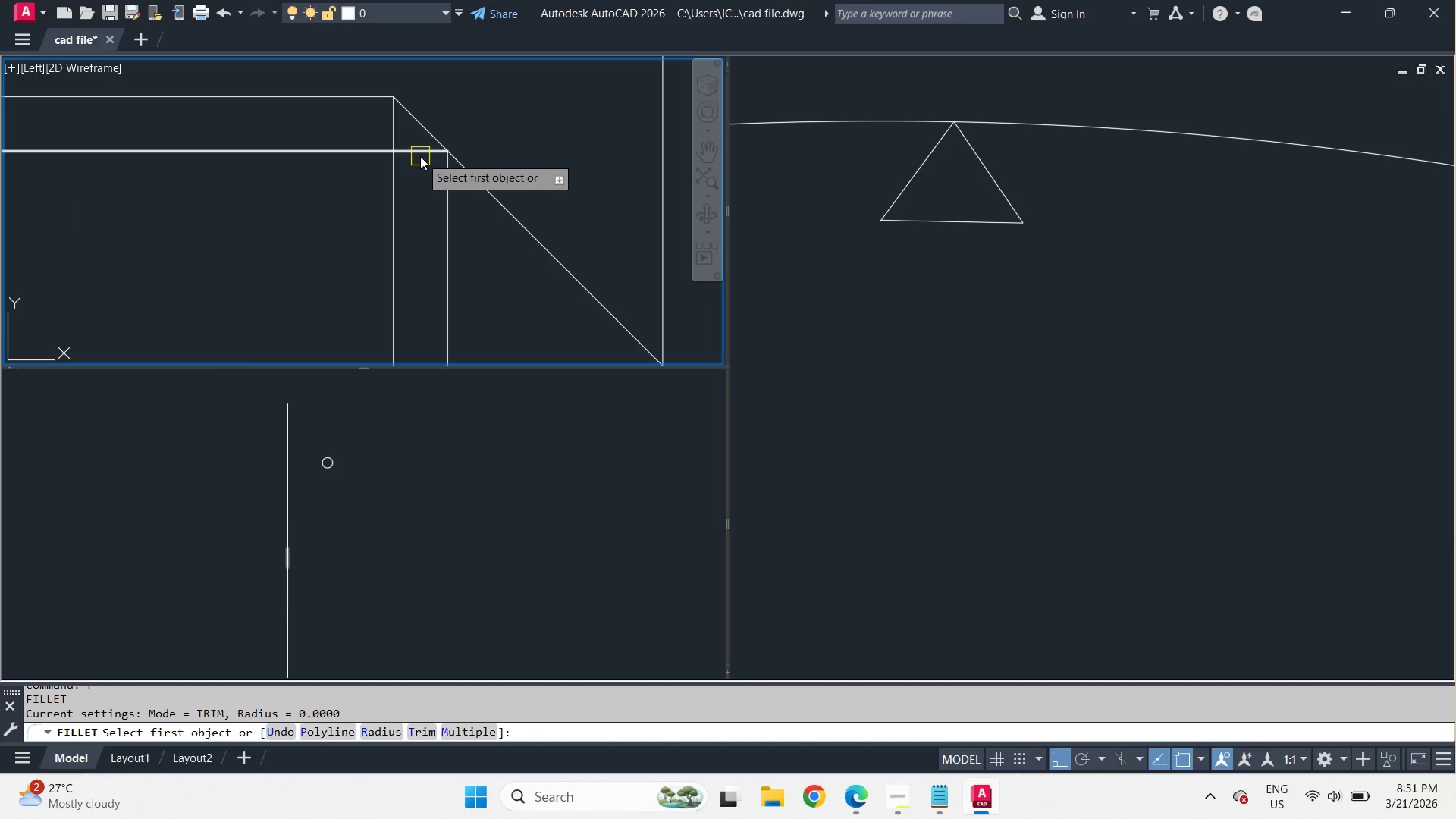 
scroll: coordinate [421, 161], scroll_direction: up, amount: 6.0
 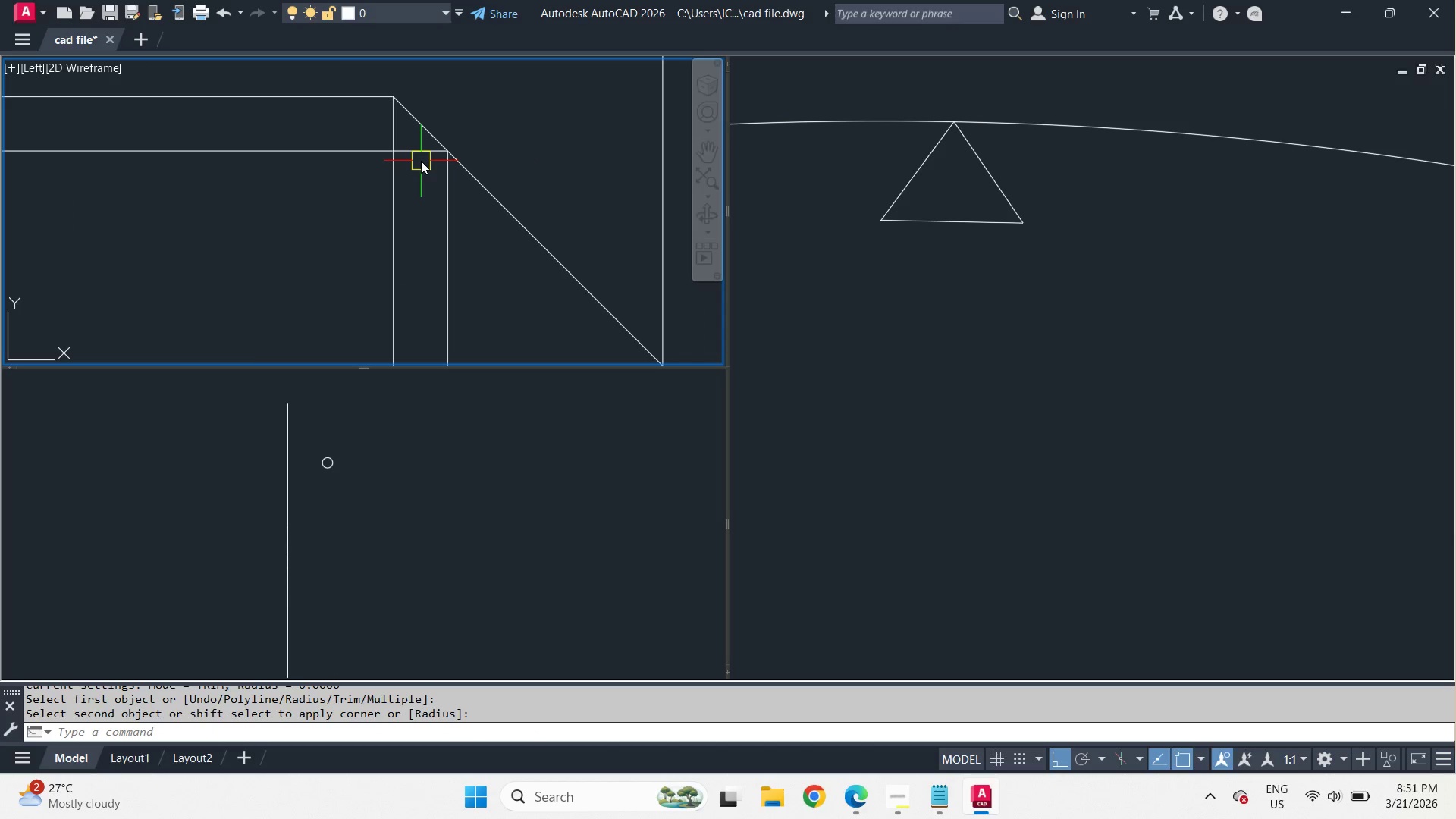 
left_click([420, 156])
 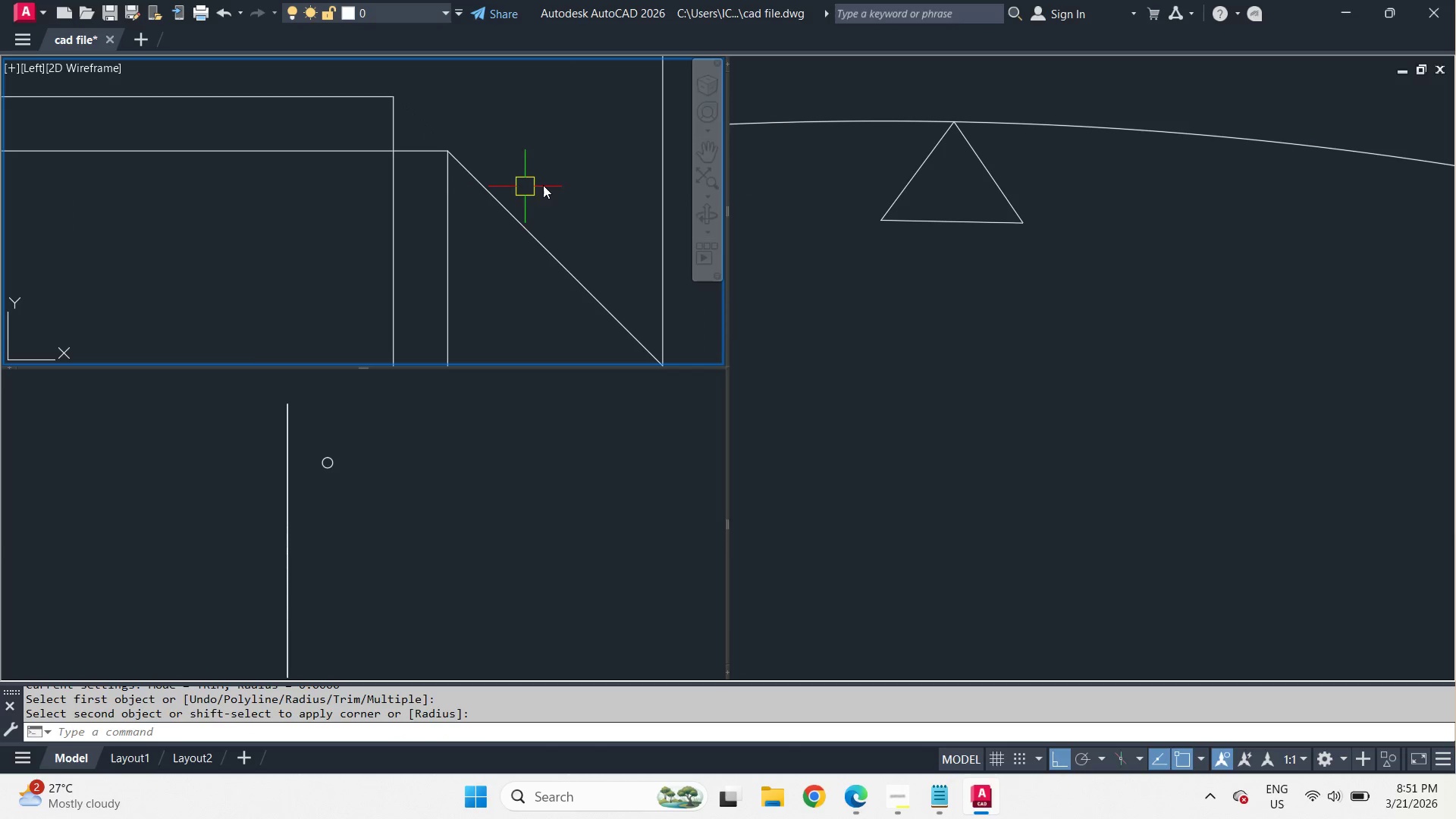 
scroll: coordinate [652, 178], scroll_direction: down, amount: 7.0
 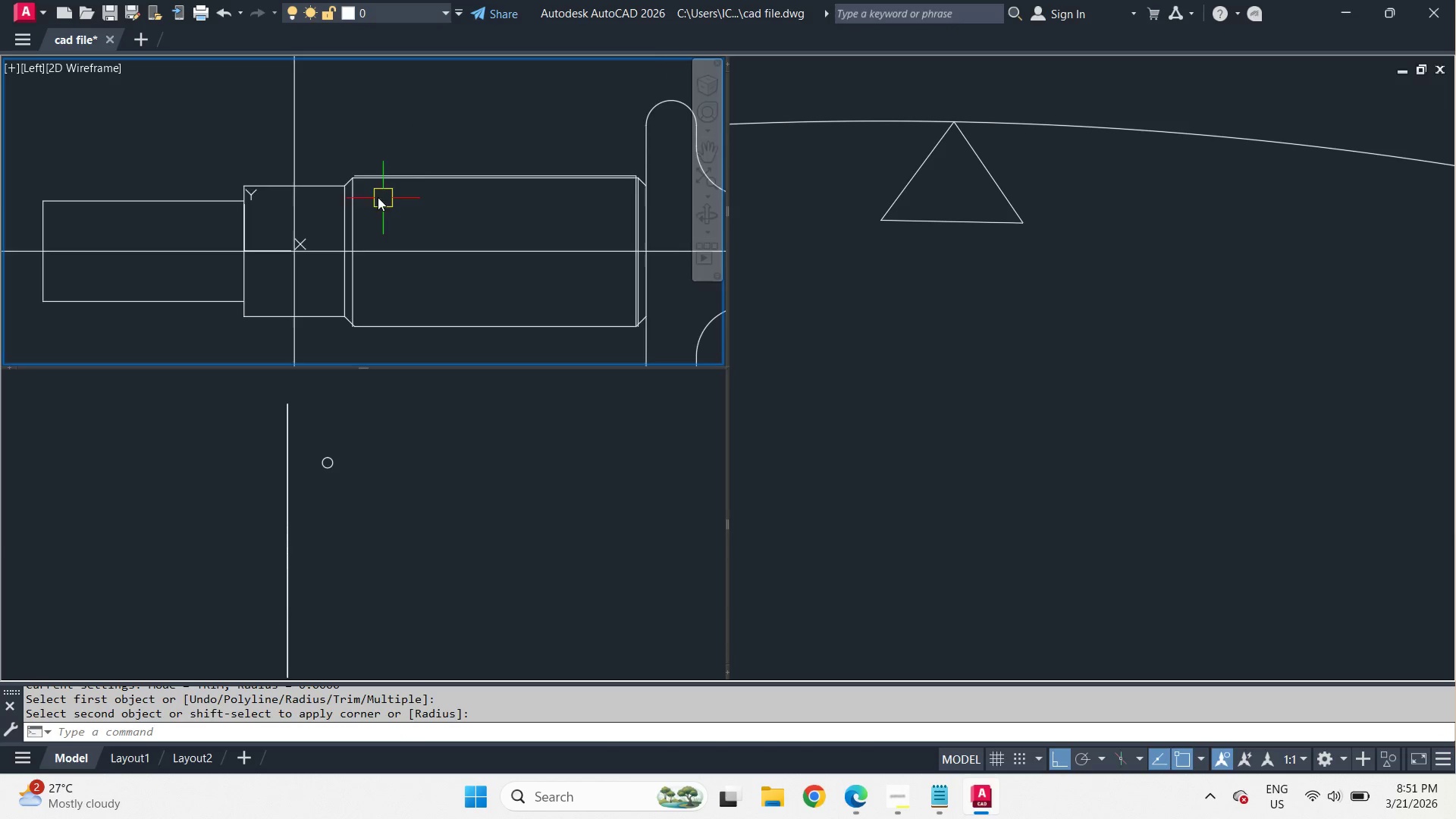 
scroll: coordinate [347, 131], scroll_direction: up, amount: 4.0
 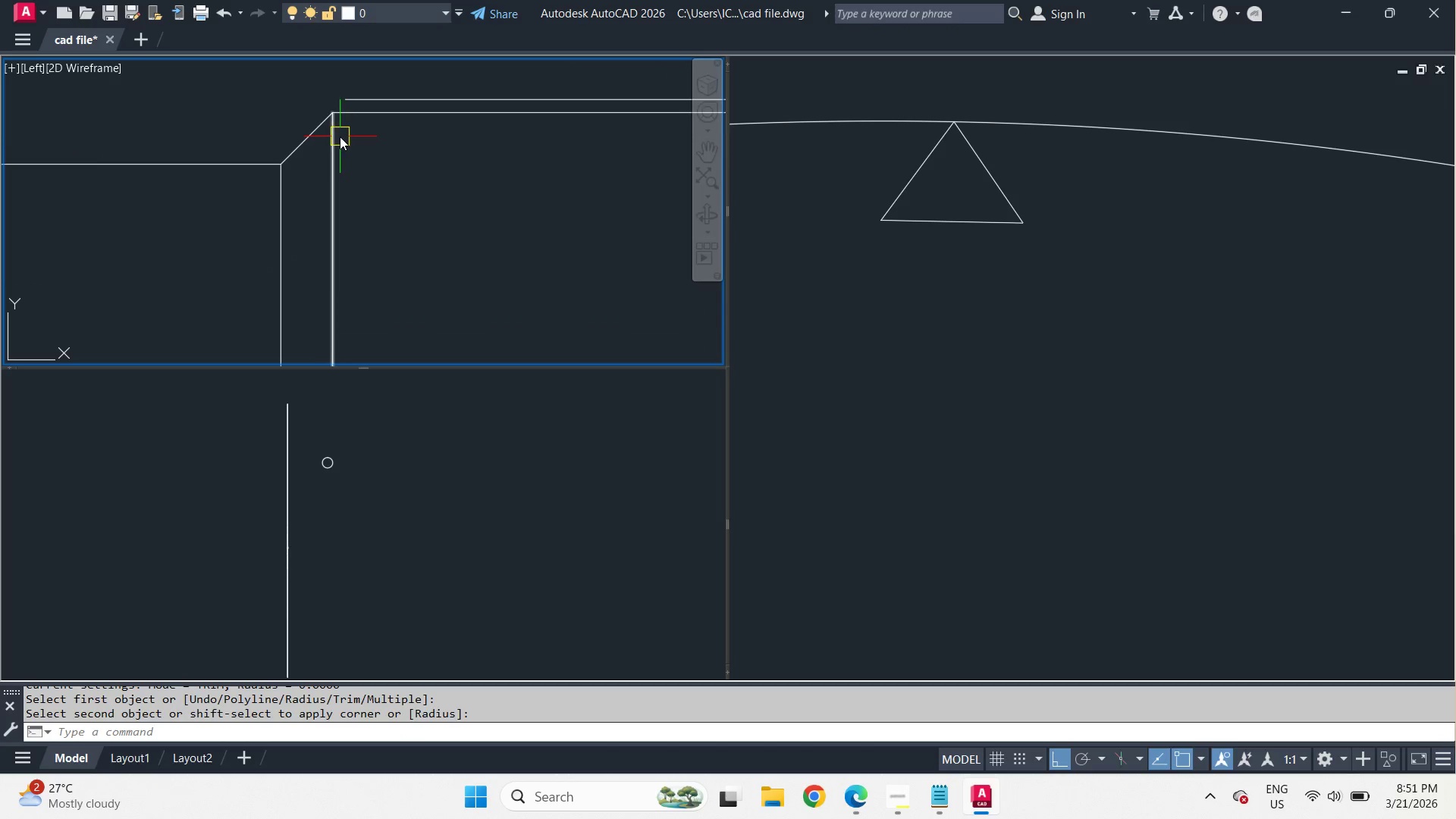 
left_click([340, 136])
 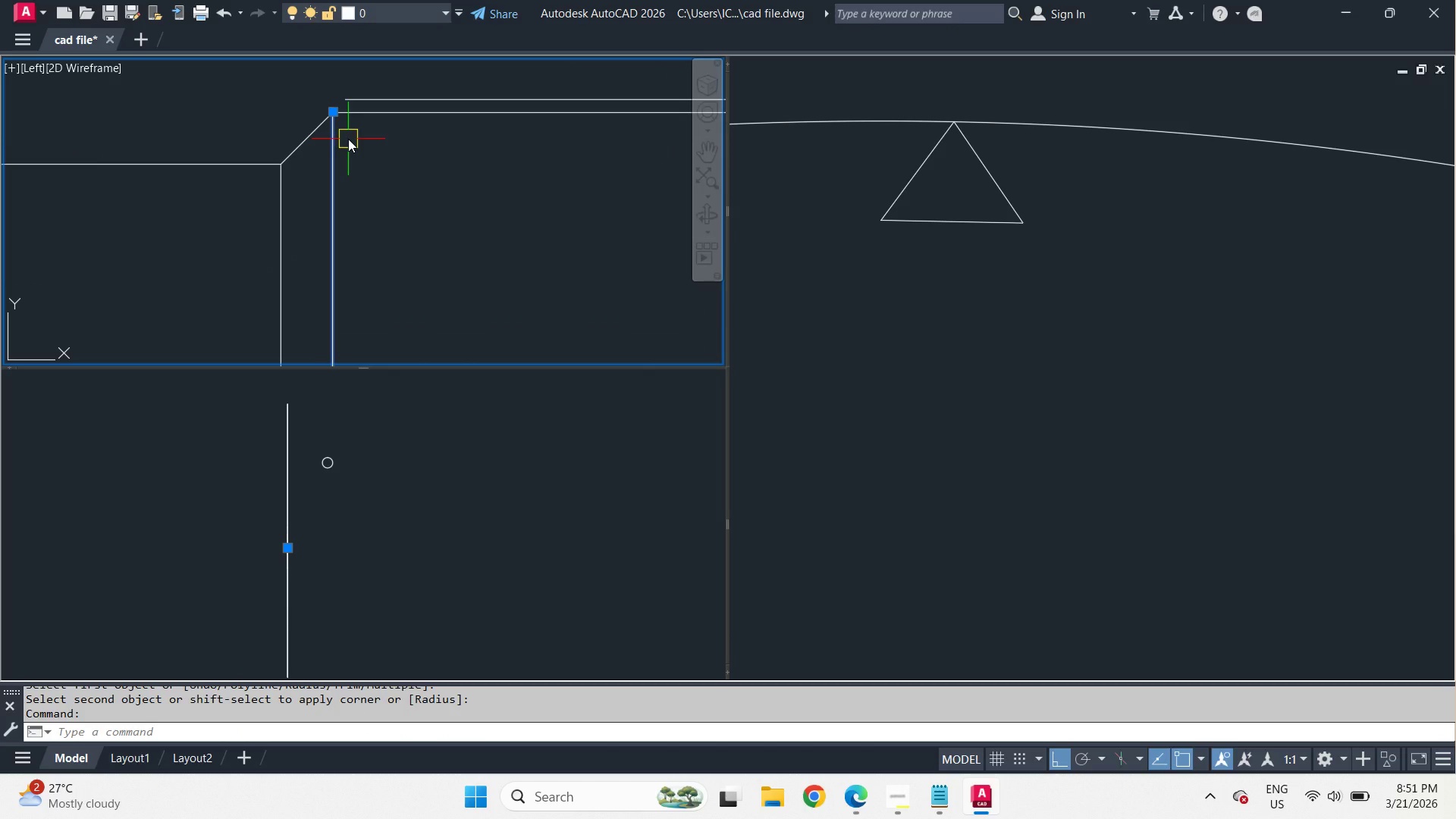 
type(ar)
 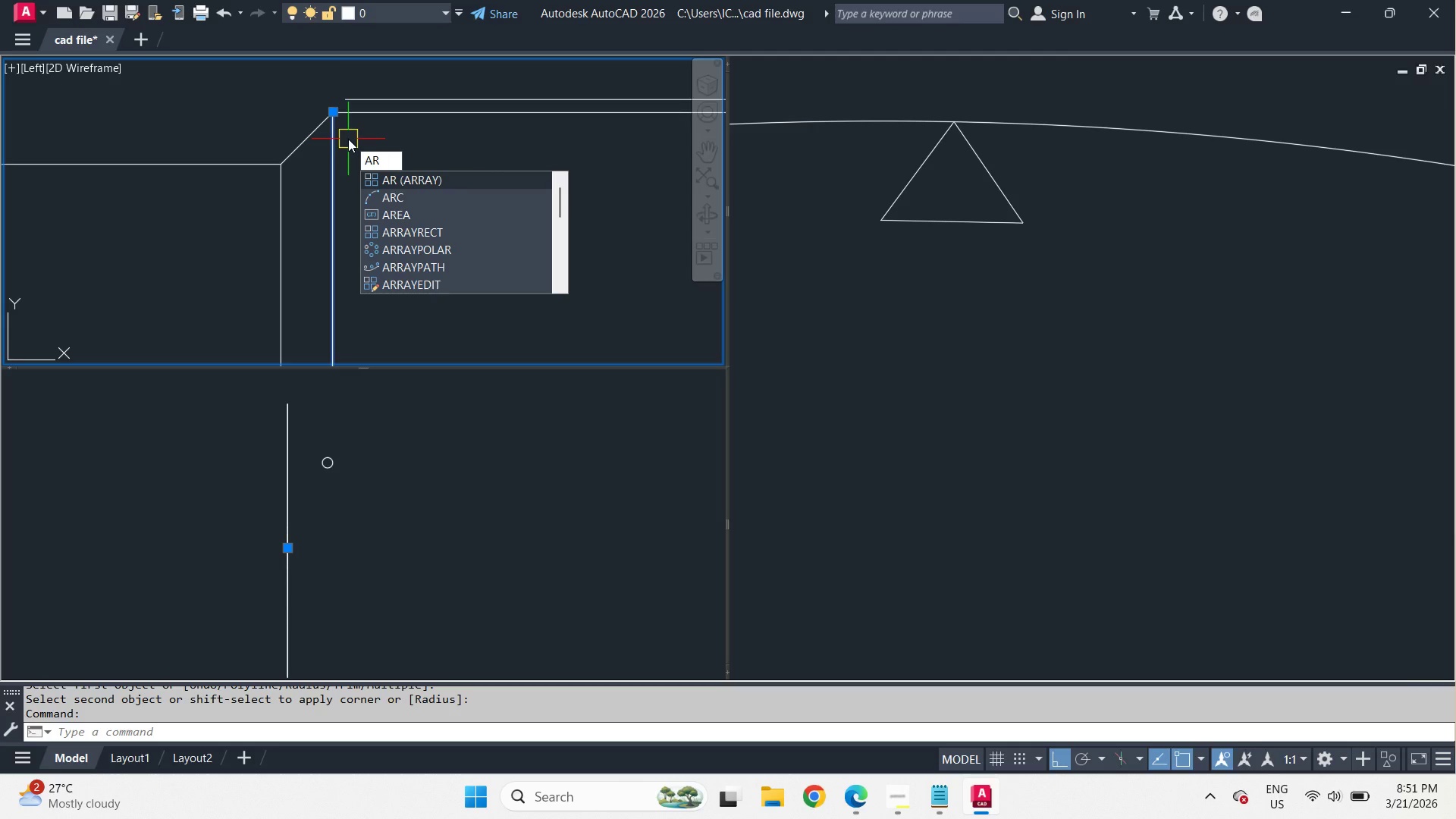 
wait(5.52)
 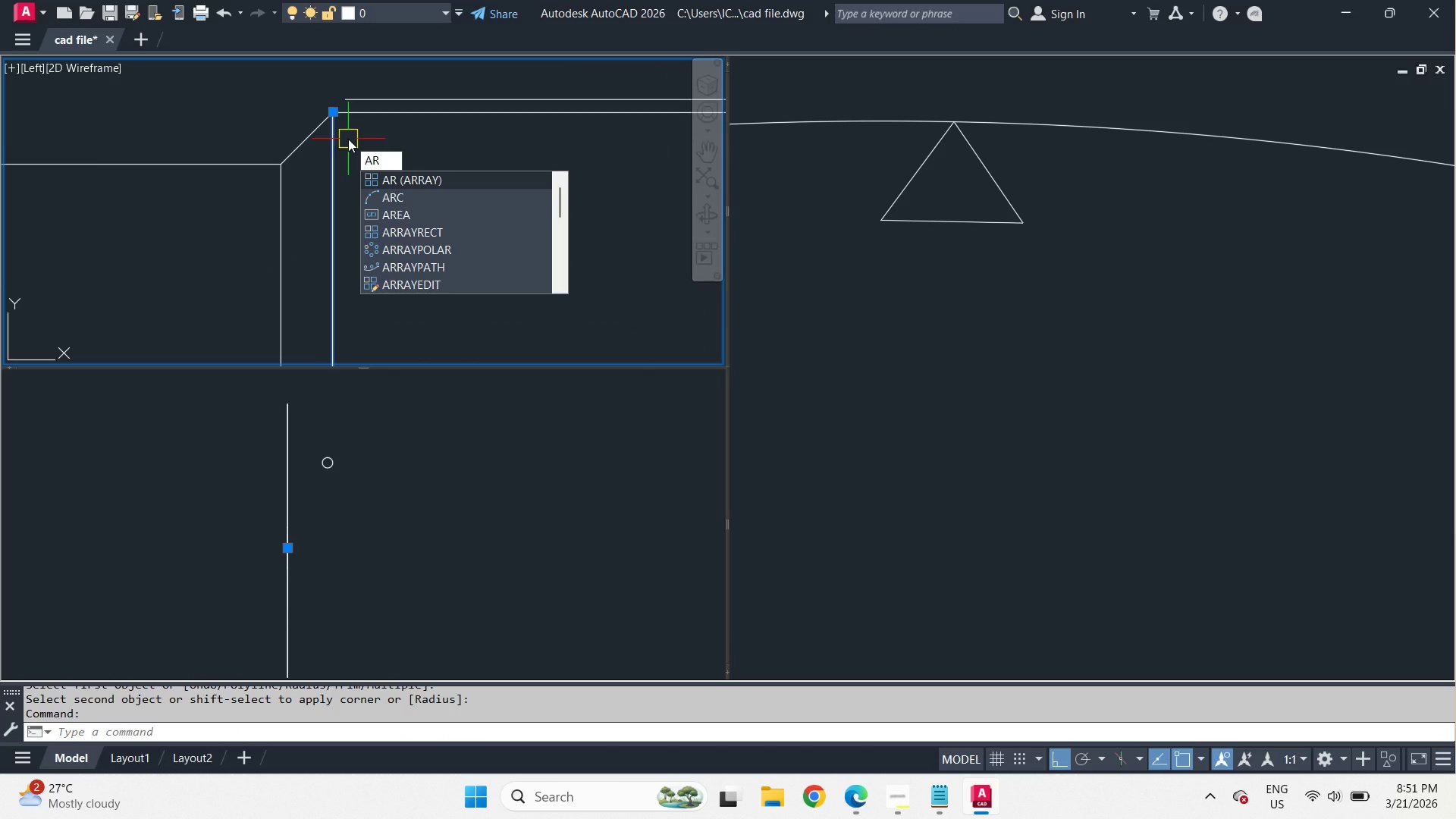 
key(Space)
 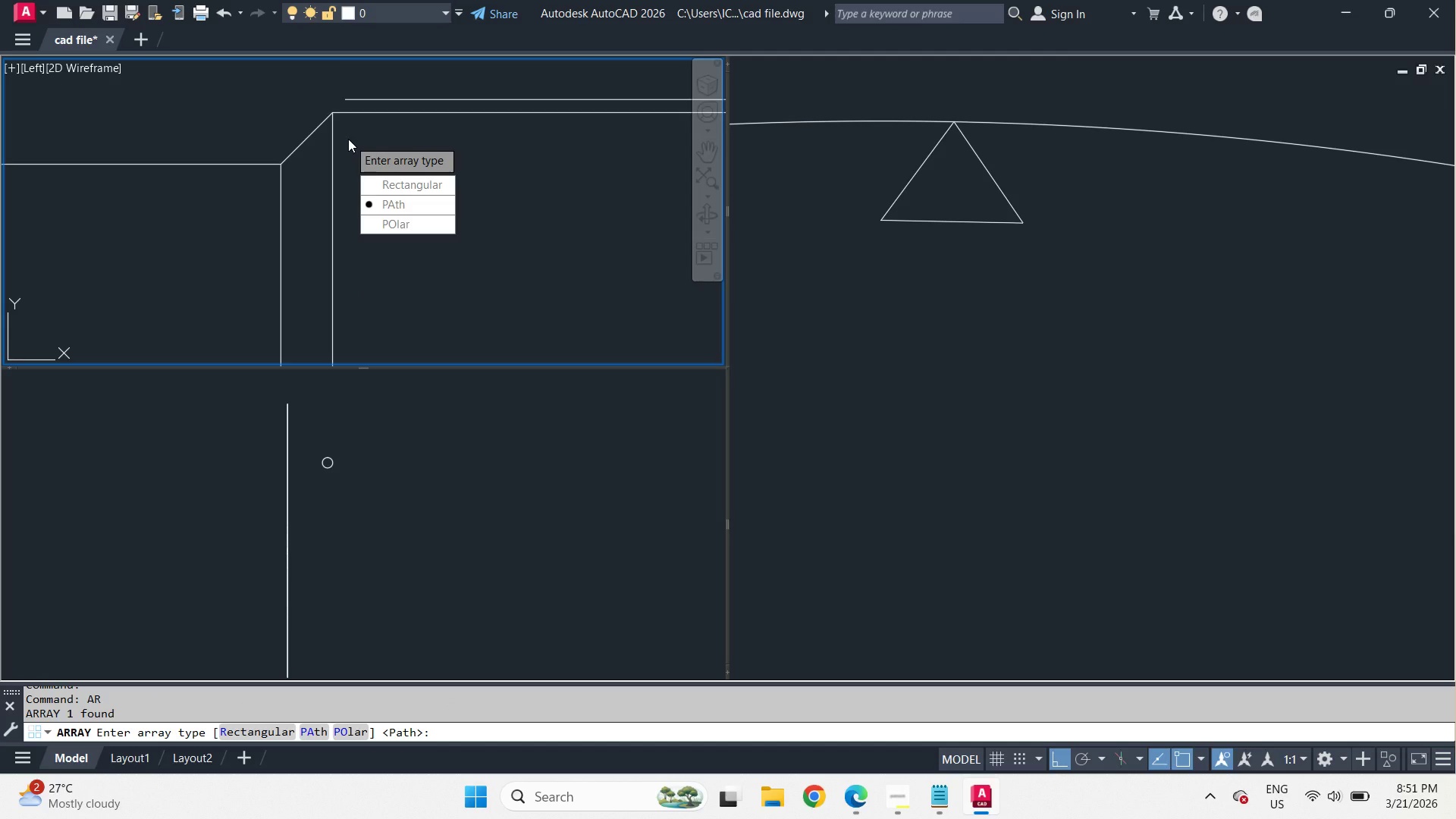 
key(Space)
 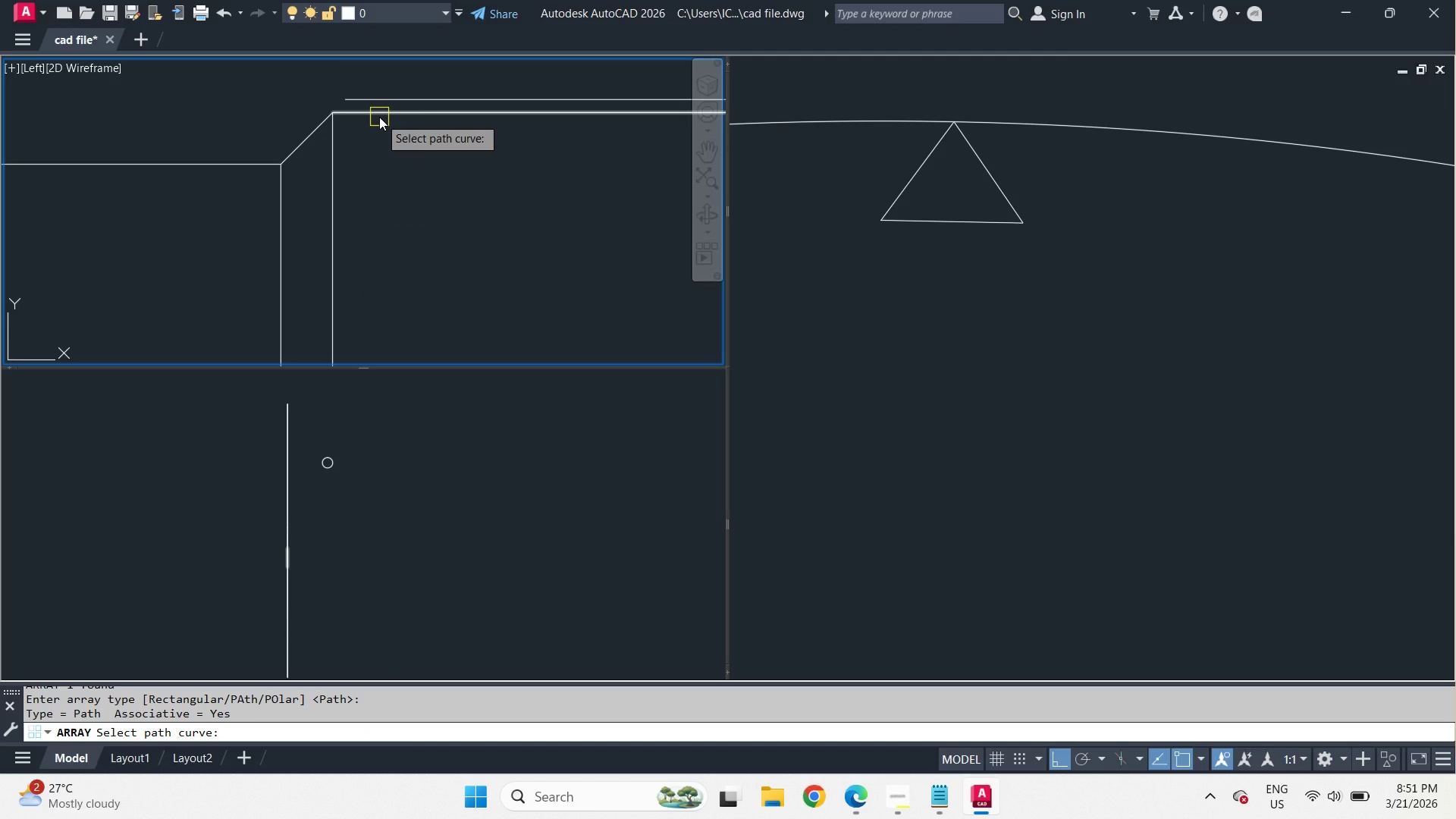 
left_click([379, 117])
 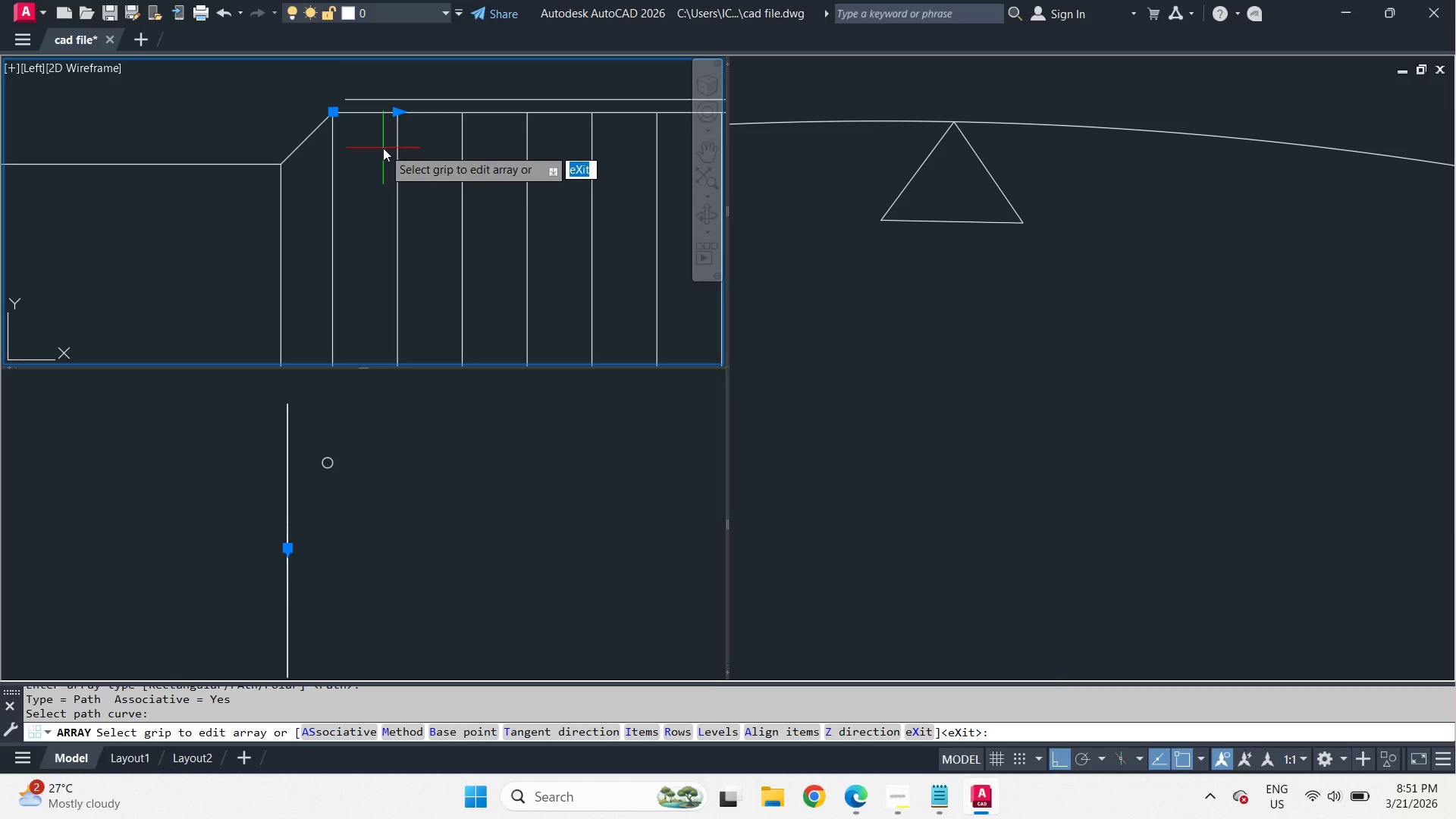 
key(I)
 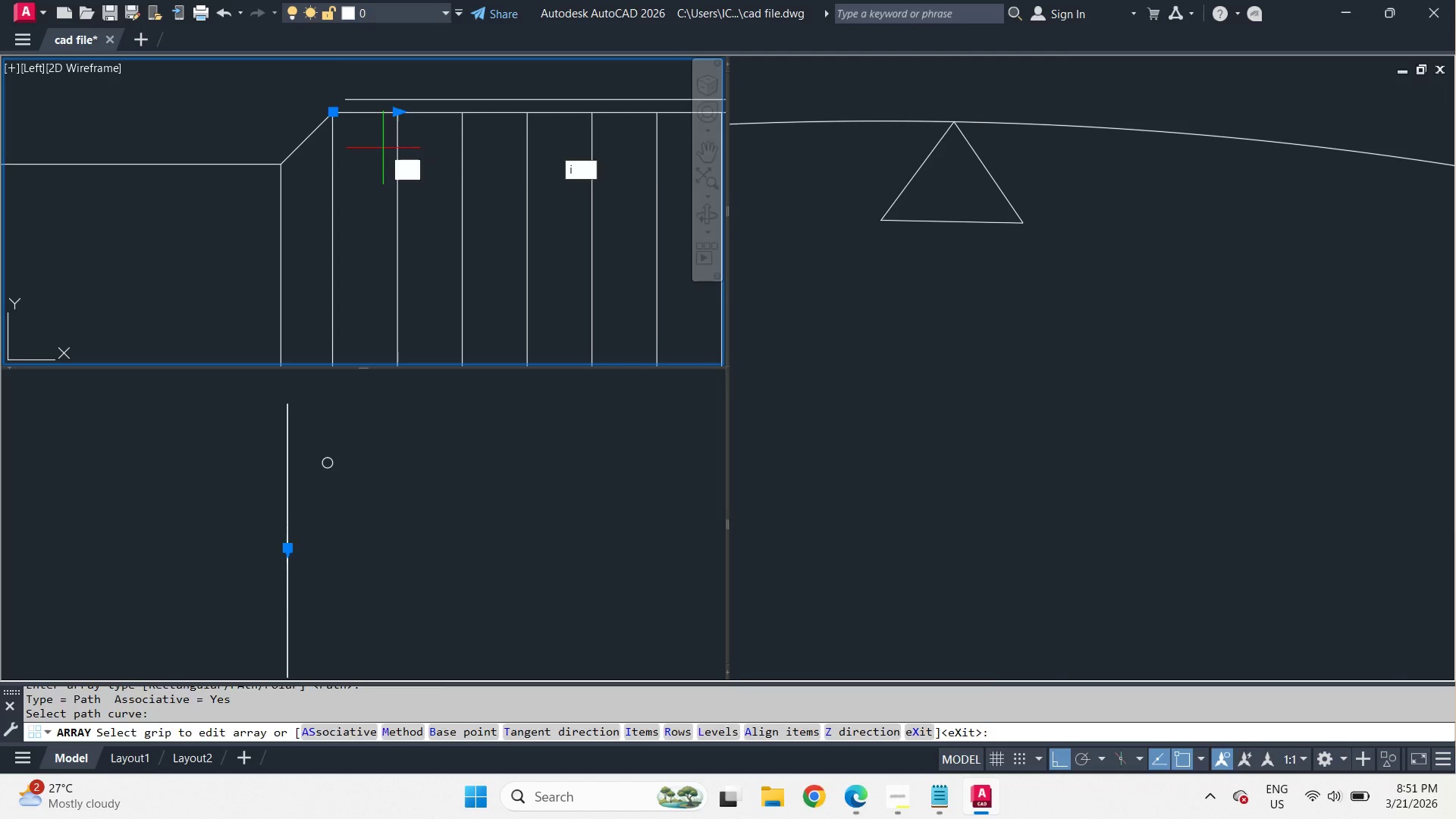 
key(Space)
 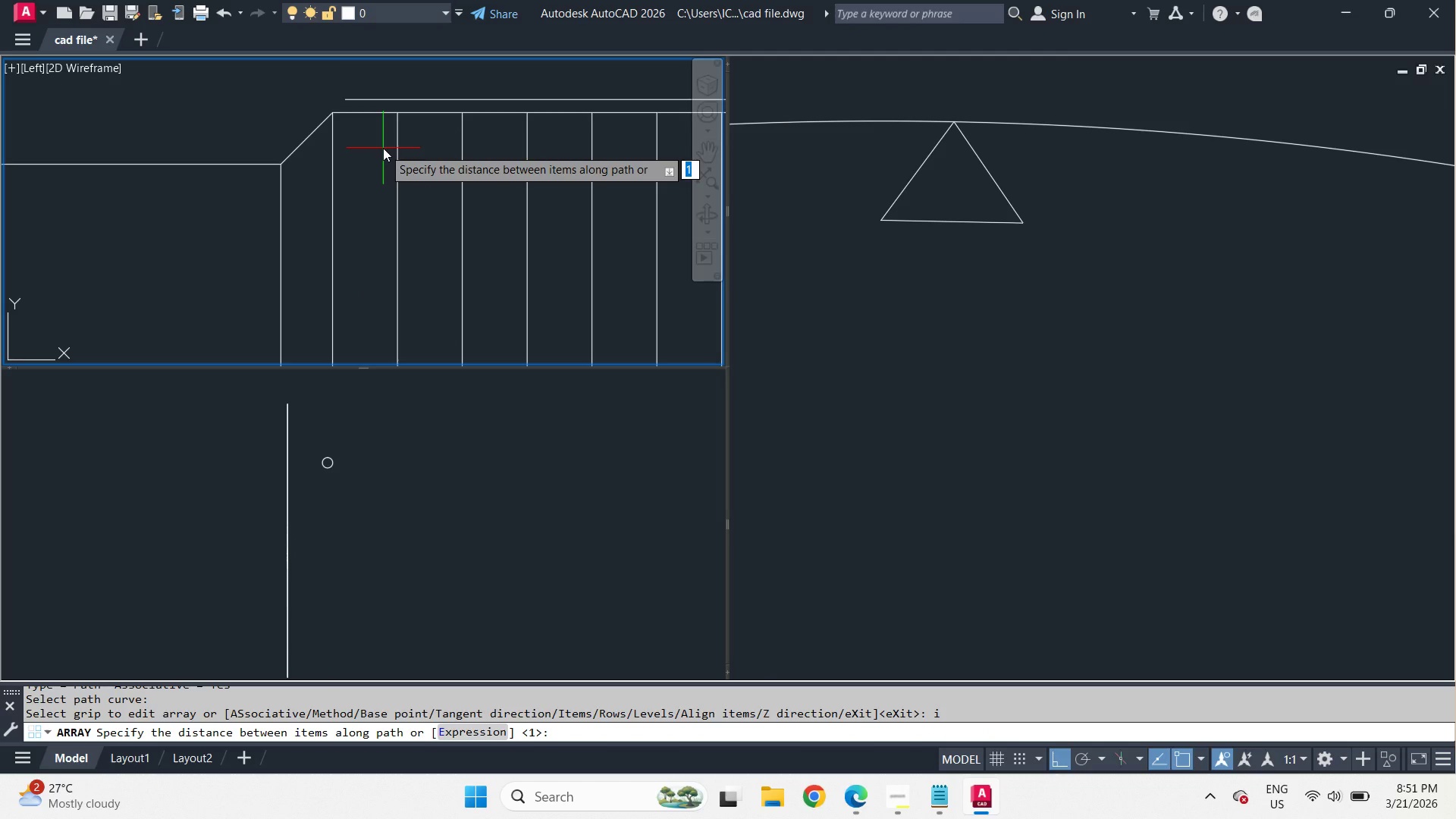 
key(NumpadDecimal)
 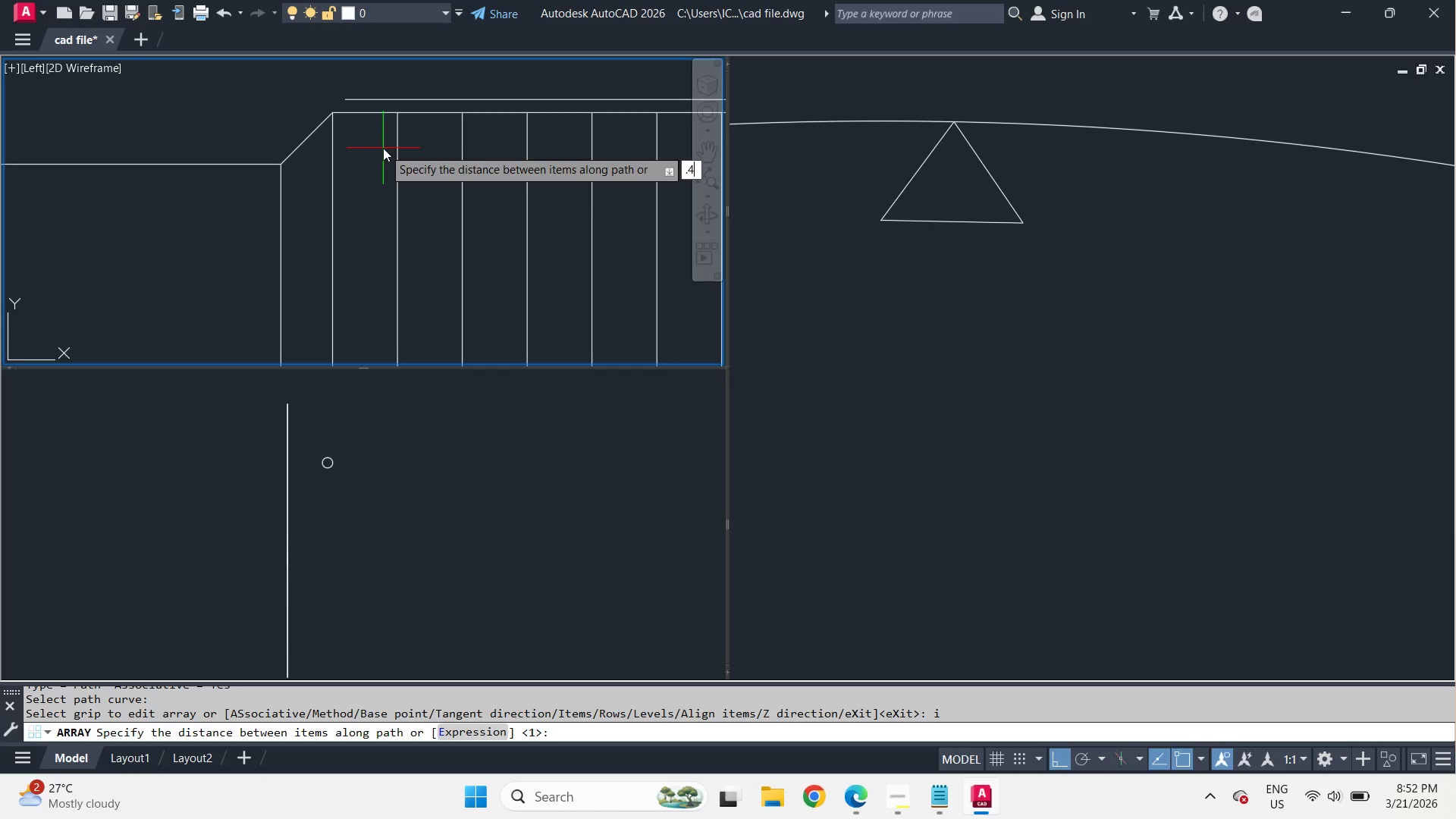 
key(Numpad4)
 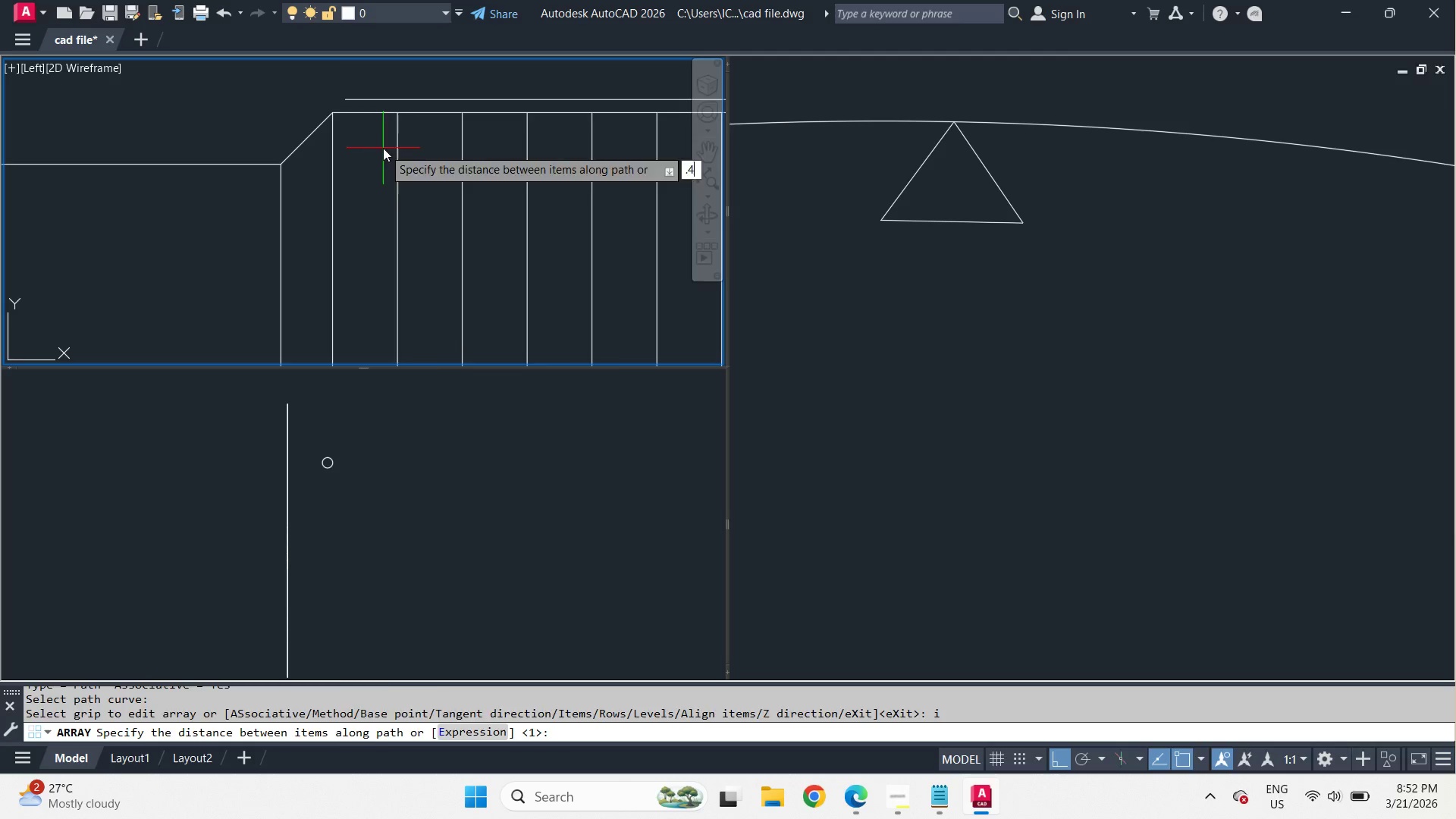 
key(NumpadEnter)
 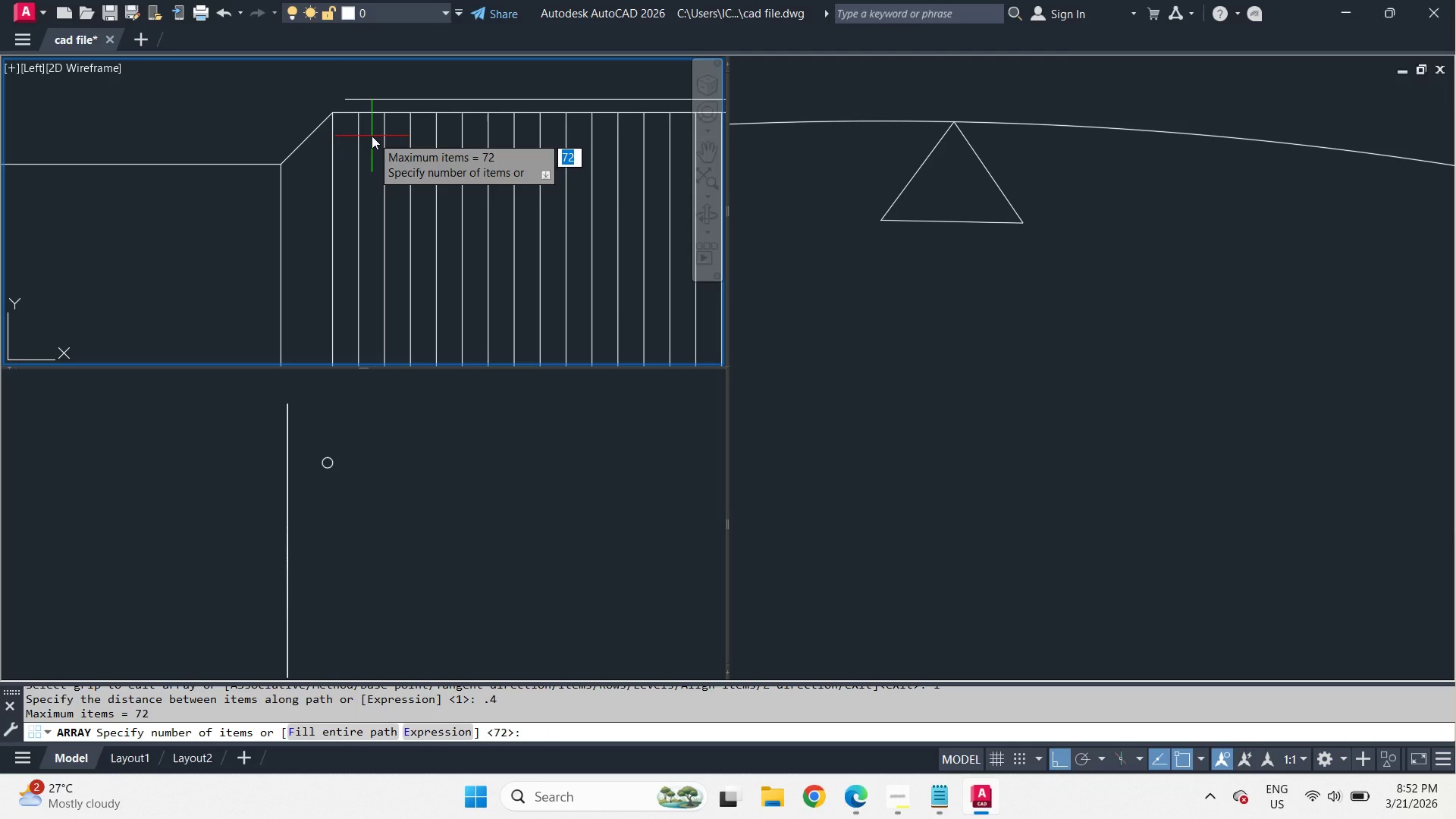 
wait(9.11)
 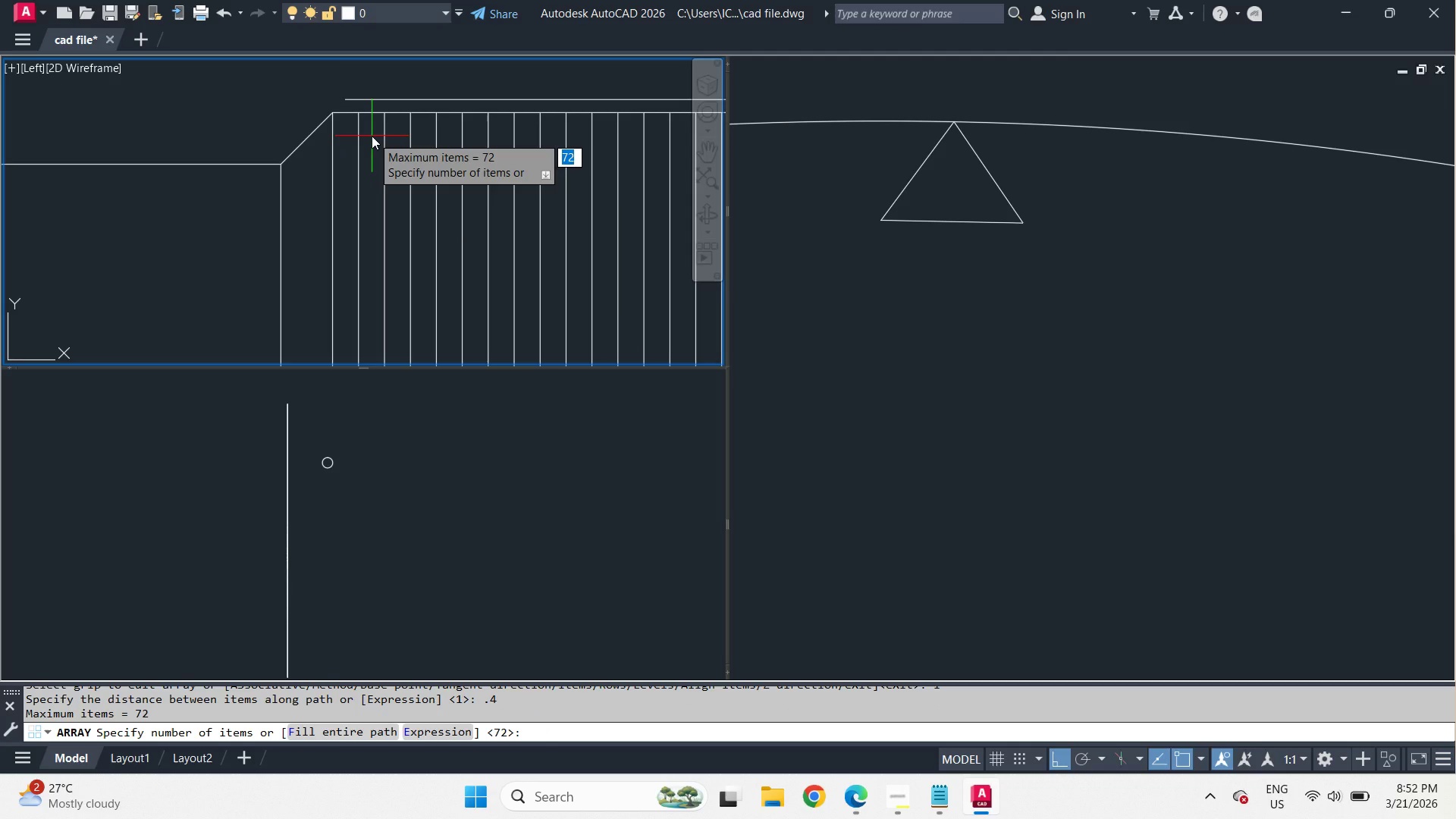 
key(Space)
 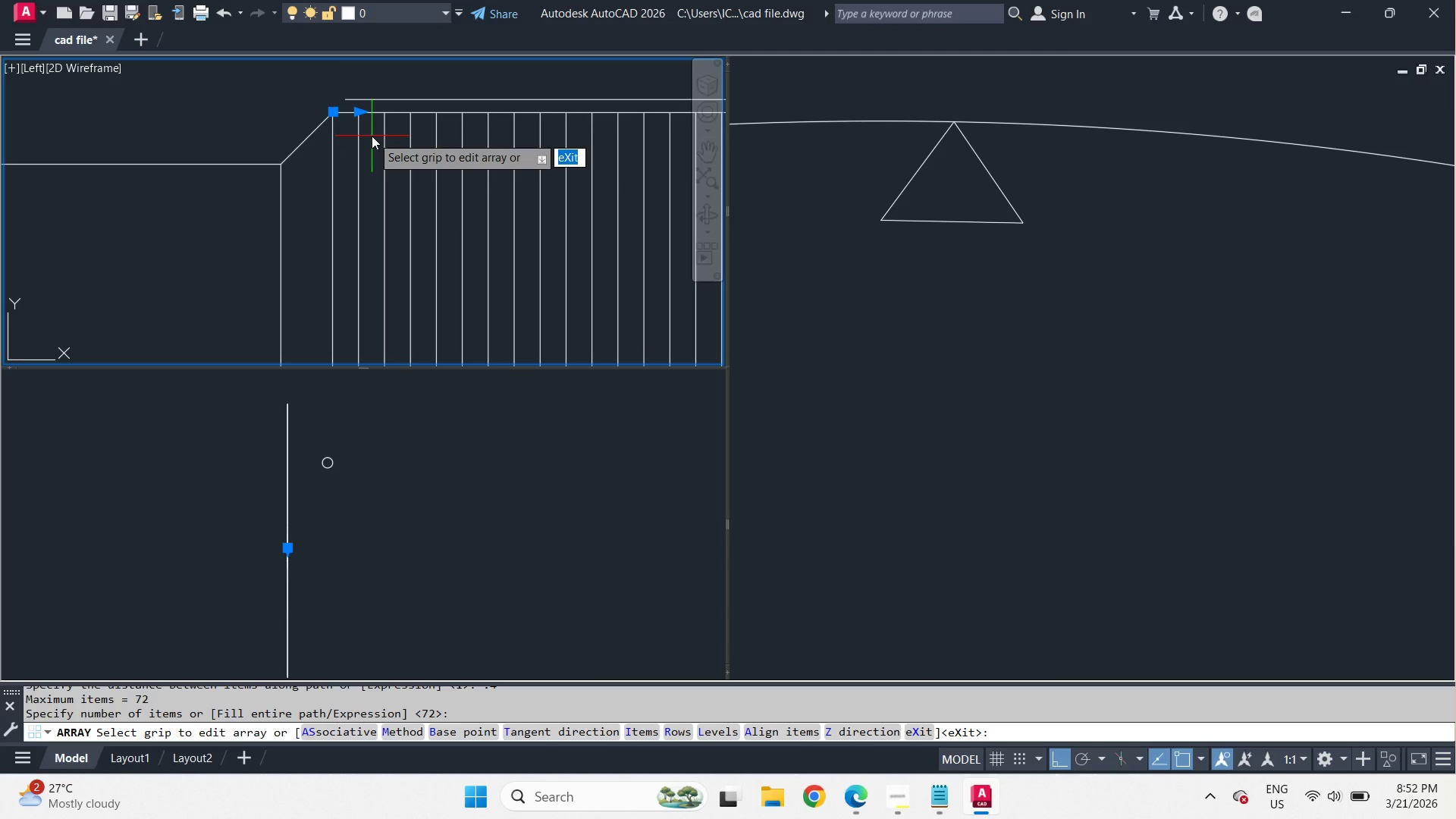 
key(M)
 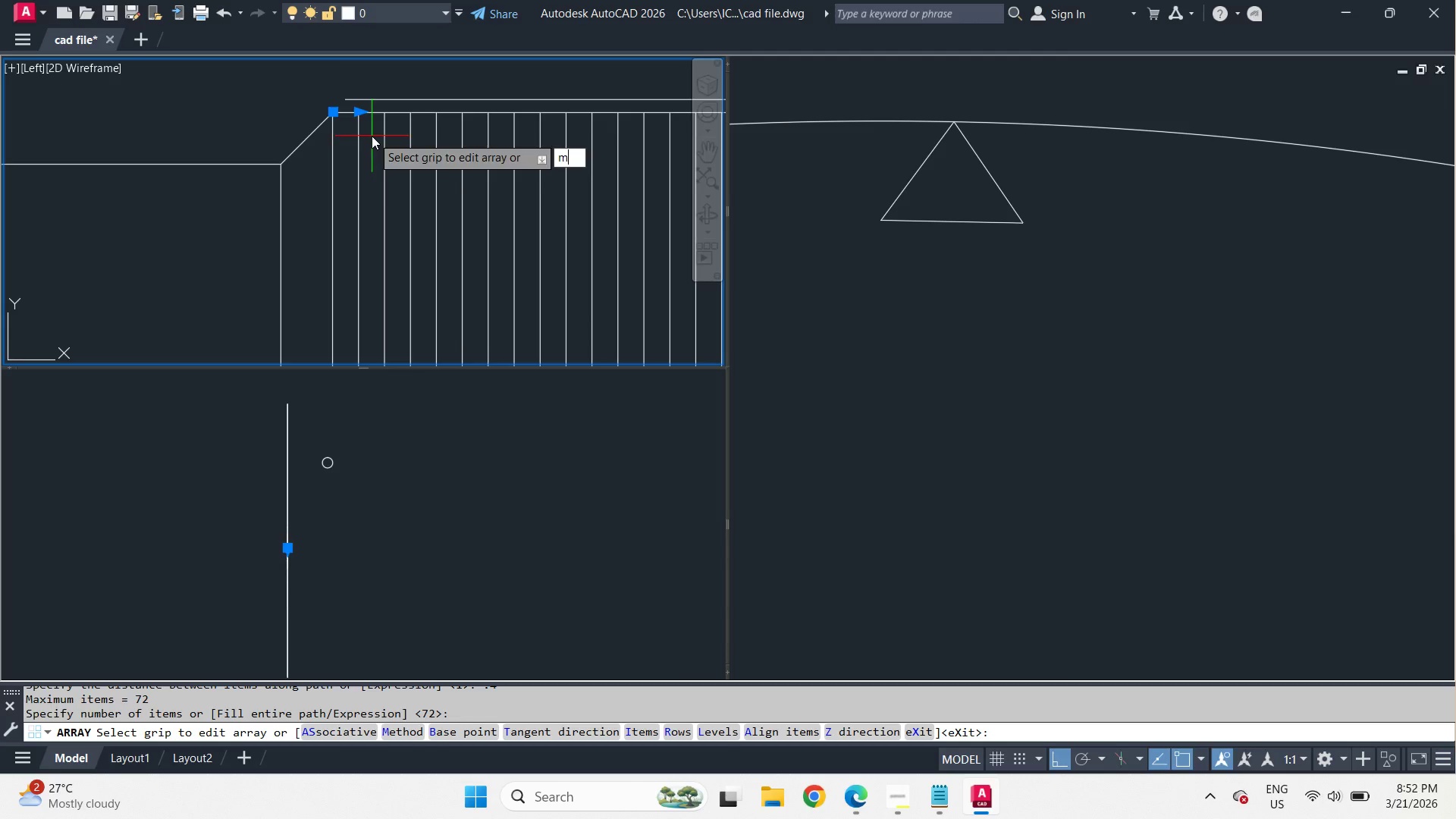 
key(Space)
 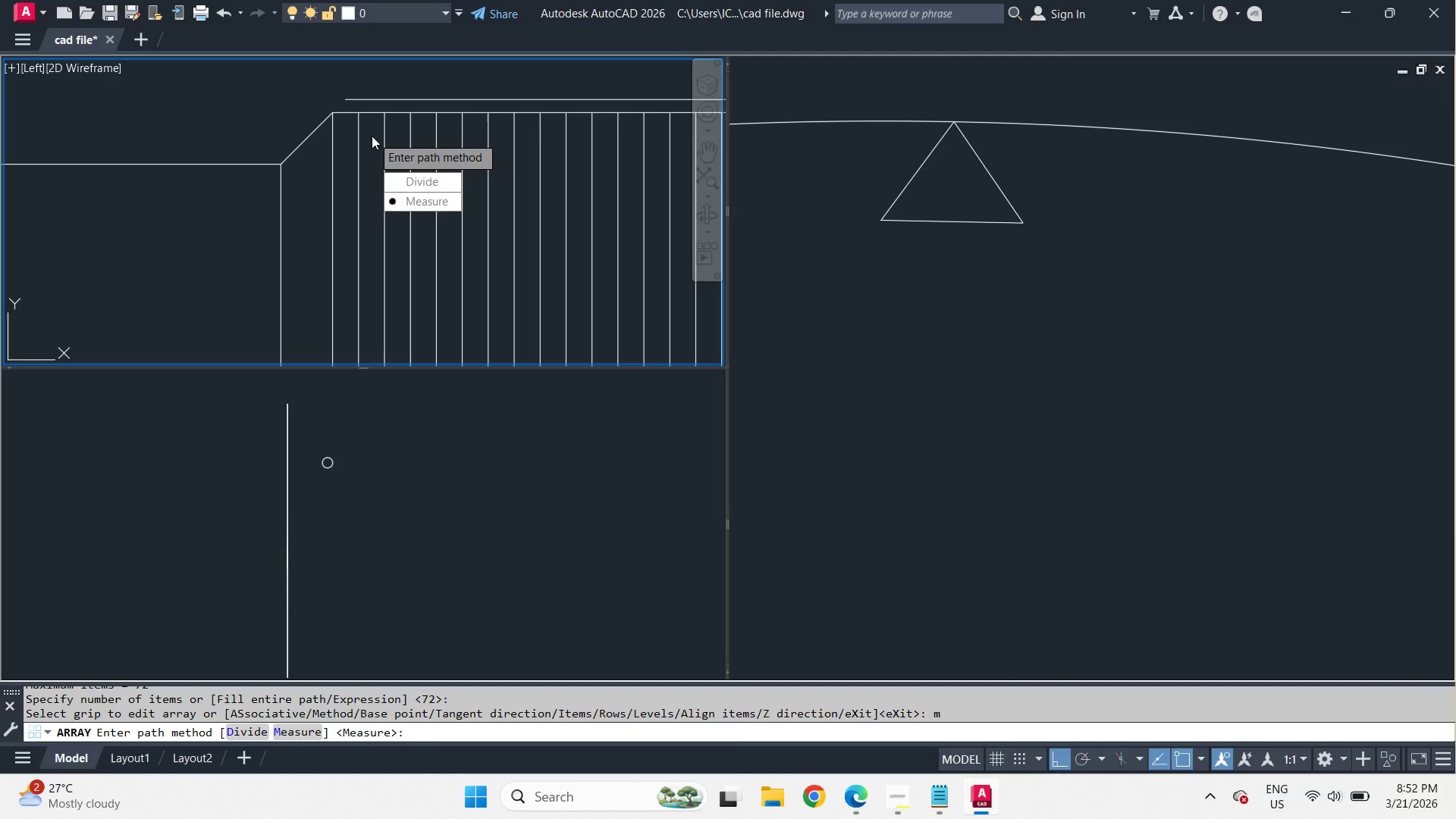 
key(D)
 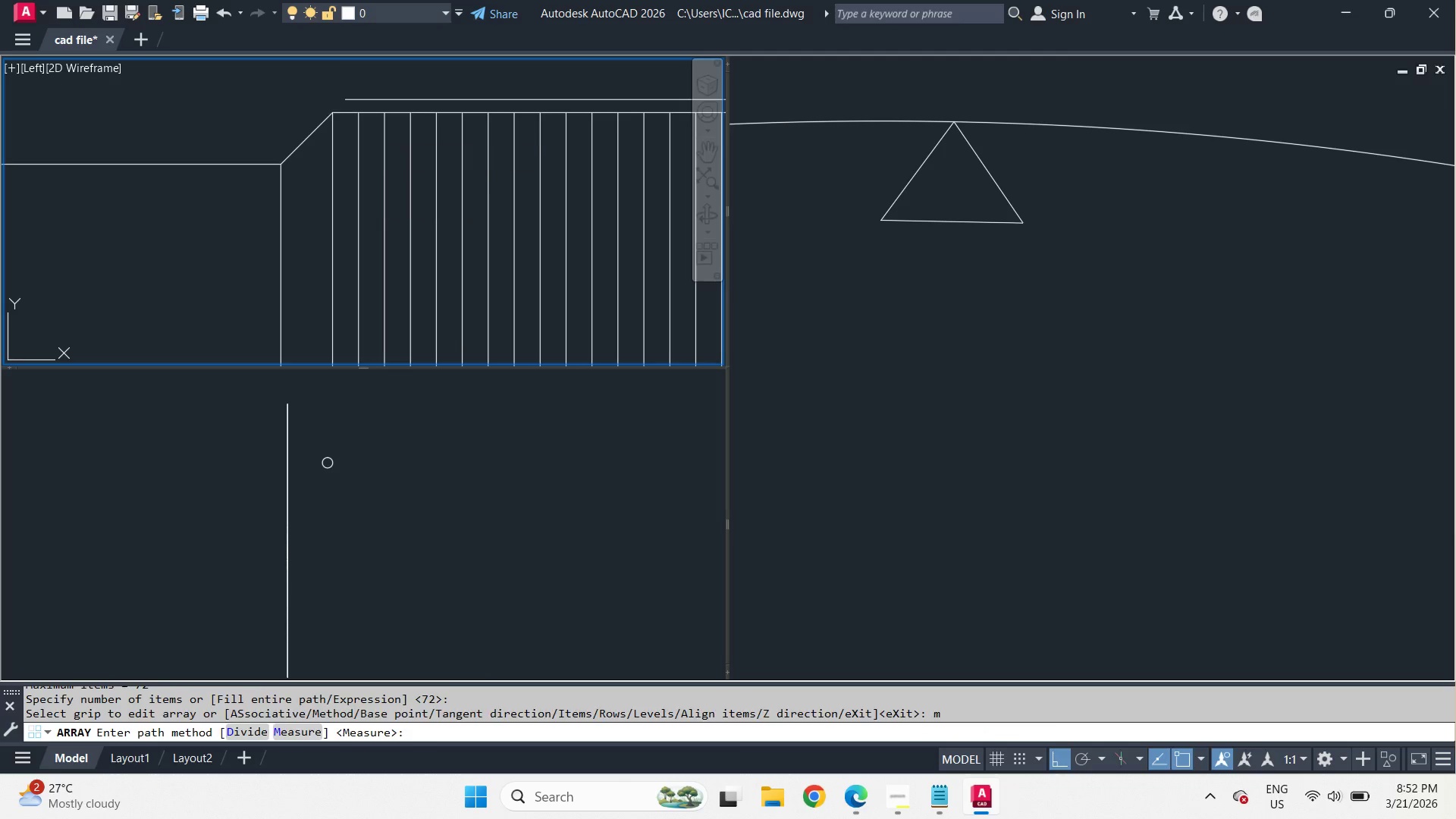 
key(Space)
 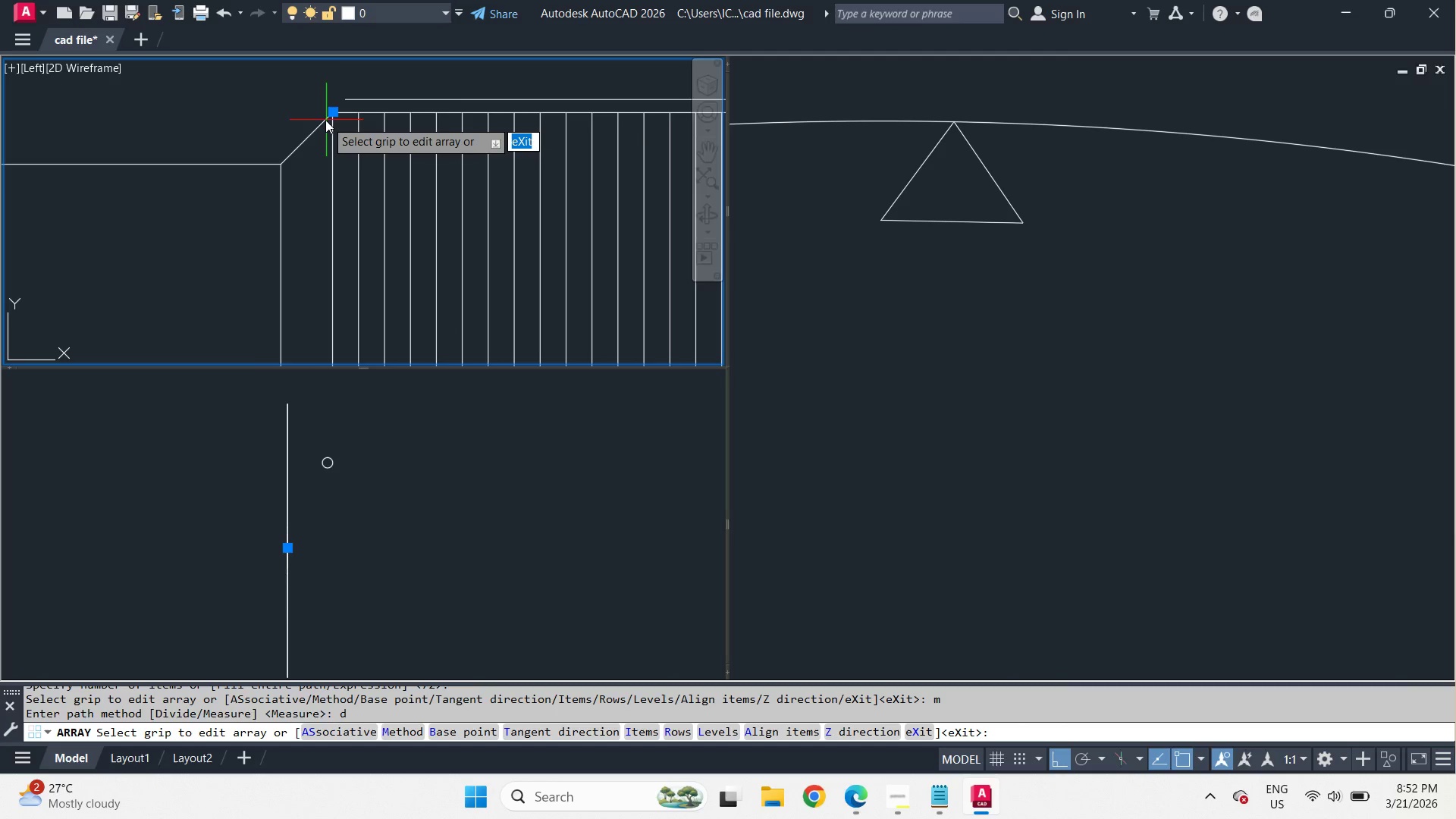 
scroll: coordinate [325, 120], scroll_direction: up, amount: 2.0
 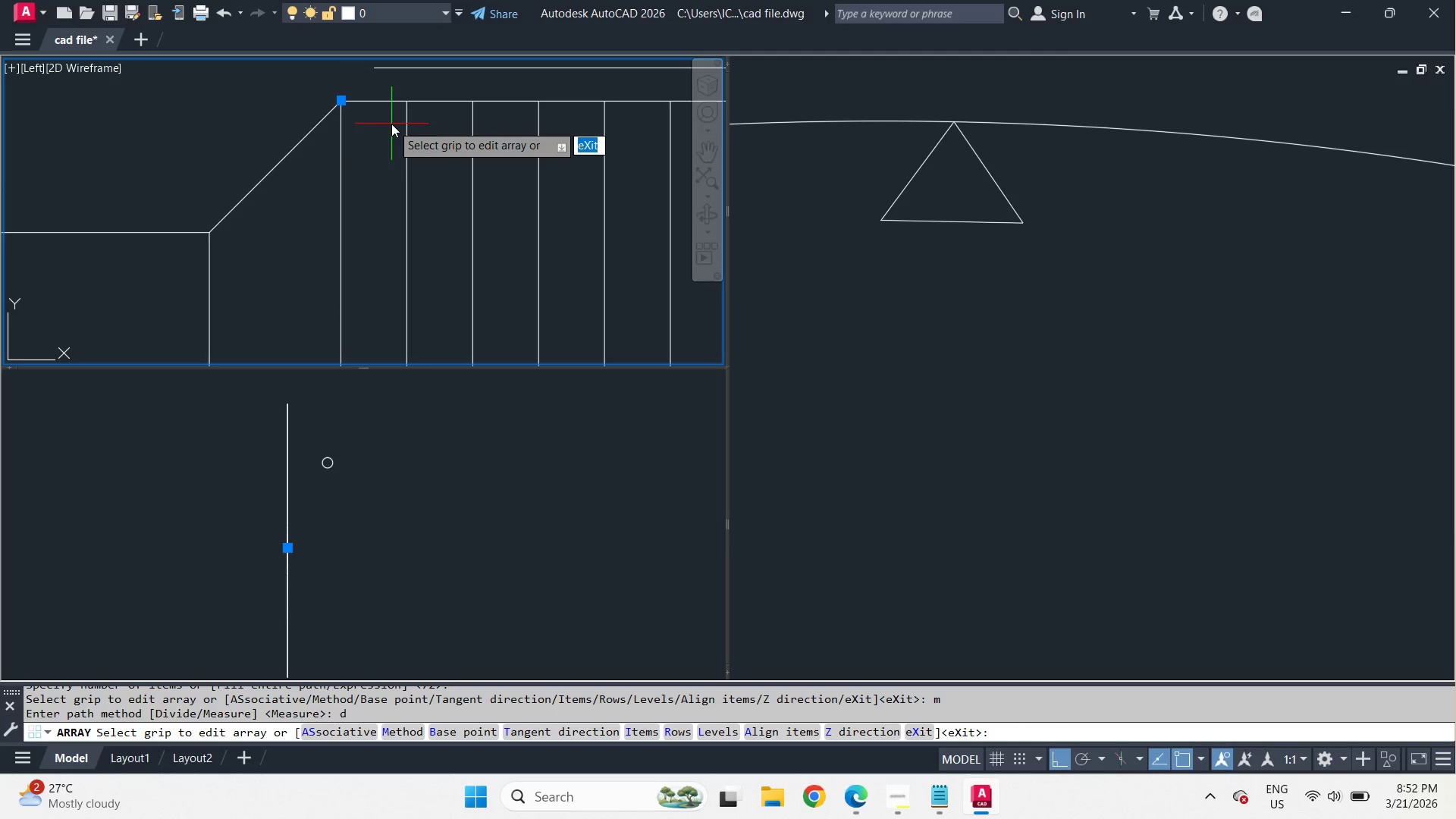 
type( di )
 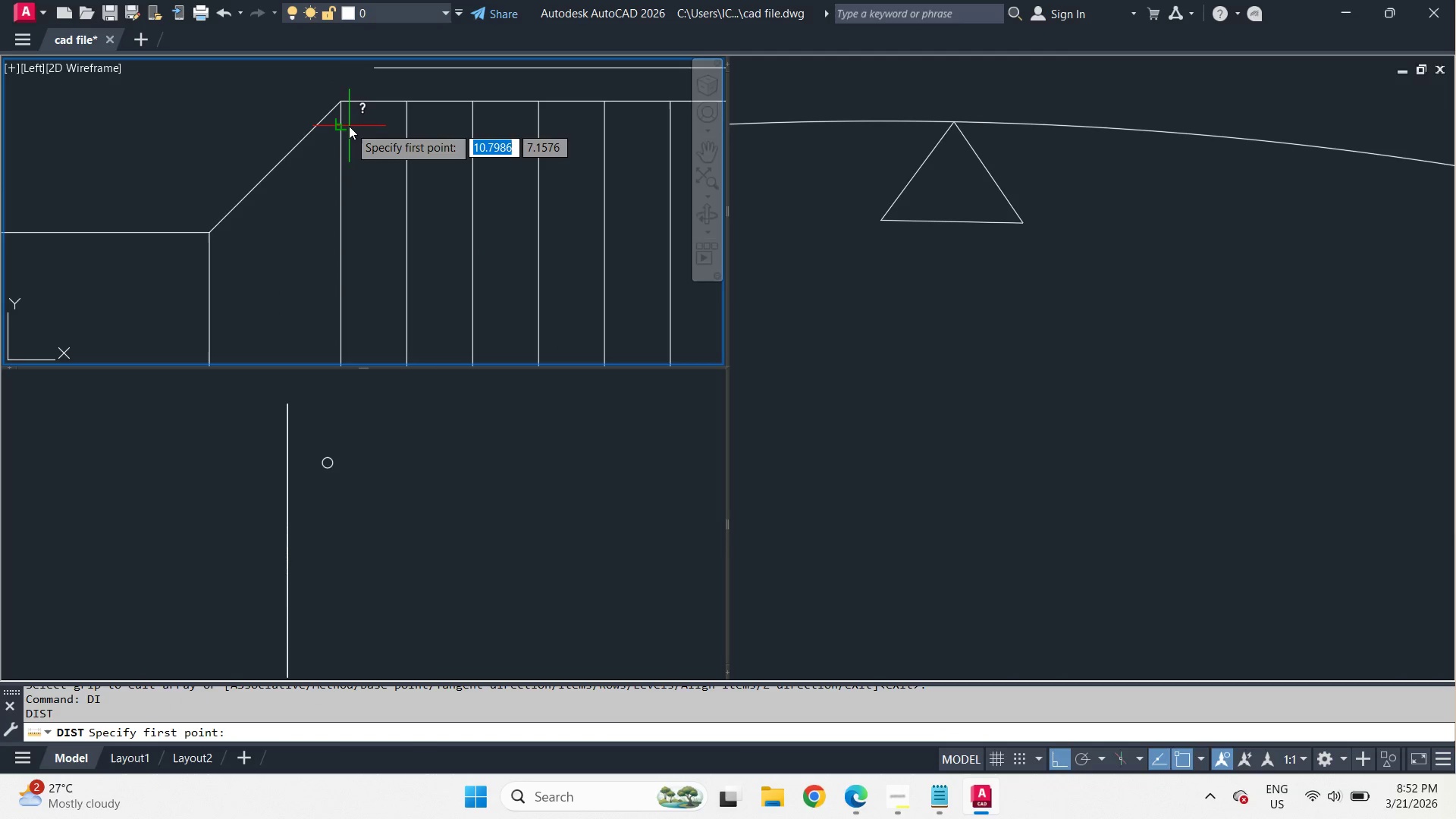 
left_click([349, 126])
 